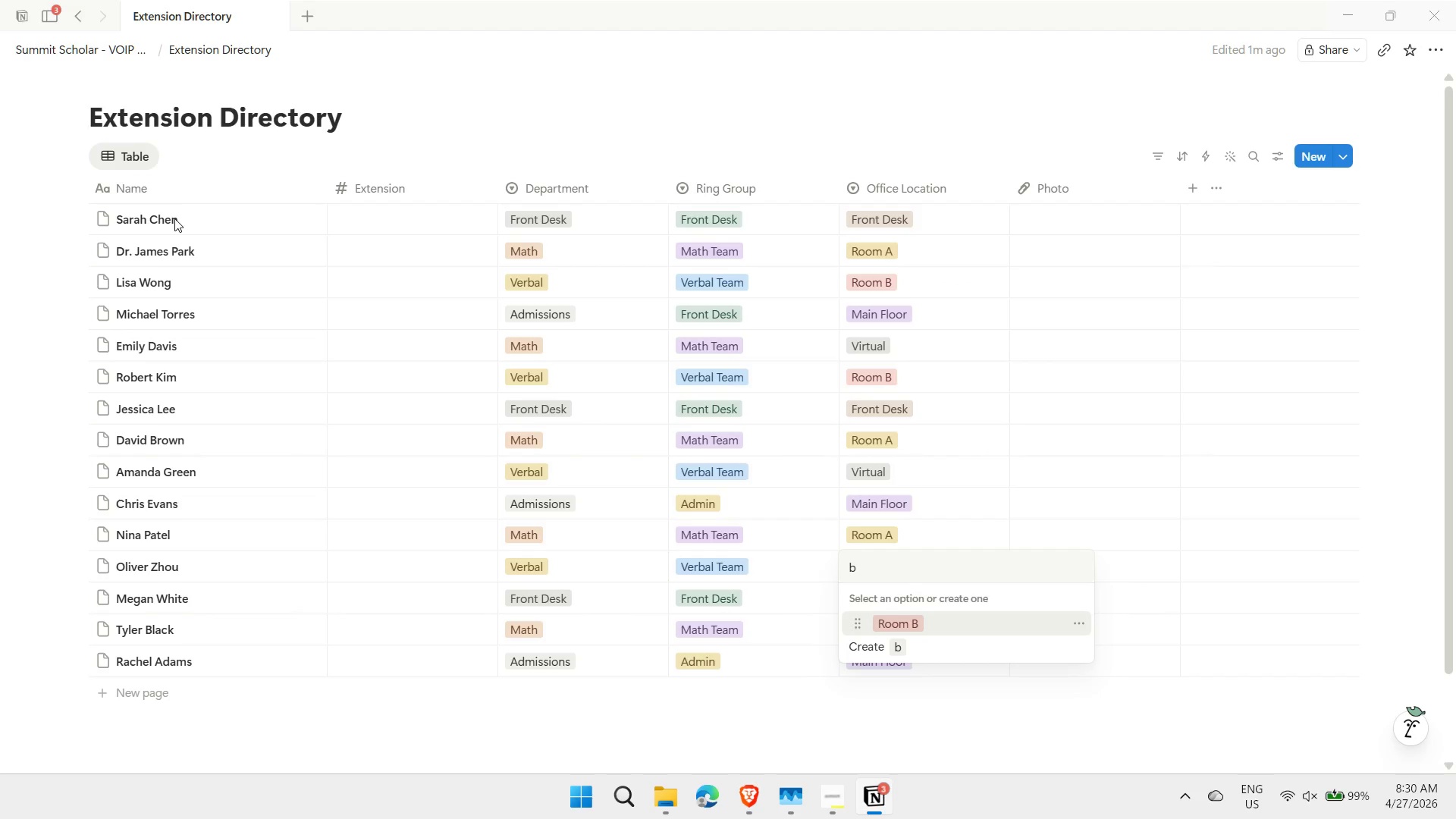 
key(Enter)
 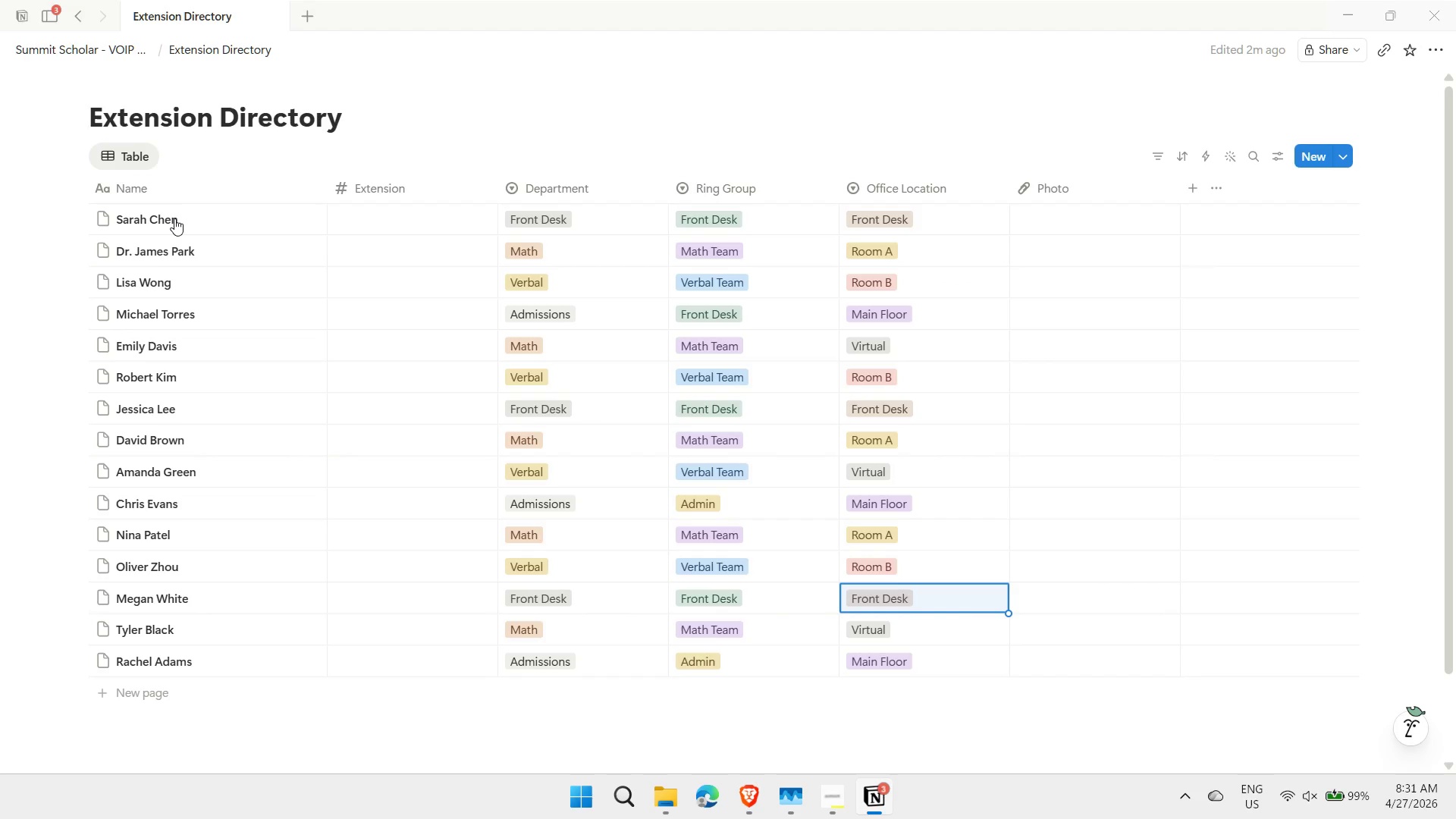 
wait(50.36)
 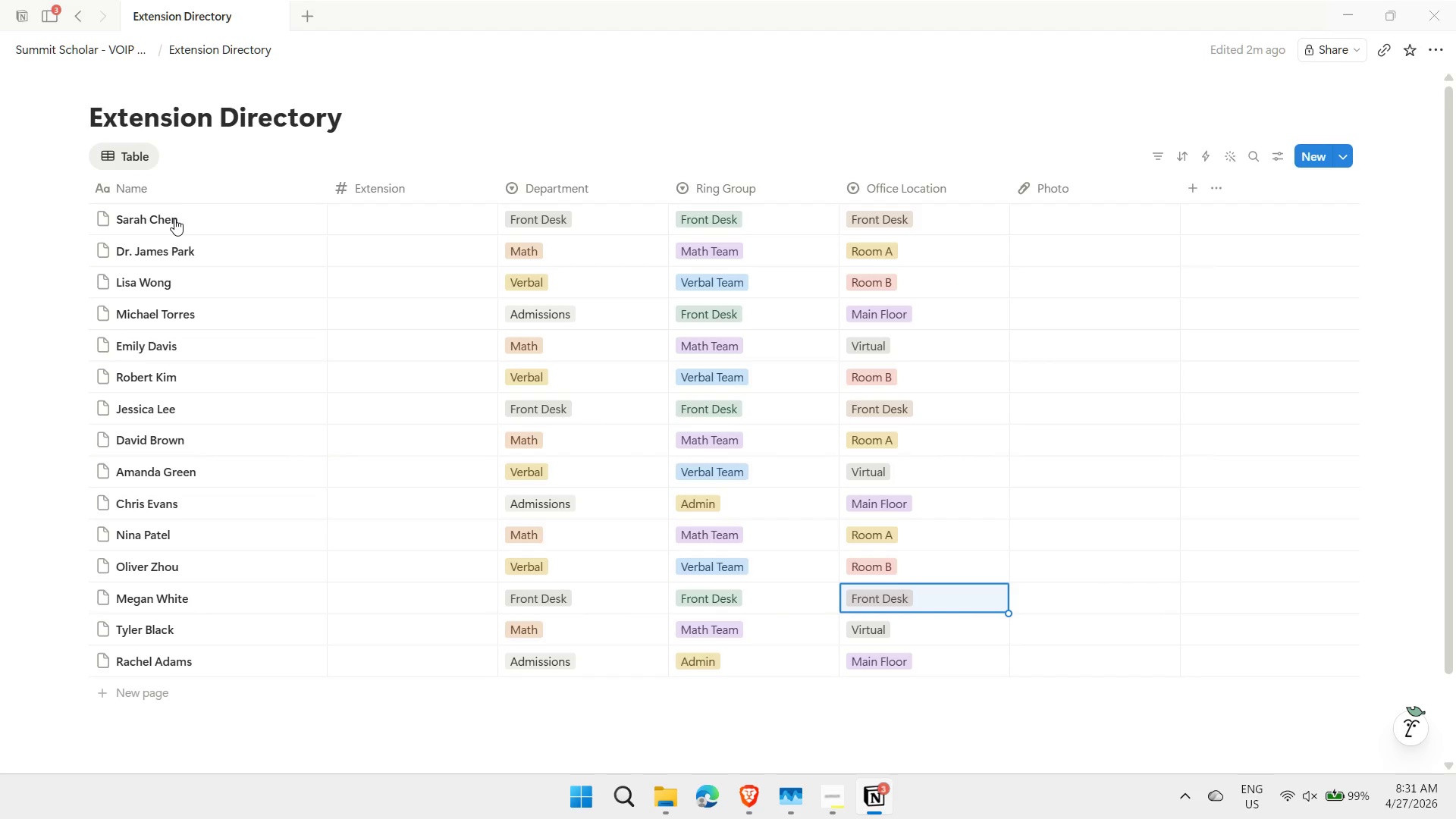 
left_click([1034, 739])
 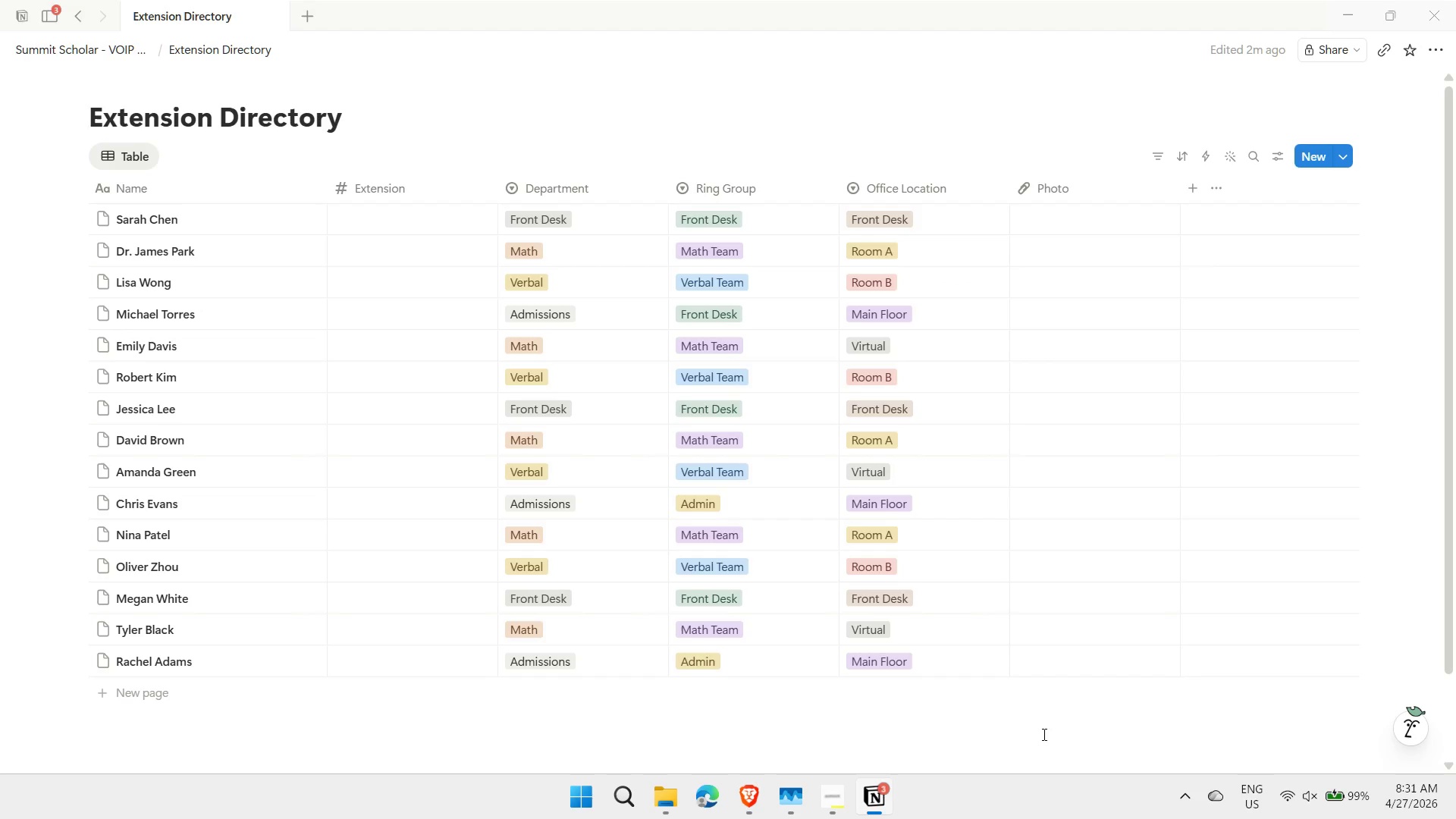 
wait(16.44)
 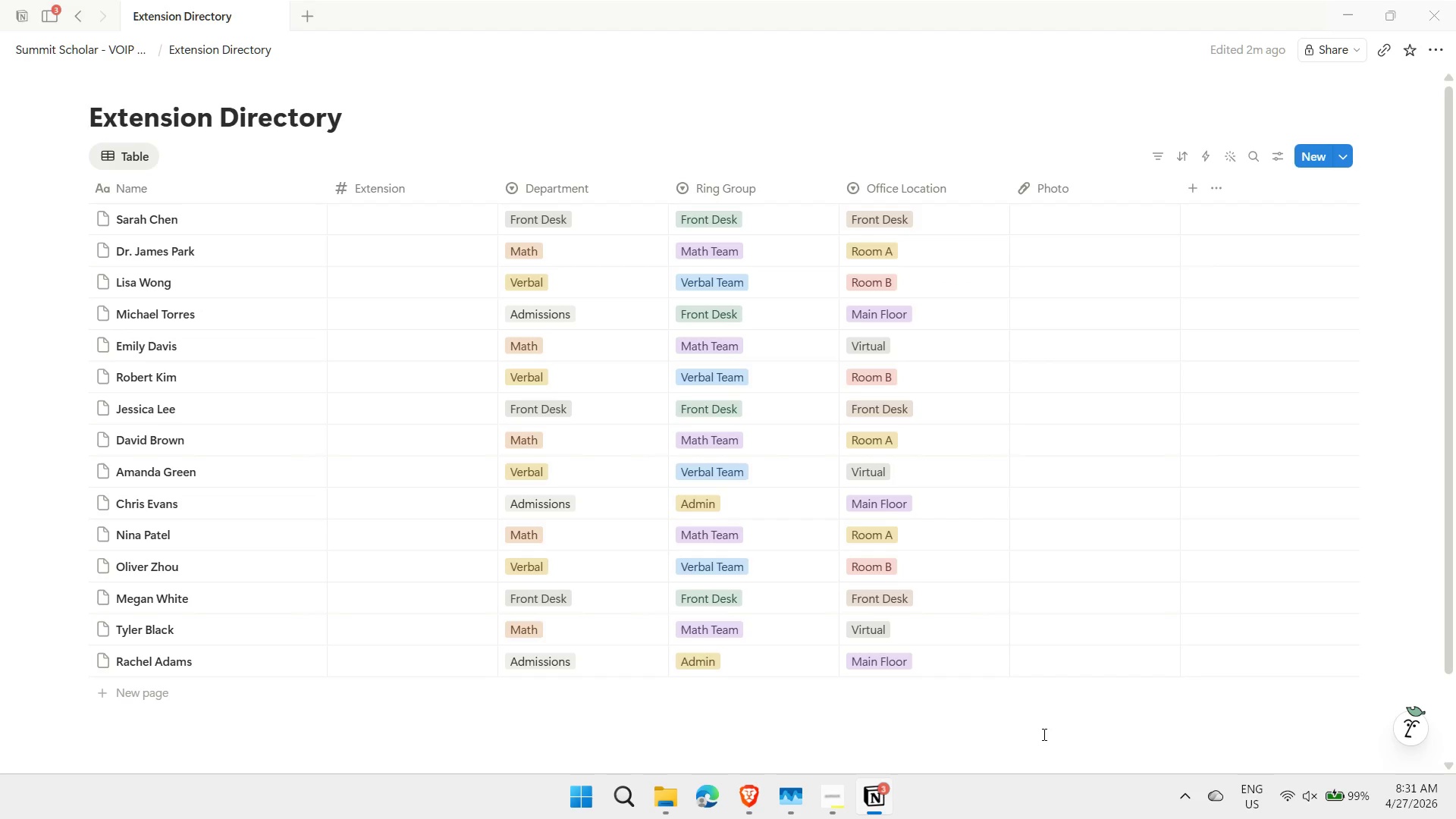 
left_click([834, 799])
 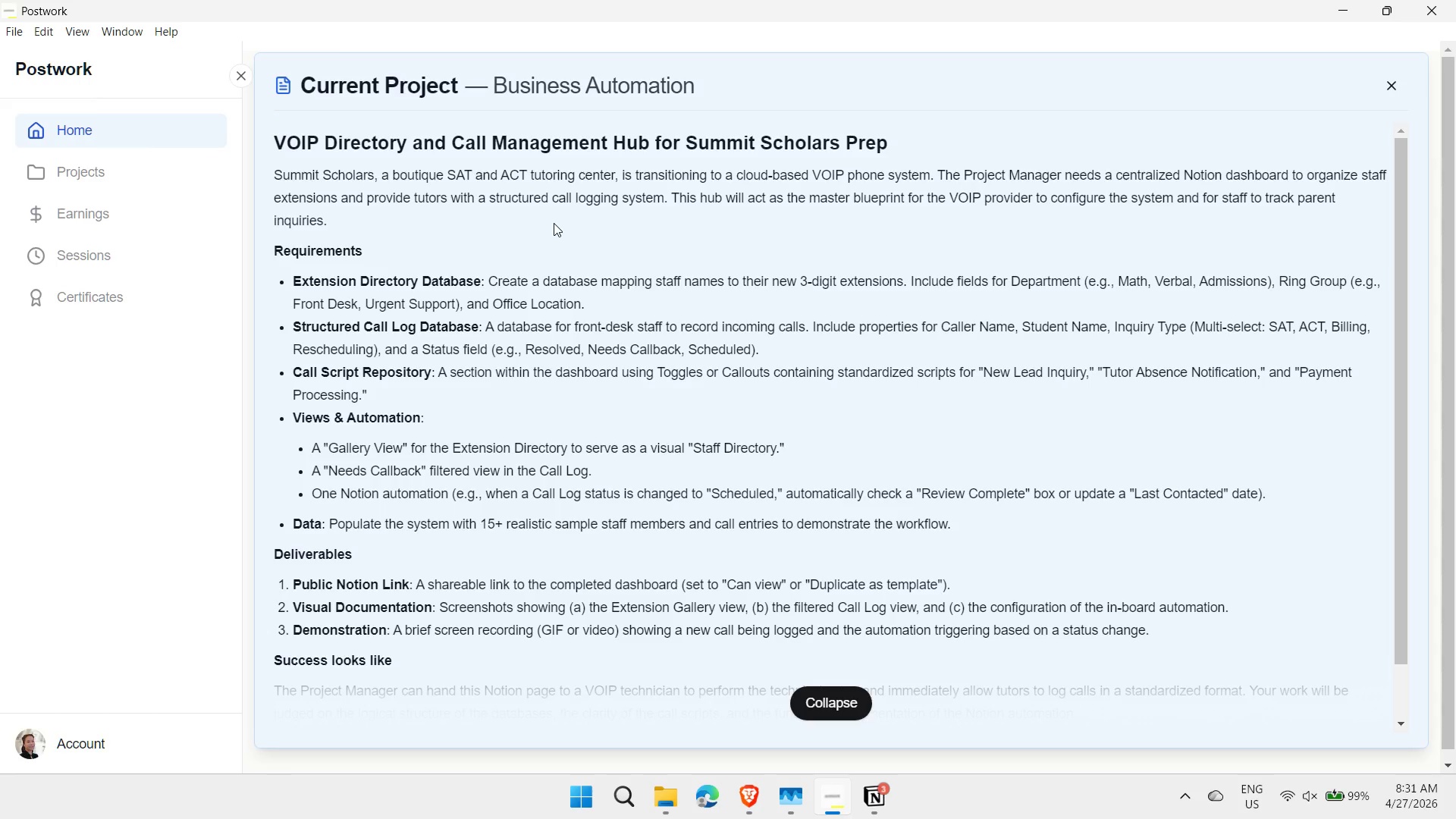 
wait(7.06)
 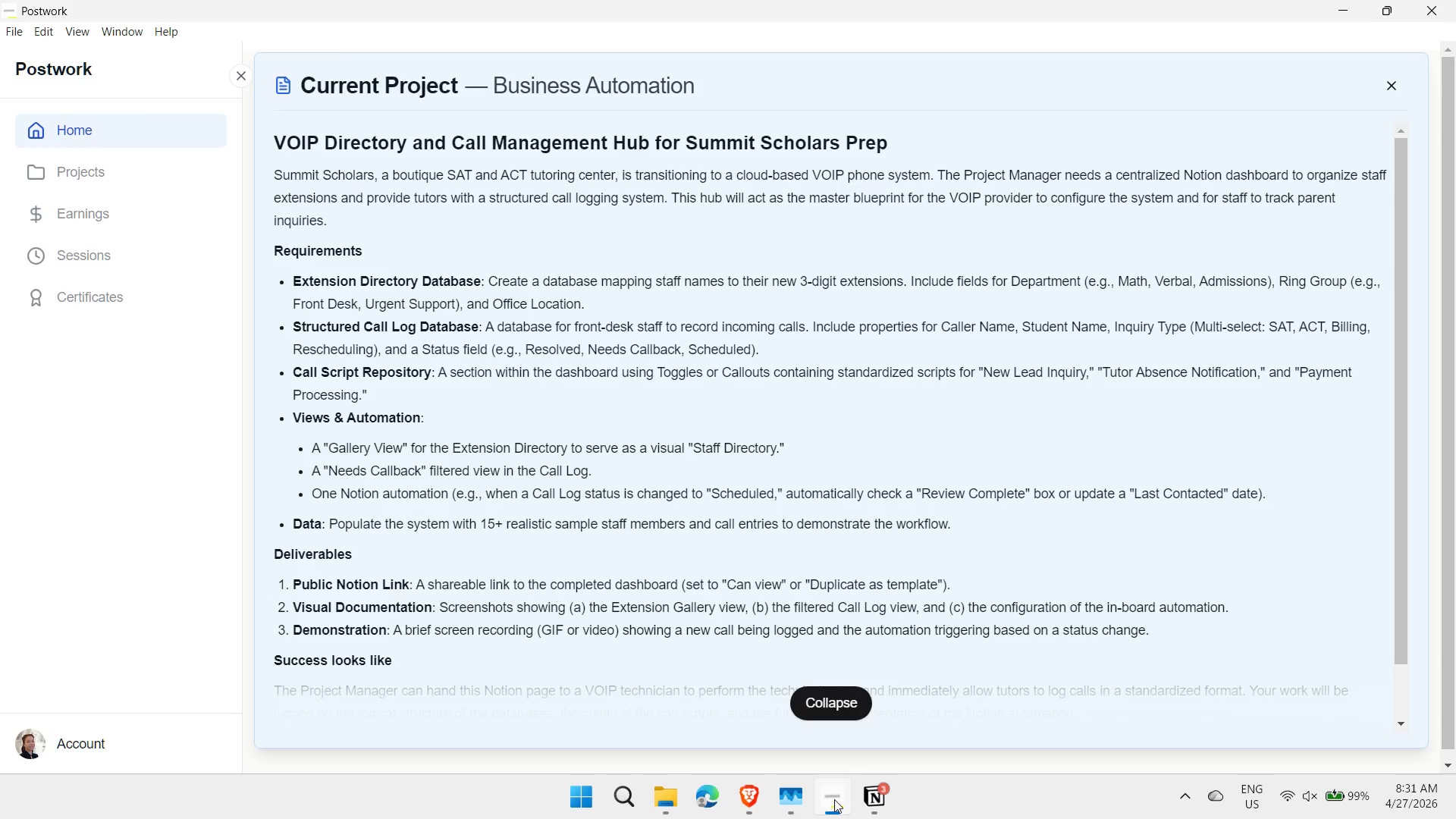 
left_click([1345, 8])
 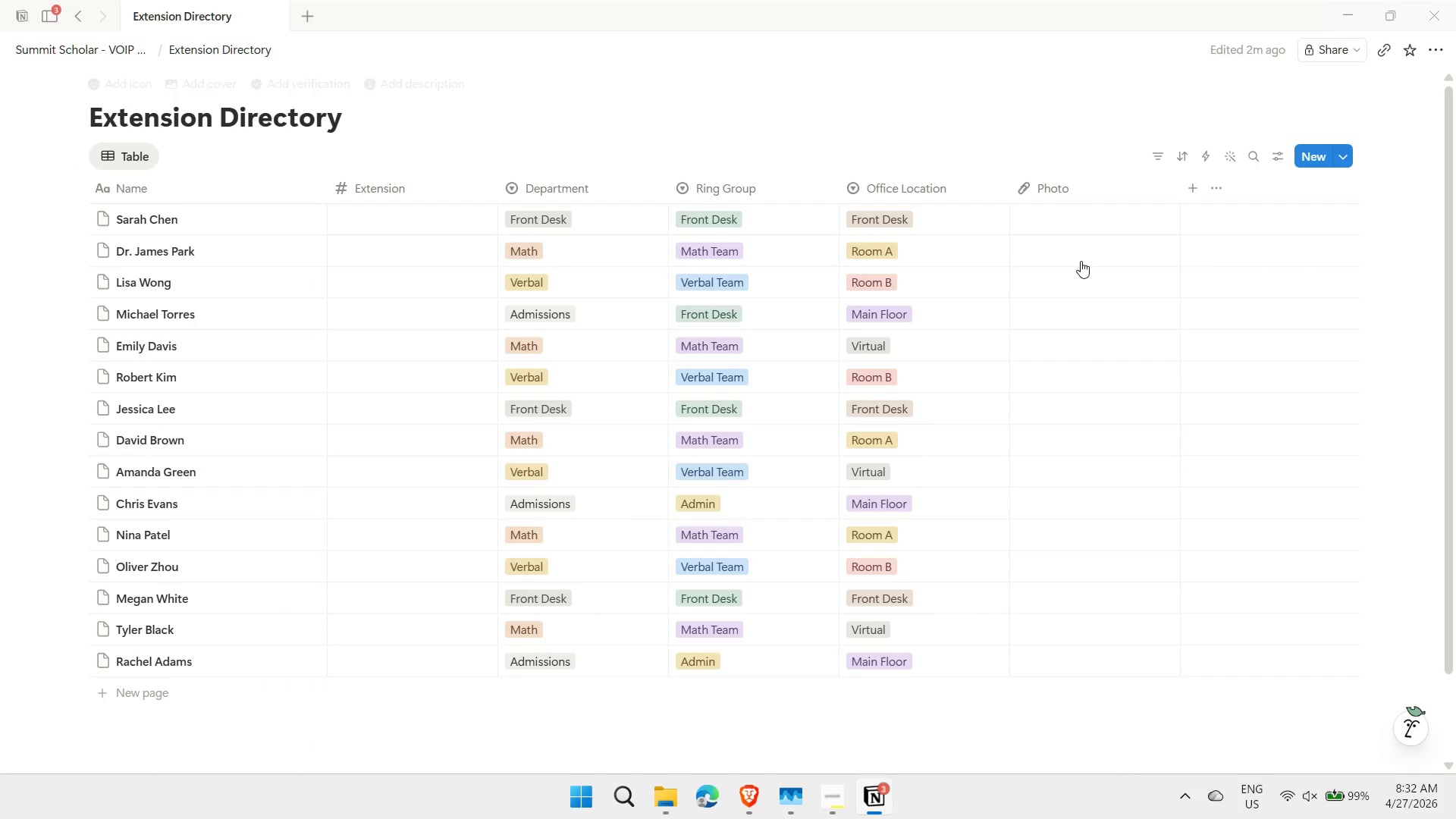 
wait(6.0)
 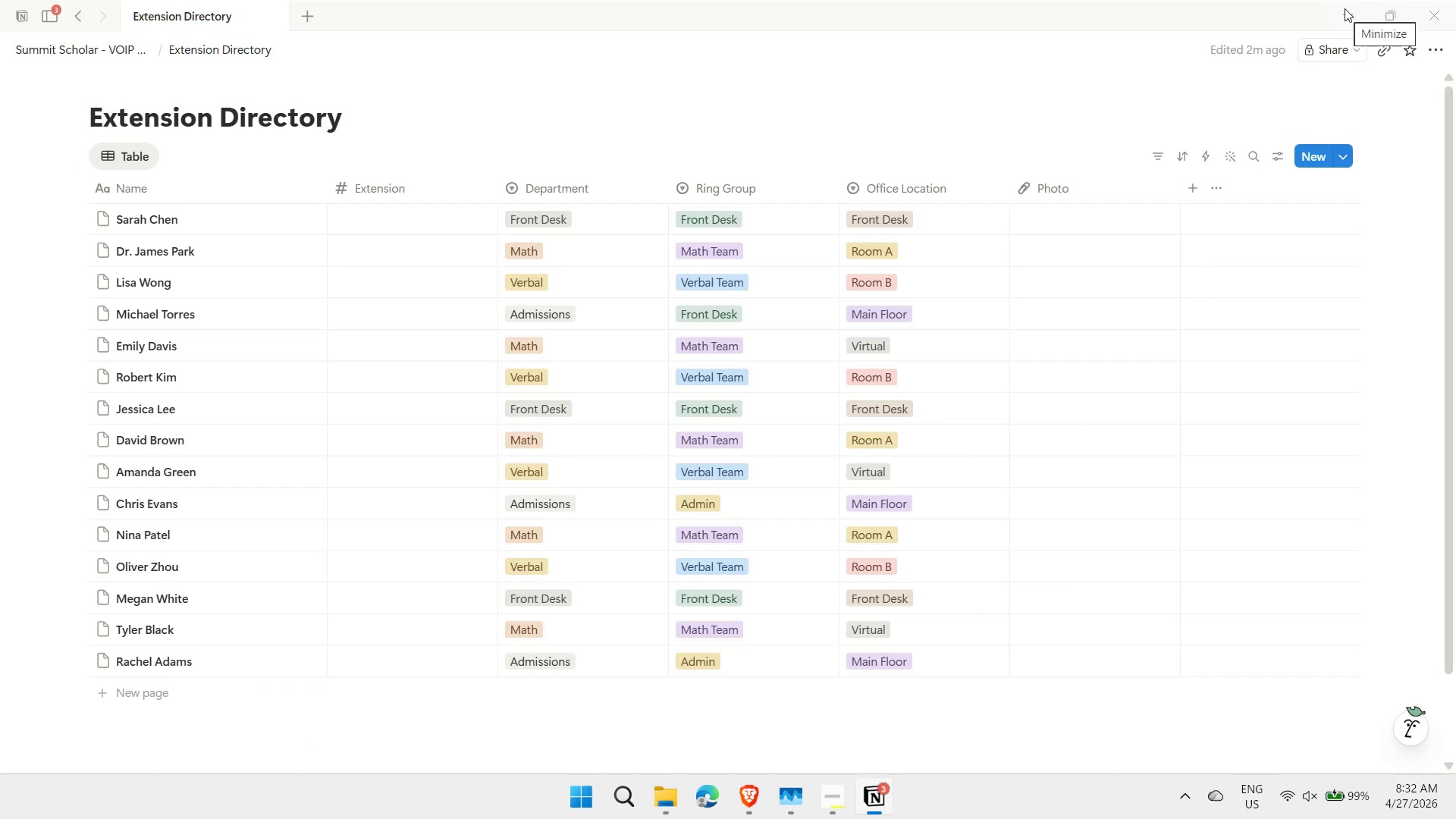 
left_click([747, 798])
 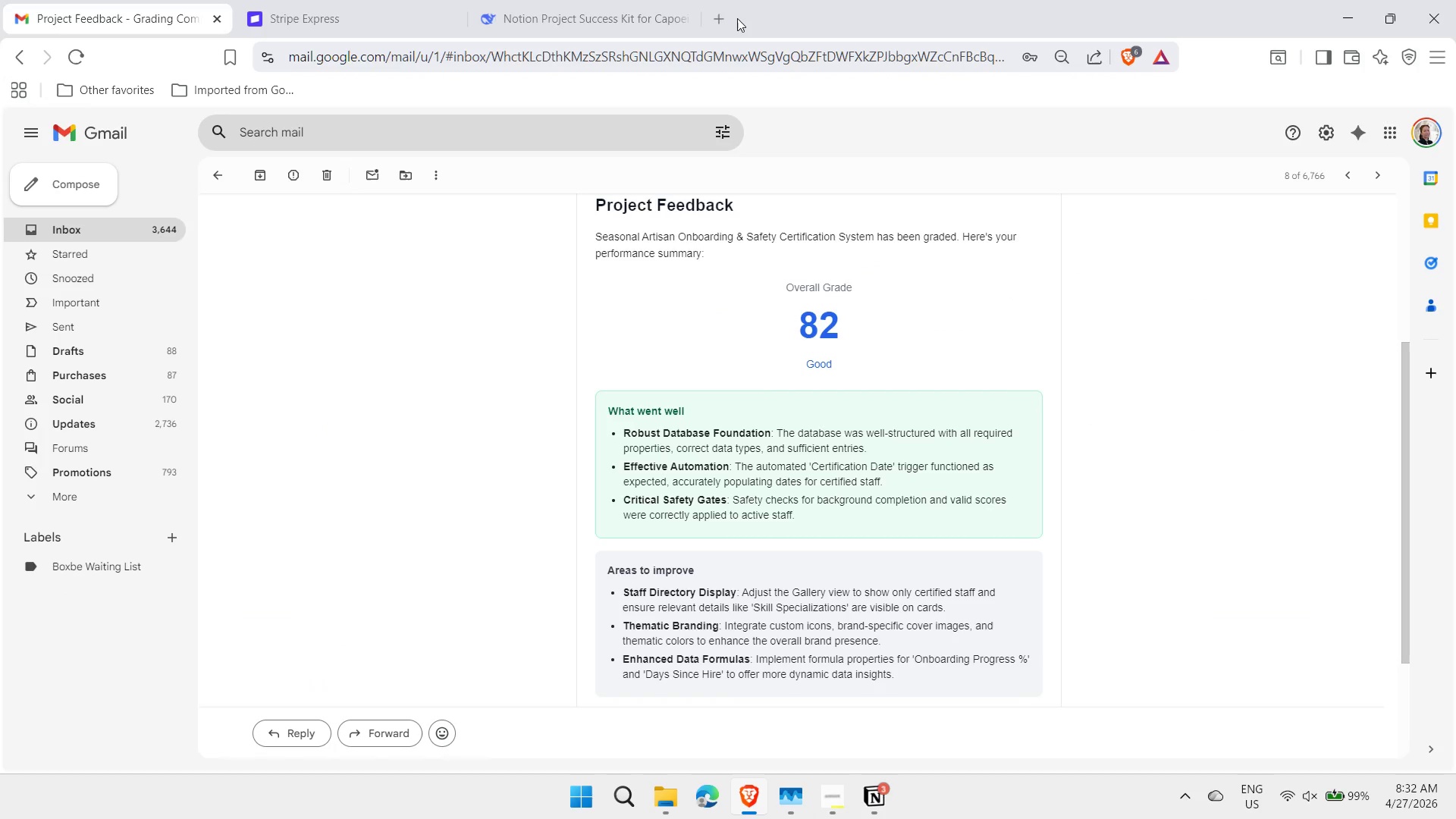 
left_click([720, 17])
 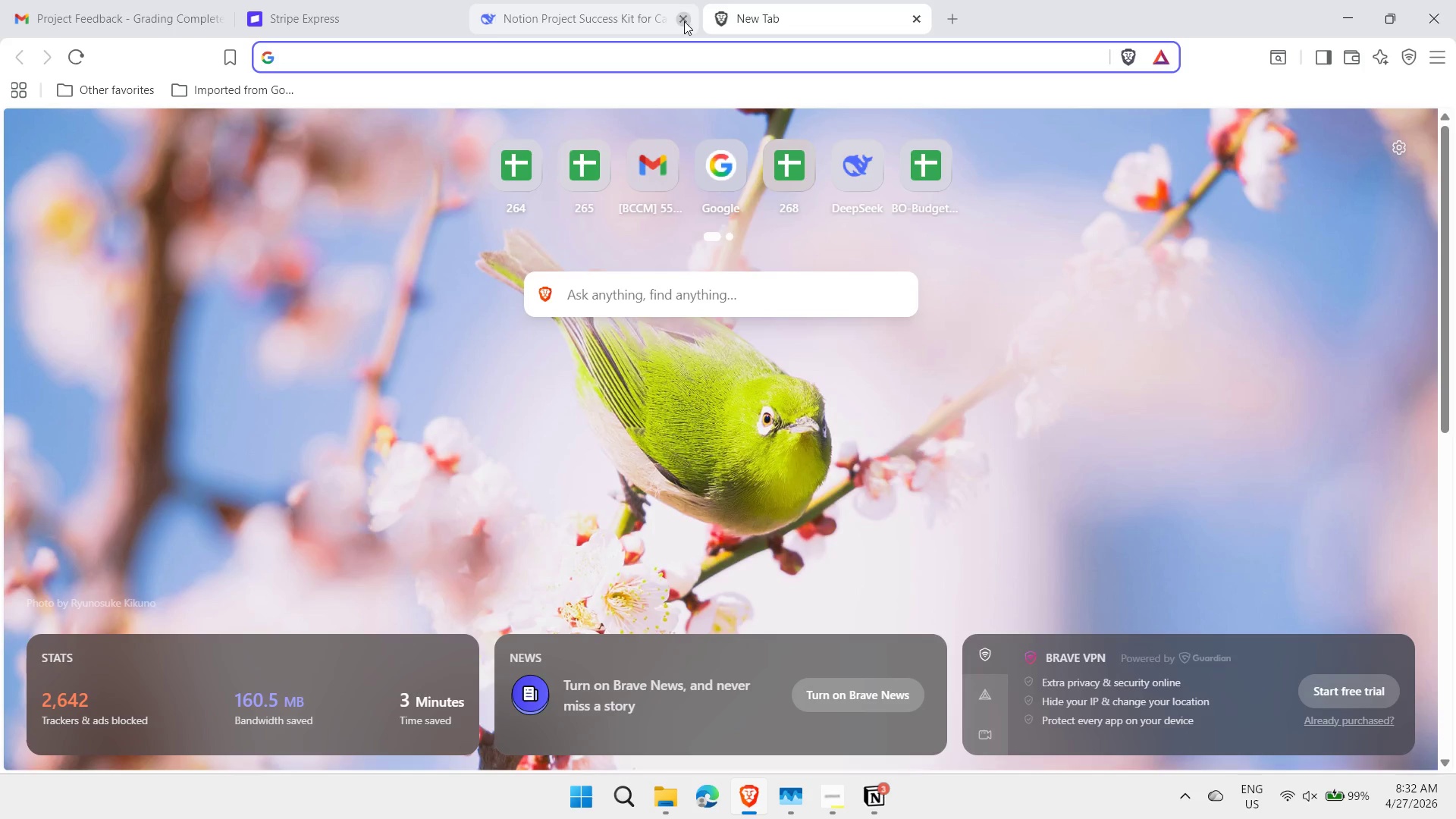 
left_click([687, 21])
 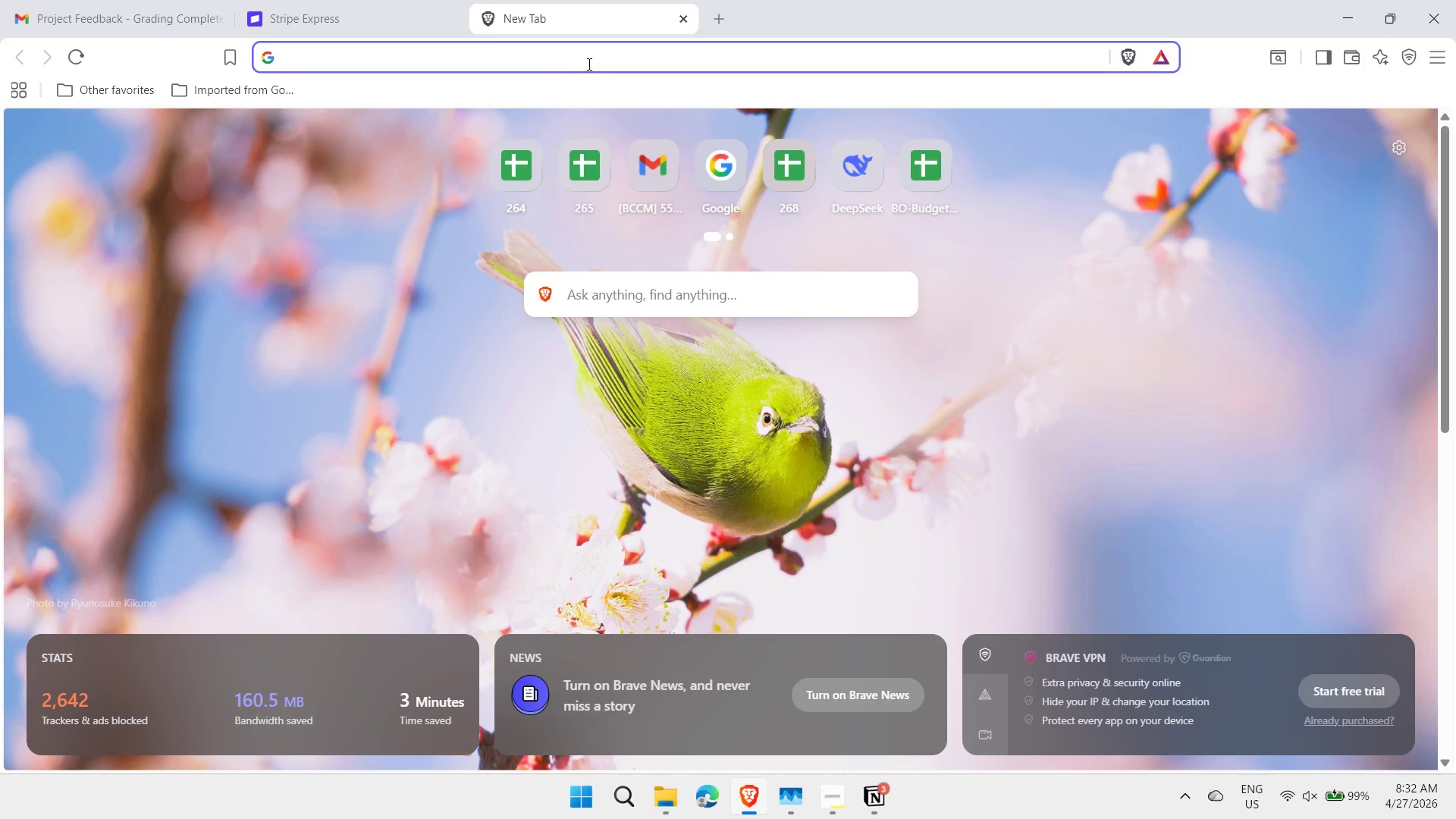 
left_click([588, 63])
 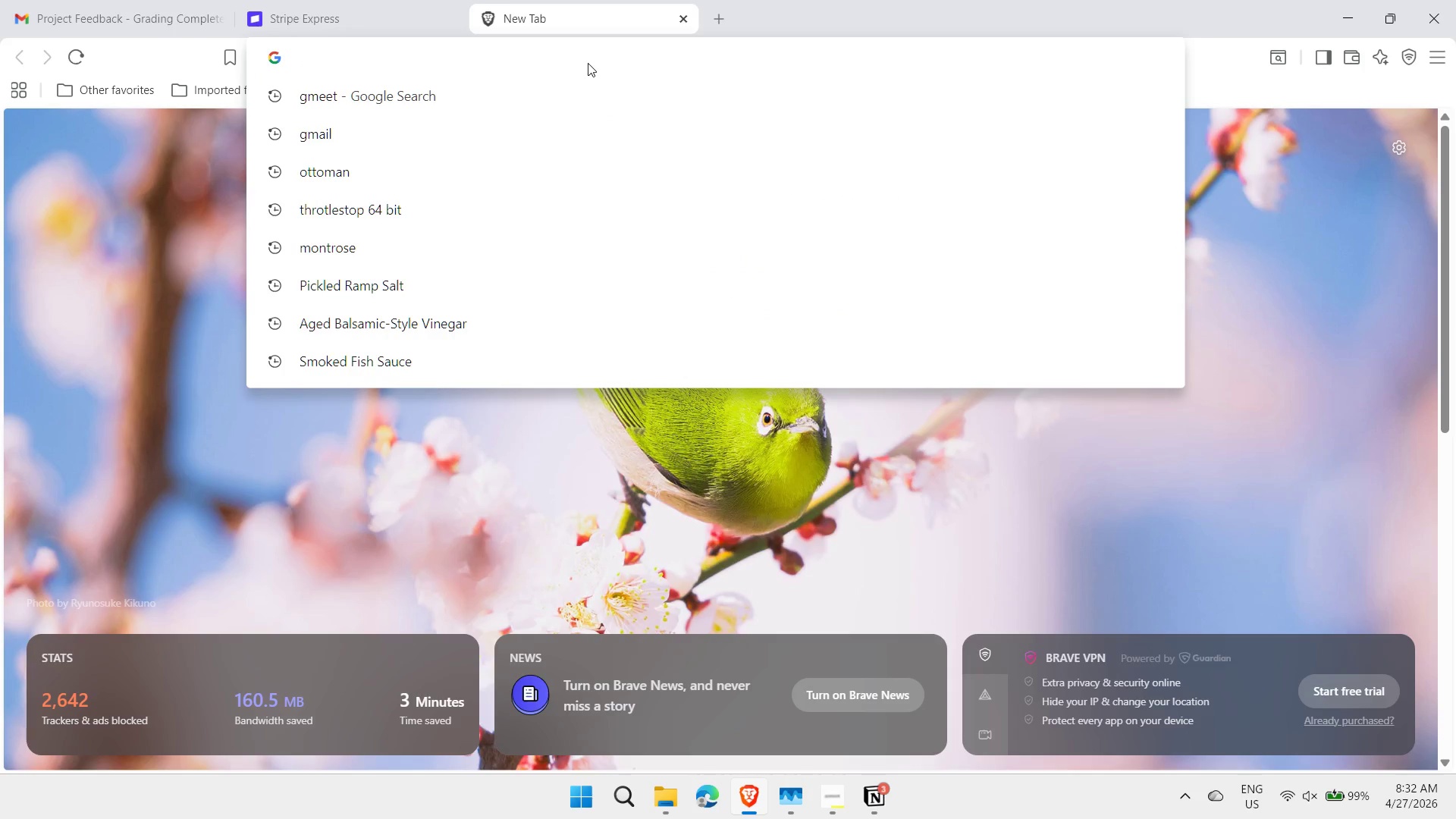 
type(generic )
 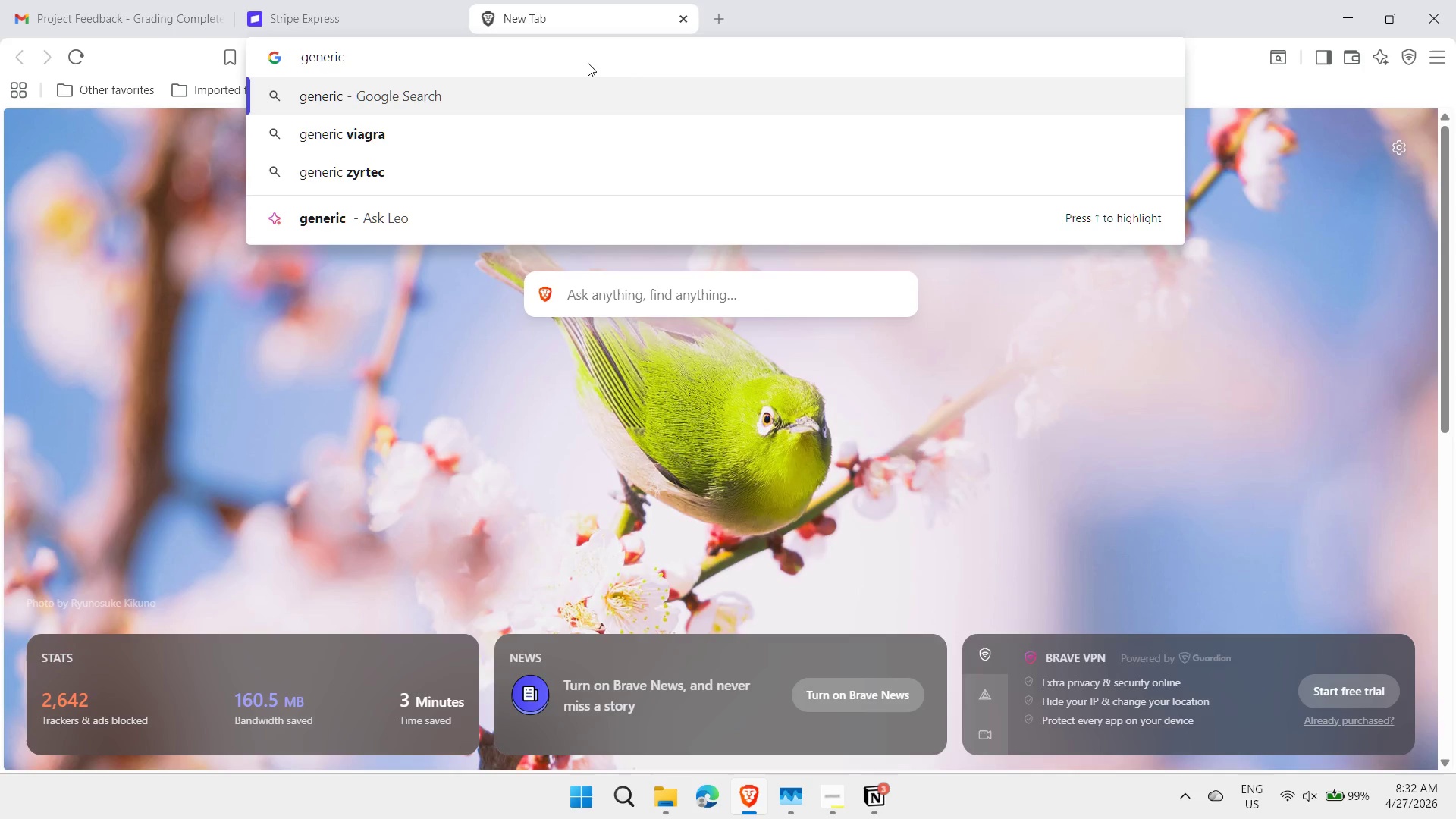 
wait(5.39)
 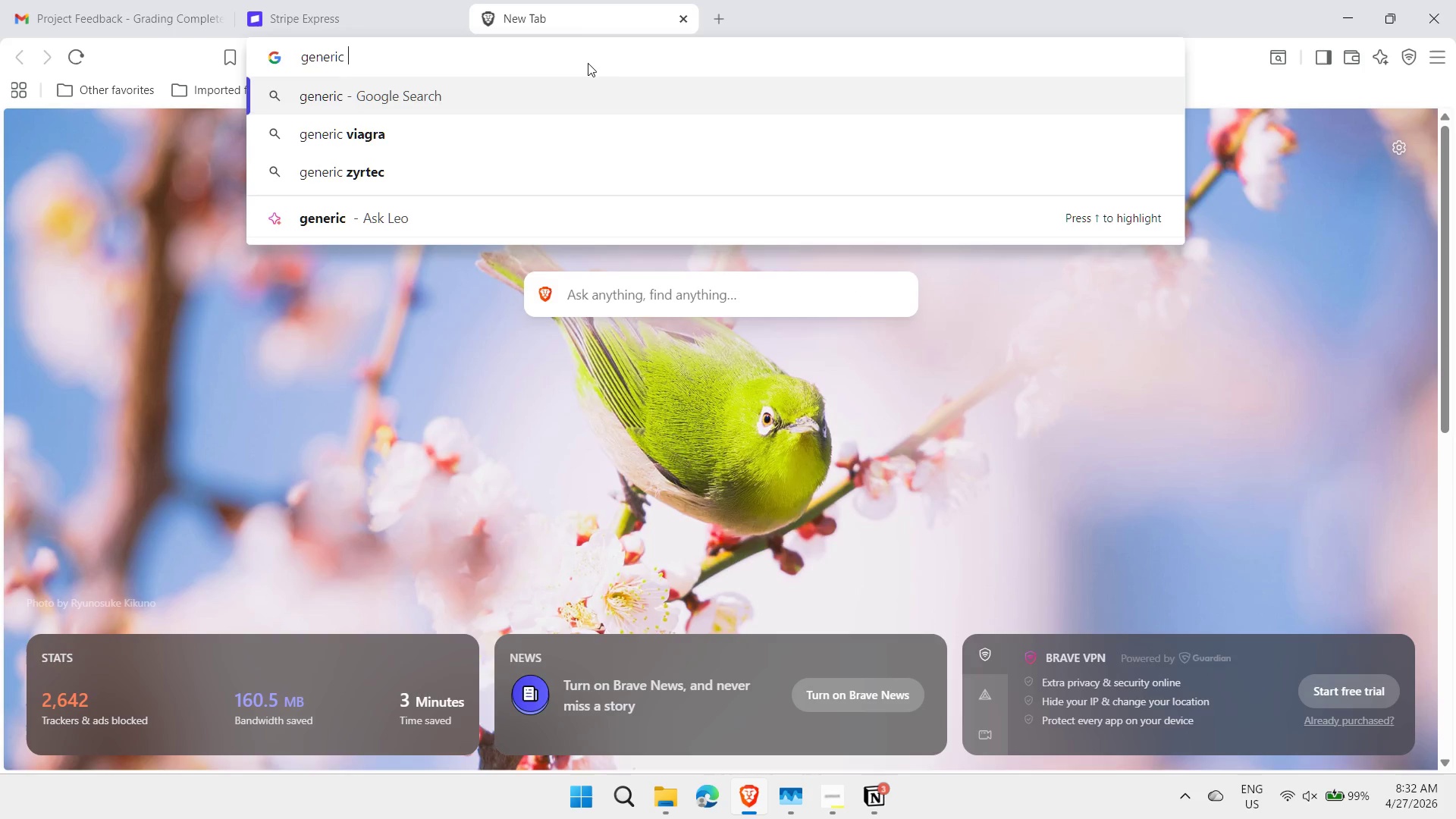 
type(huma)
key(Backspace)
key(Backspace)
key(Backspace)
key(Backspace)
type(photo id)
 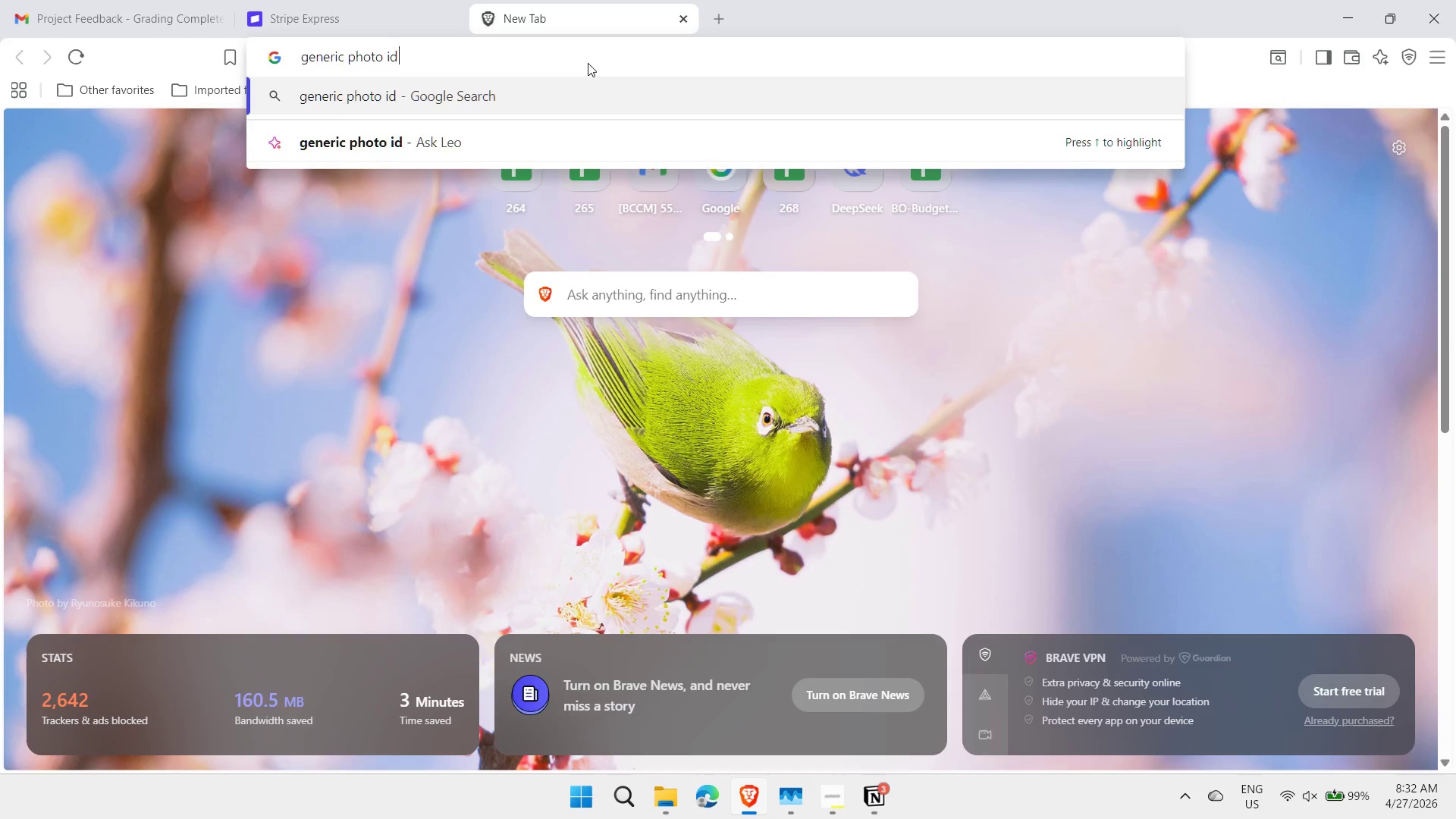 
key(Enter)
 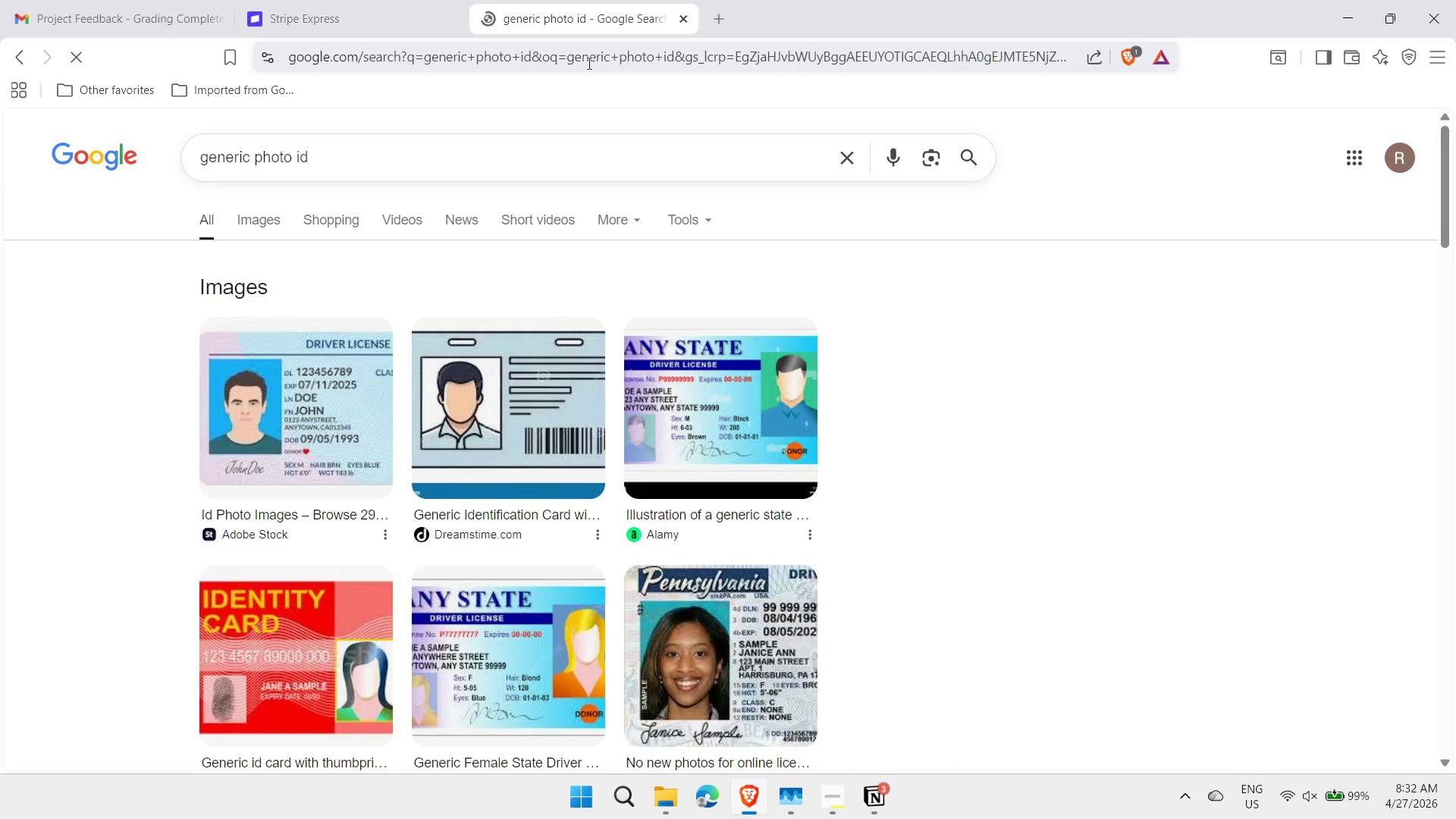 
scroll: coordinate [711, 424], scroll_direction: down, amount: 10.0
 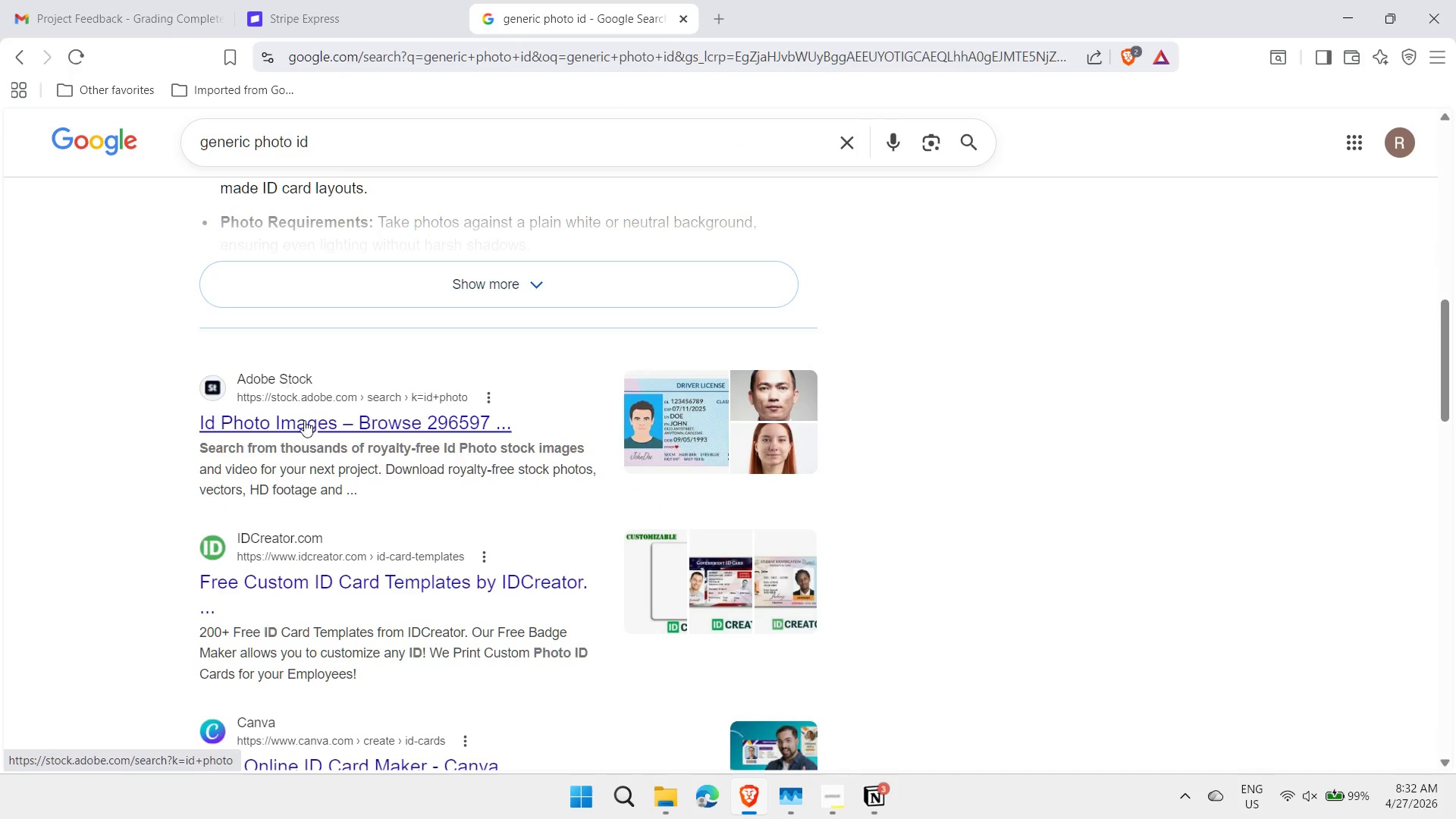 
key(Control+ControlLeft)
 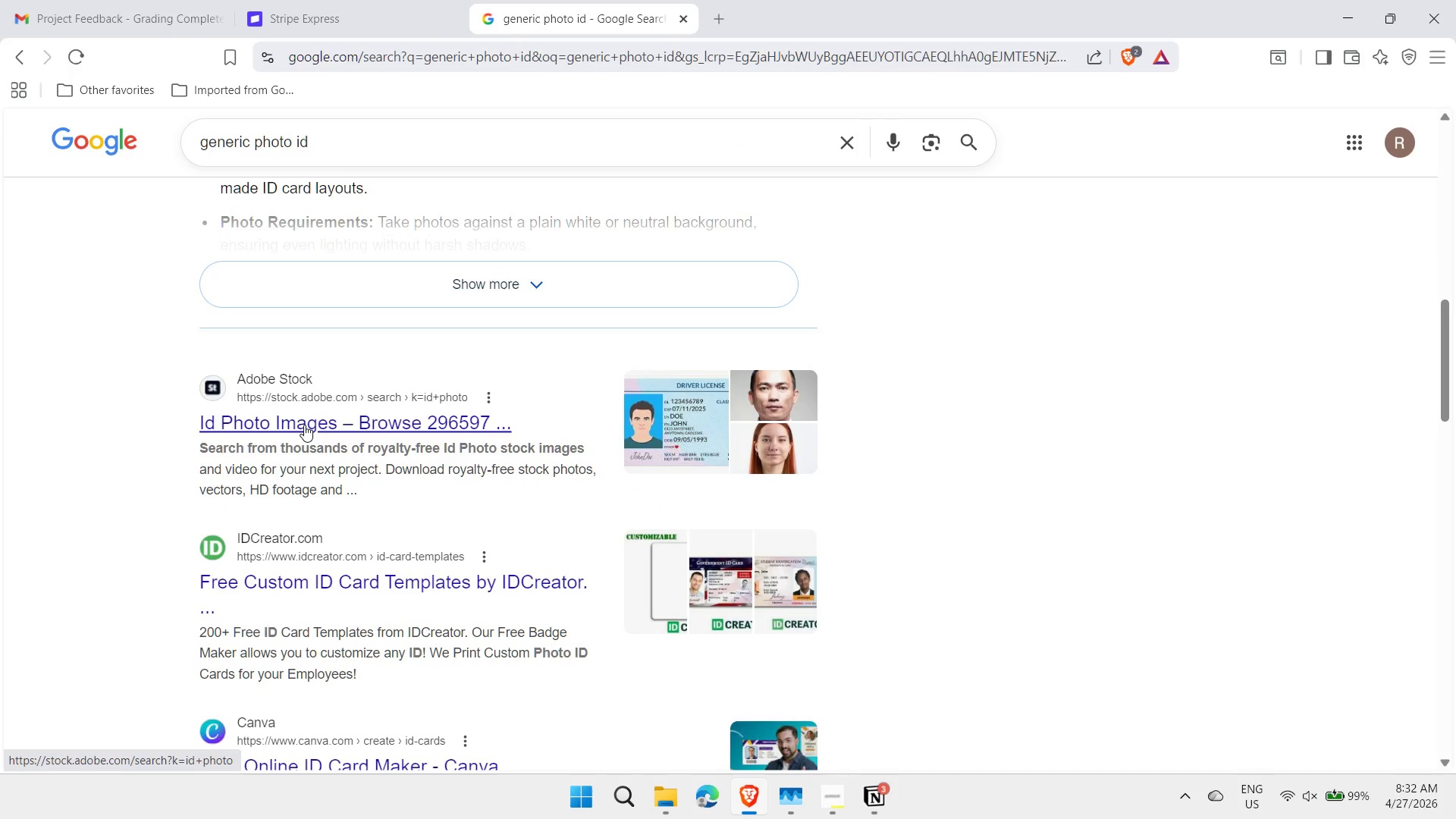 
left_click([304, 425])
 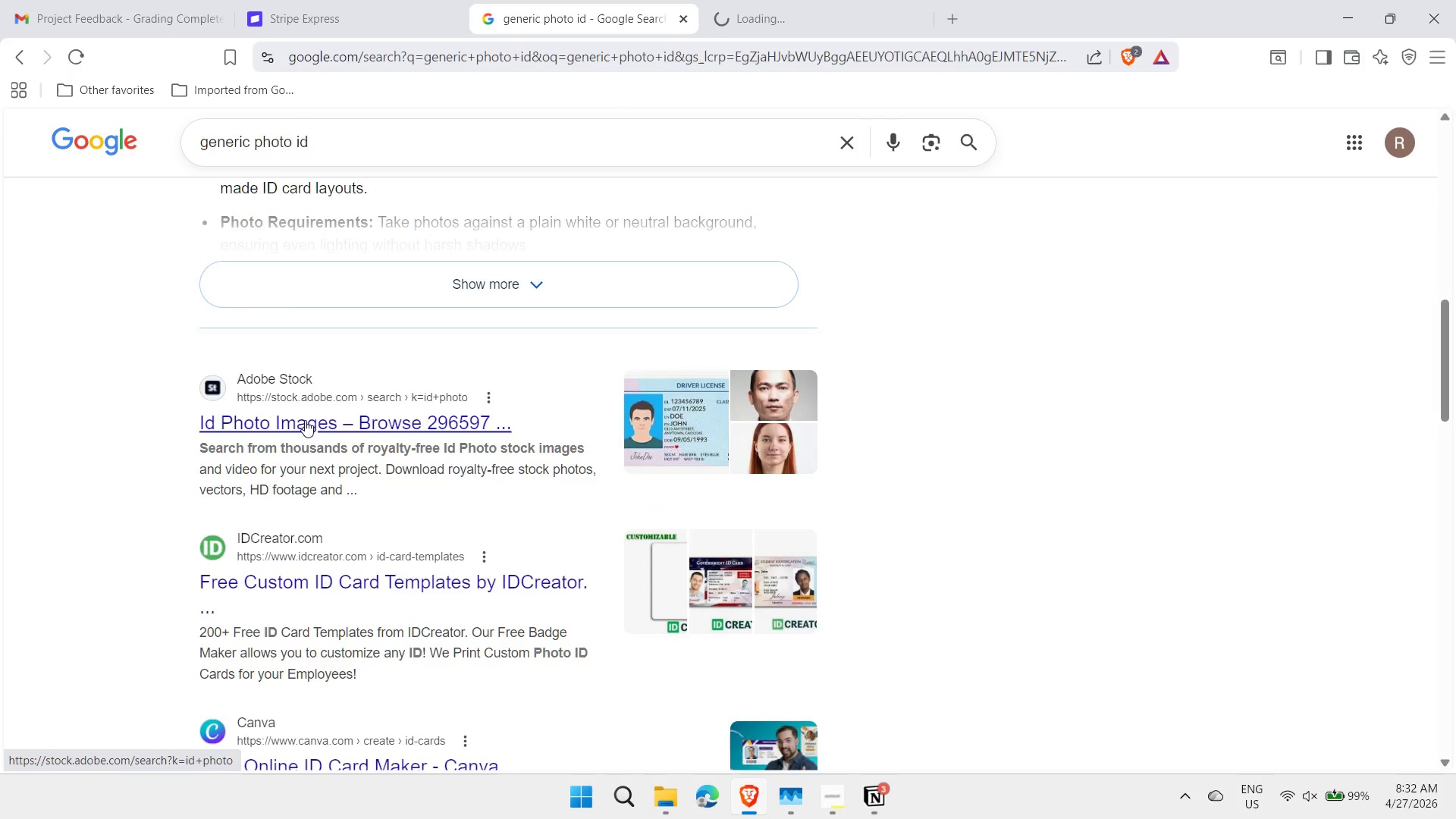 
scroll: coordinate [306, 415], scroll_direction: down, amount: 12.0
 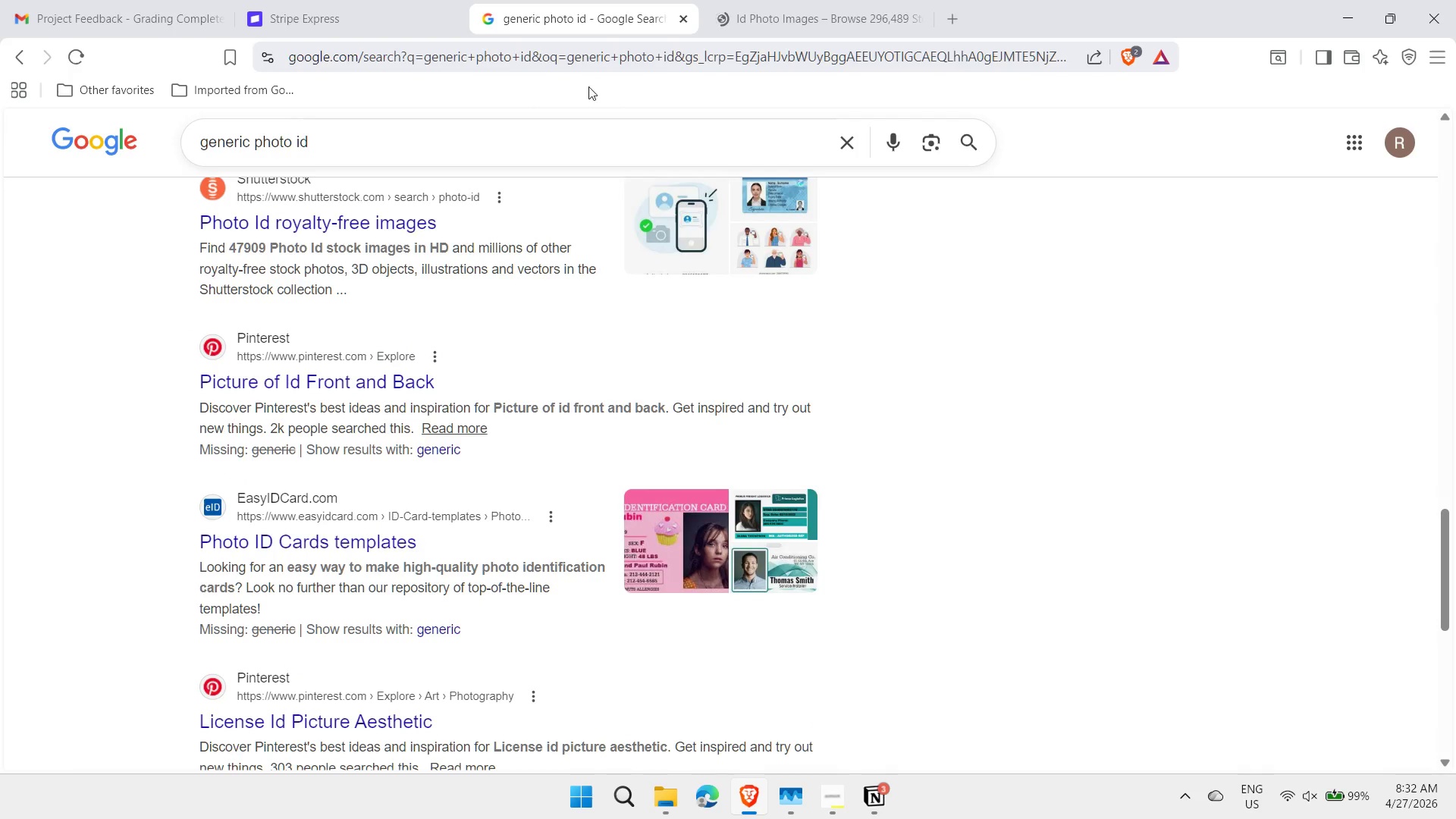 
left_click([851, 2])
 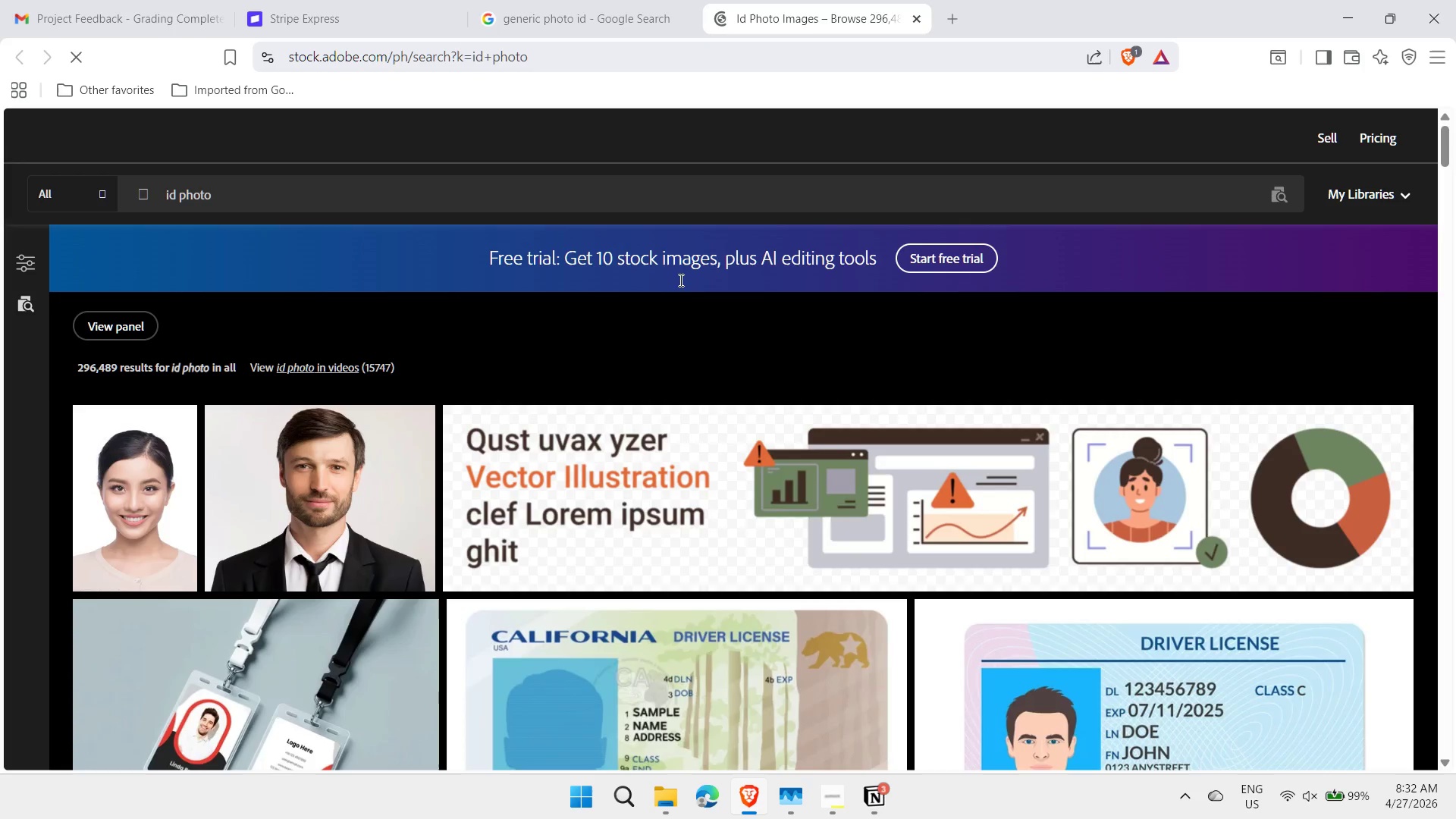 
scroll: coordinate [527, 376], scroll_direction: down, amount: 22.0
 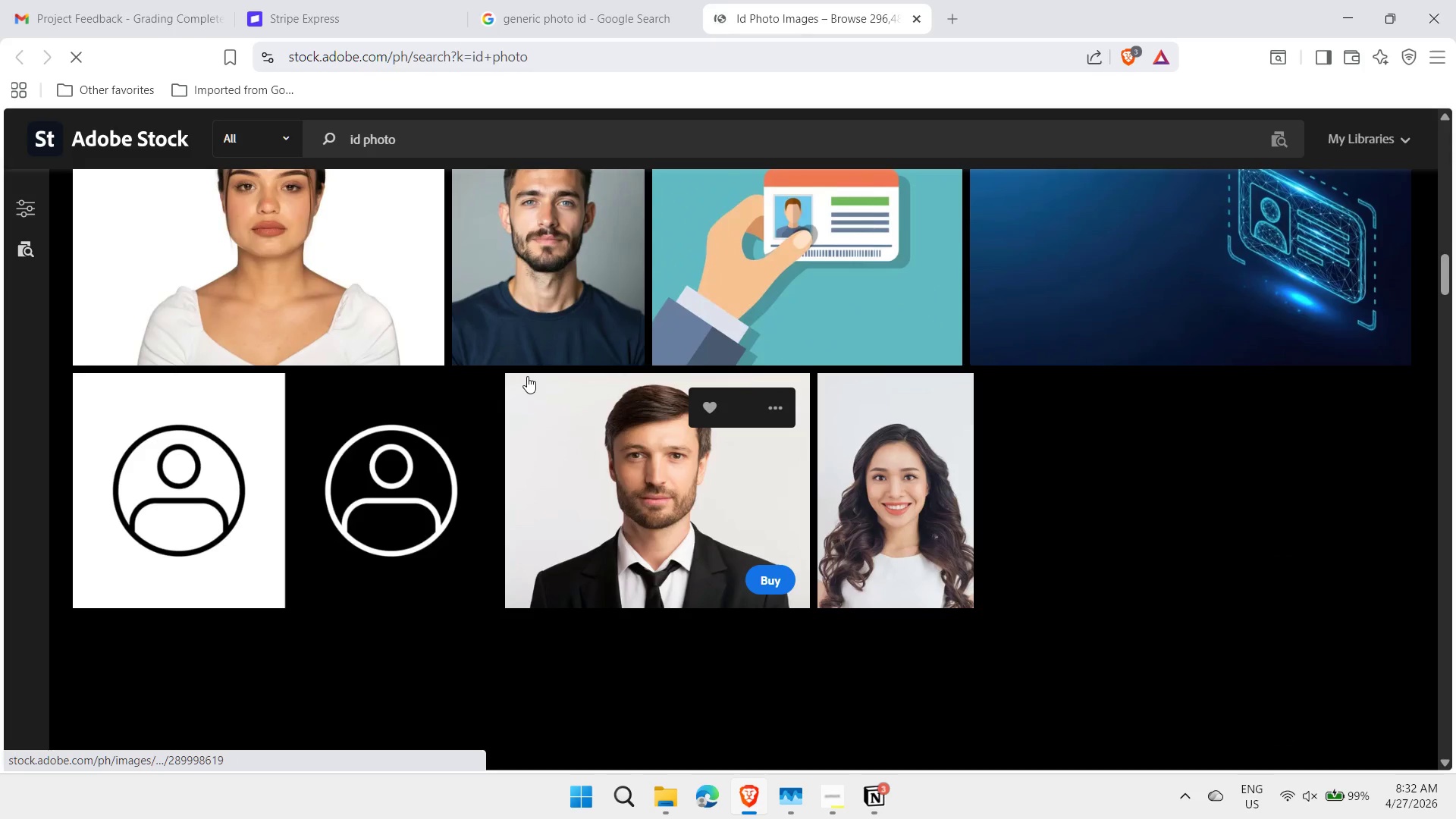 
scroll: coordinate [523, 379], scroll_direction: up, amount: 24.0
 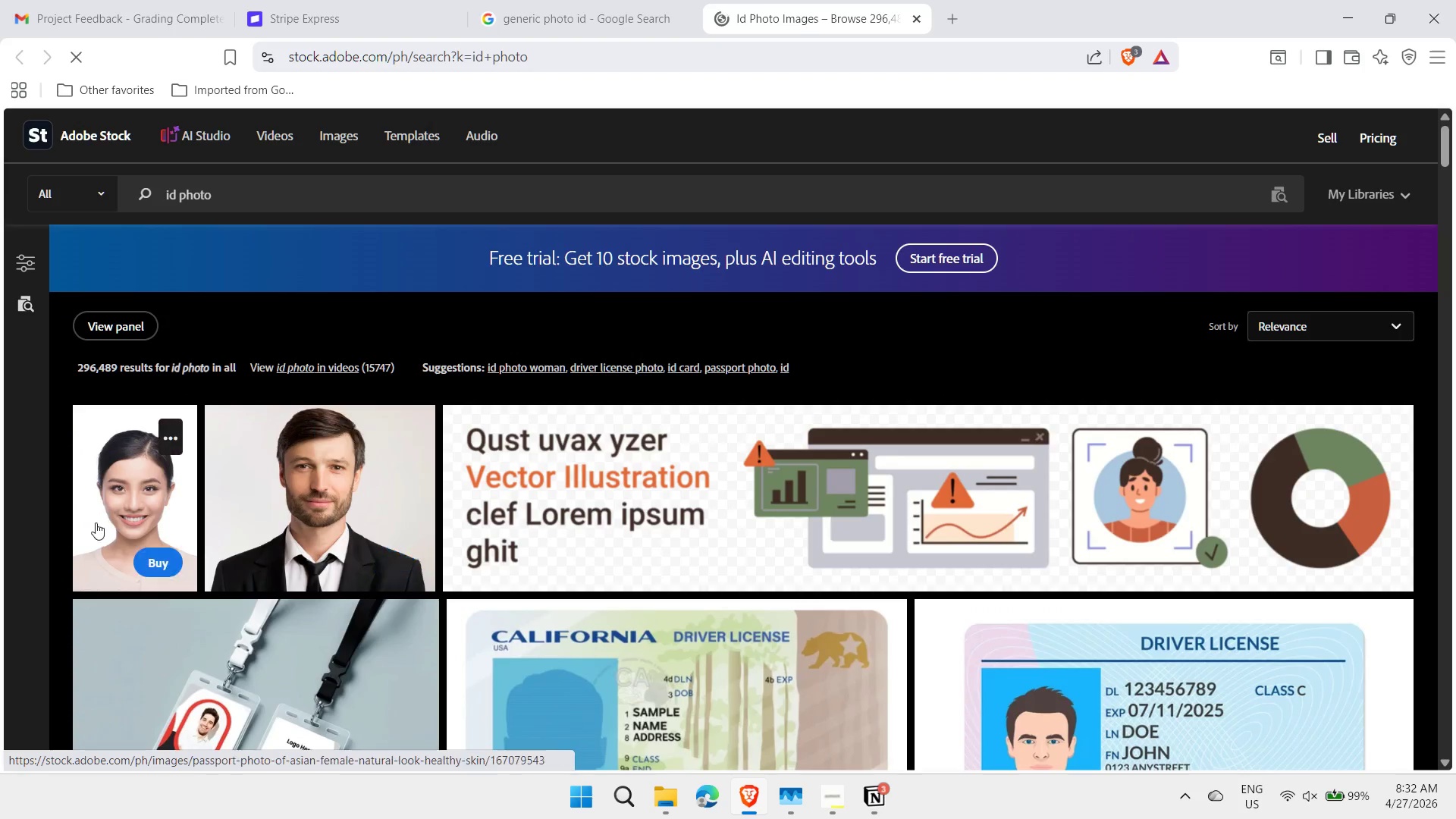 
left_click([124, 511])
 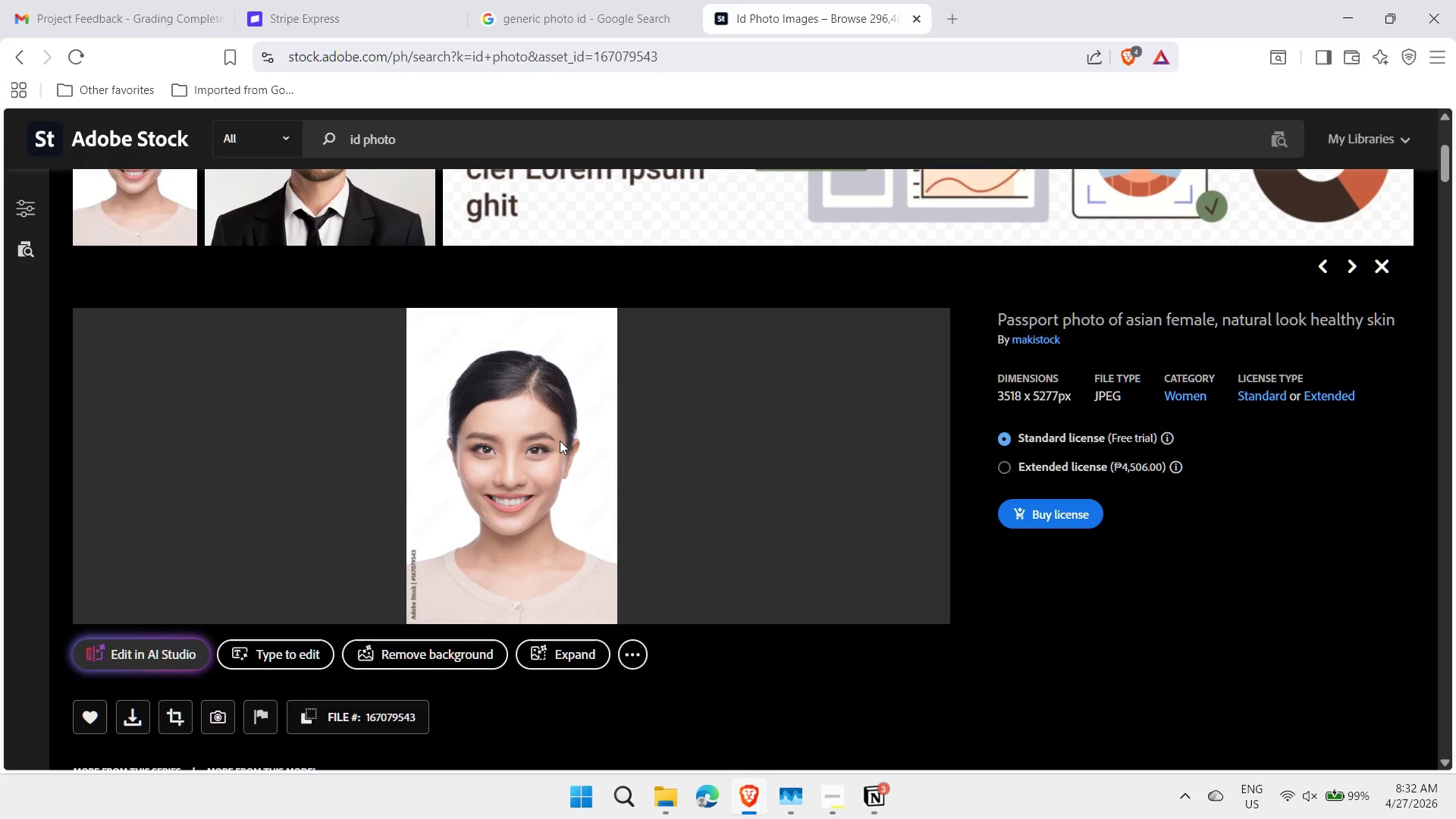 
key(Shift+ShiftLeft)
 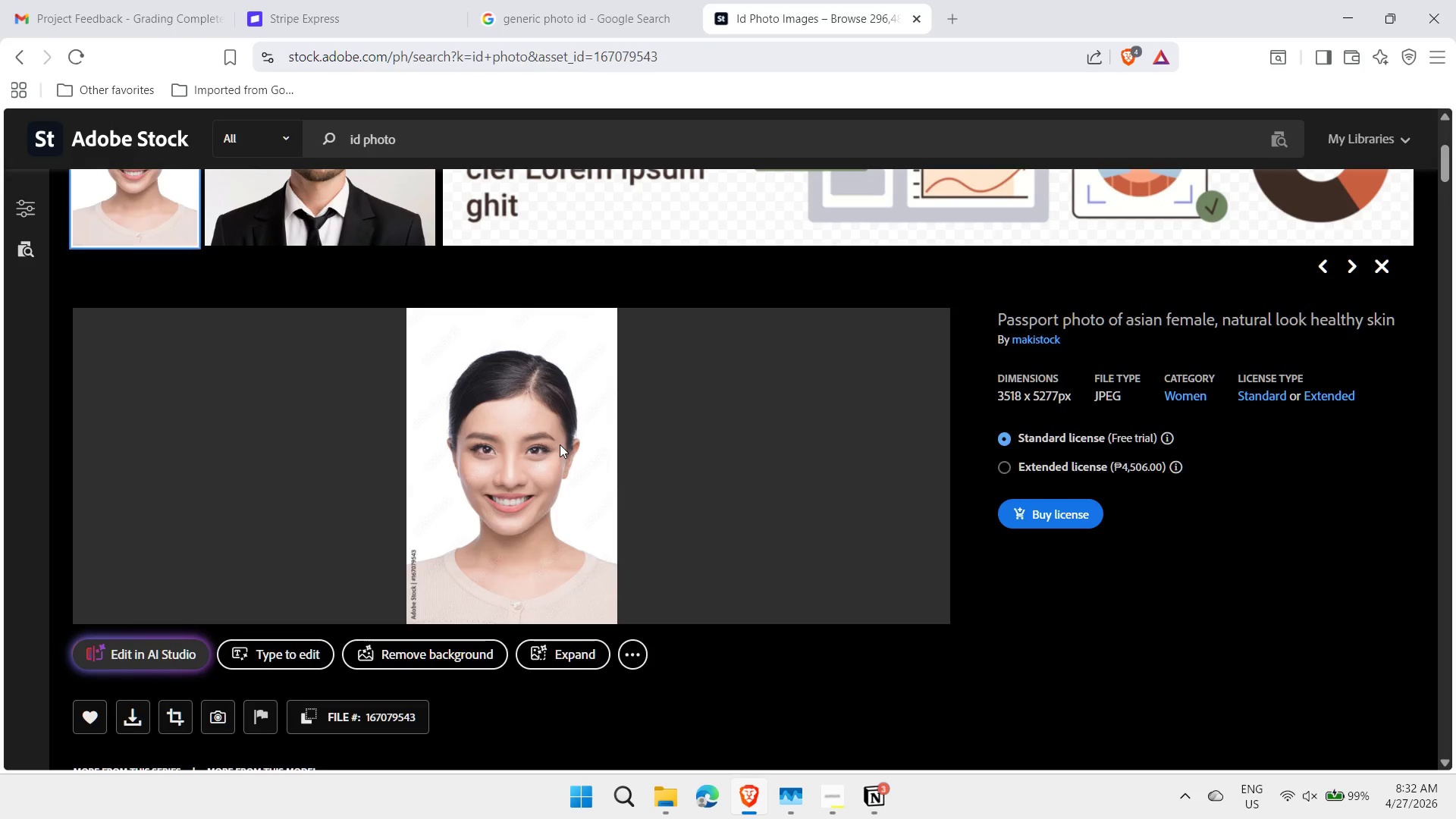 
key(Meta+Shift+MetaLeft)
 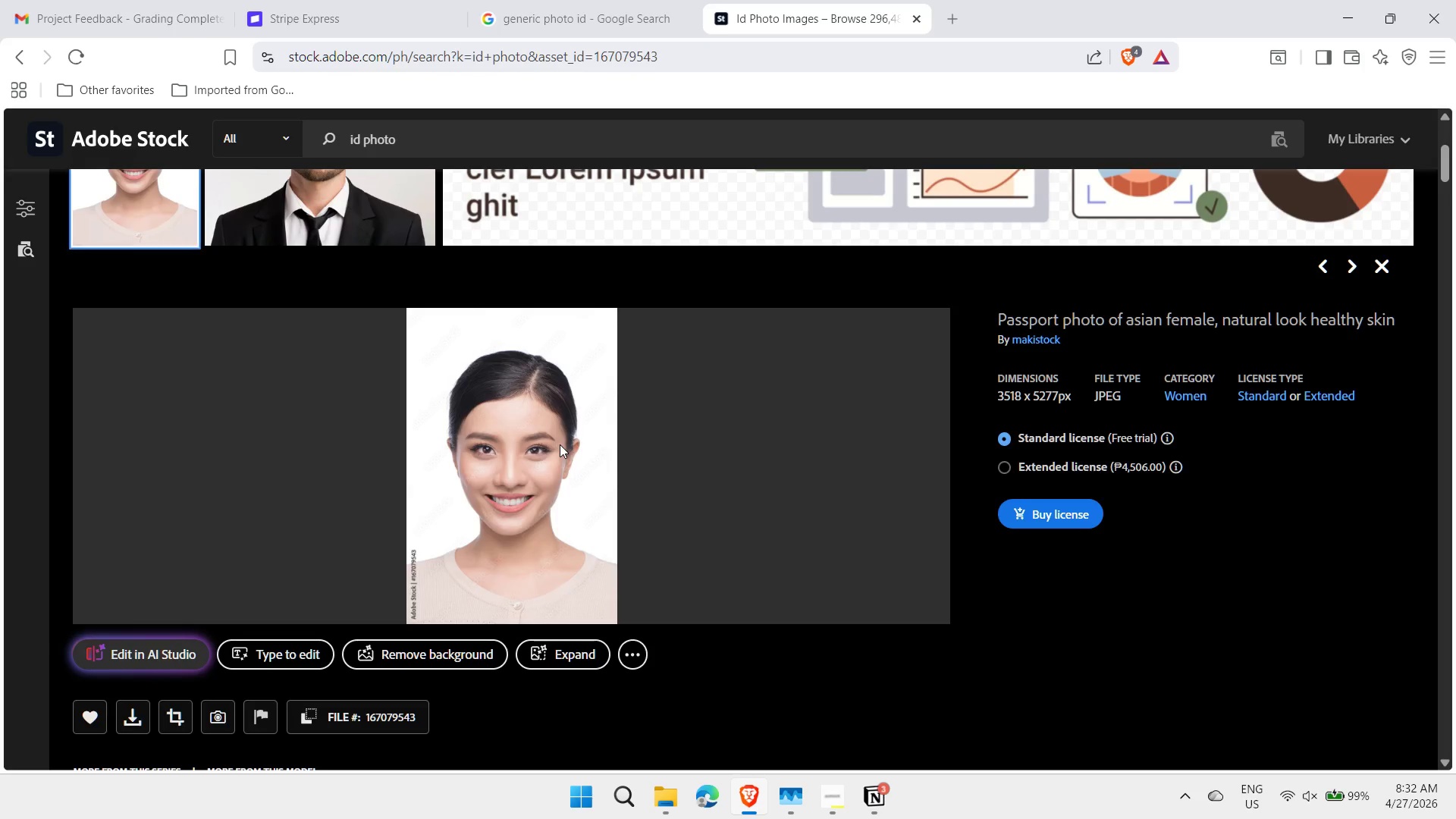 
key(Meta+Shift+S)
 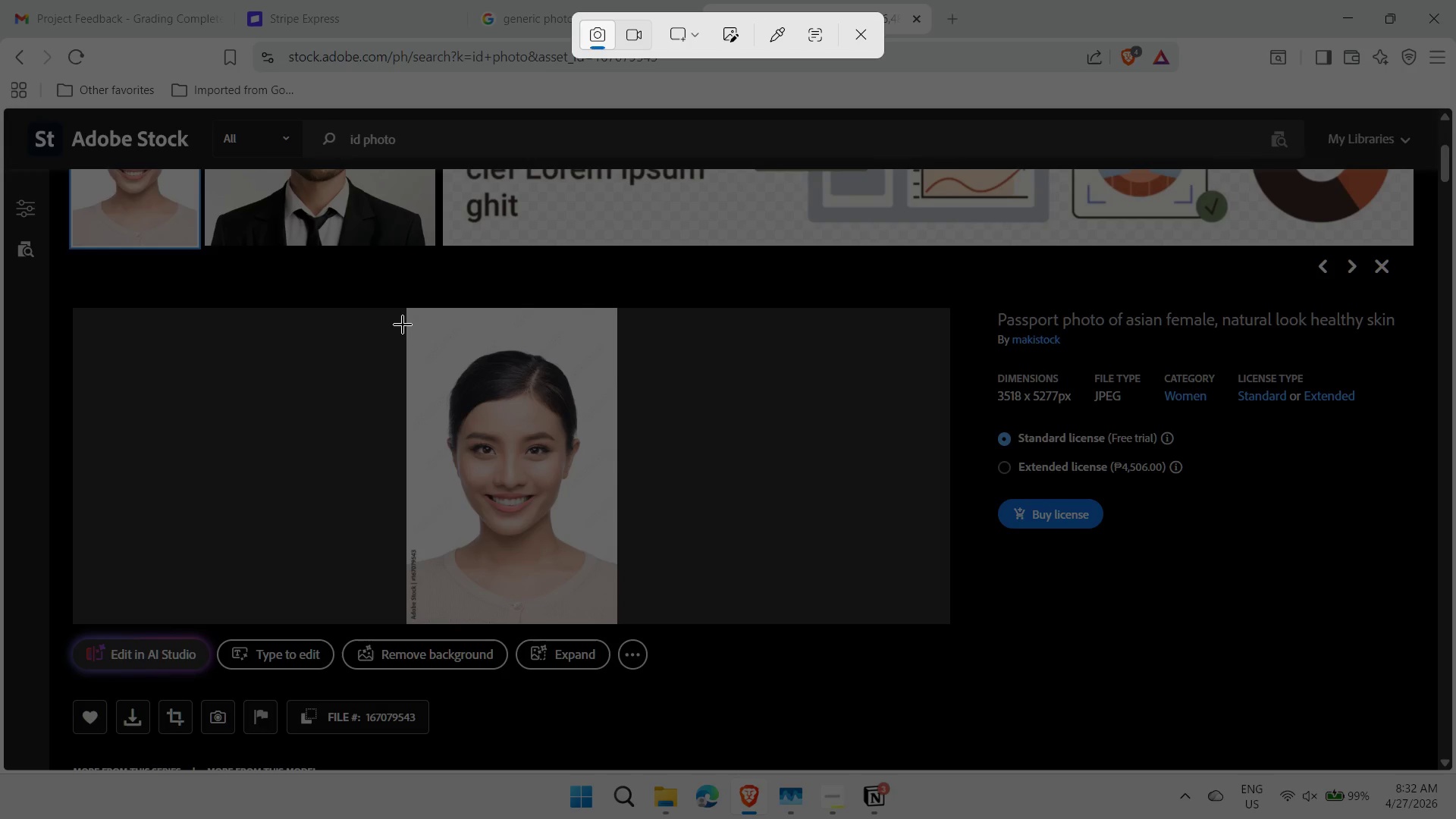 
left_click_drag(start_coordinate=[406, 314], to_coordinate=[616, 592])
 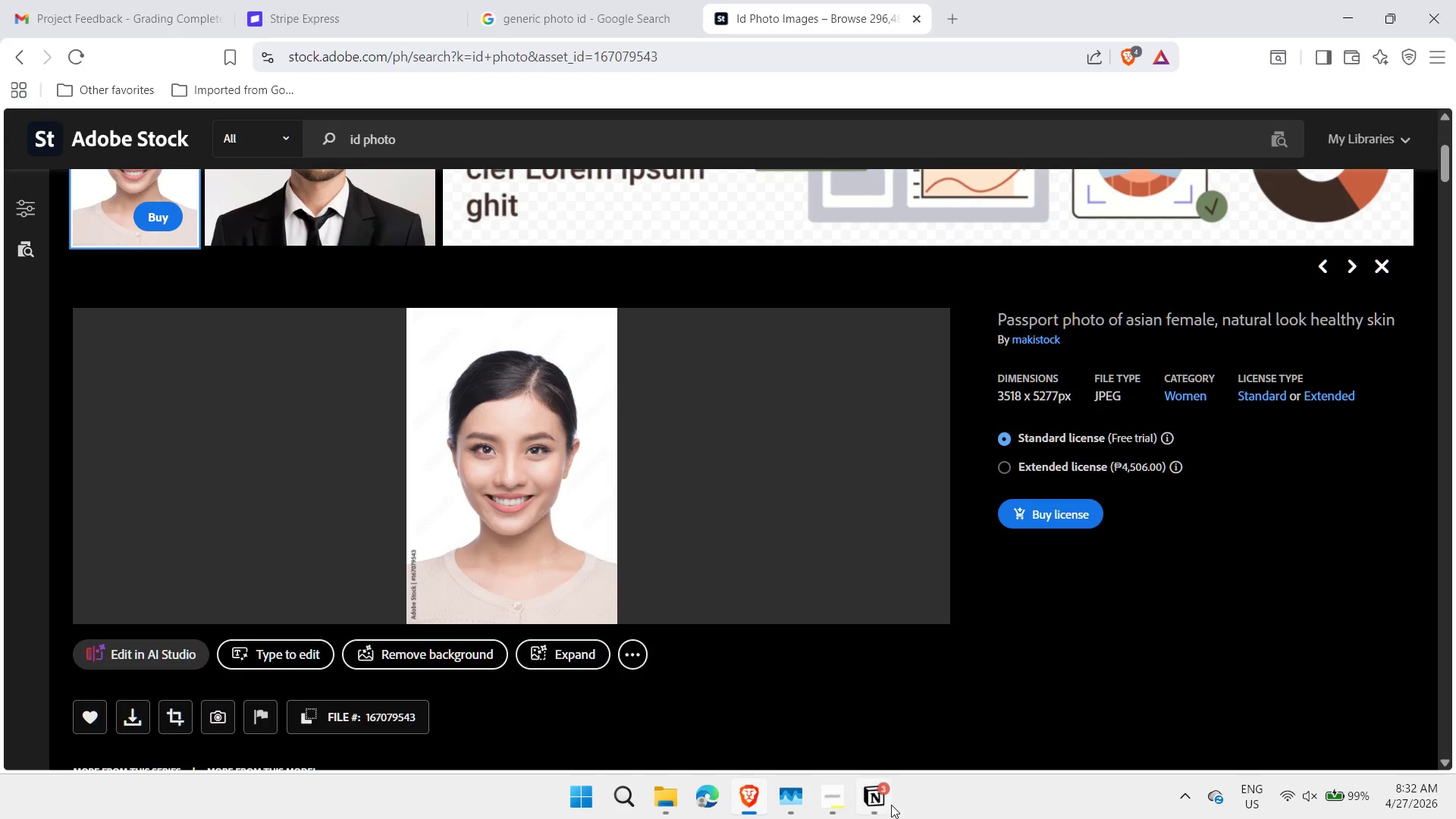 
left_click([883, 805])
 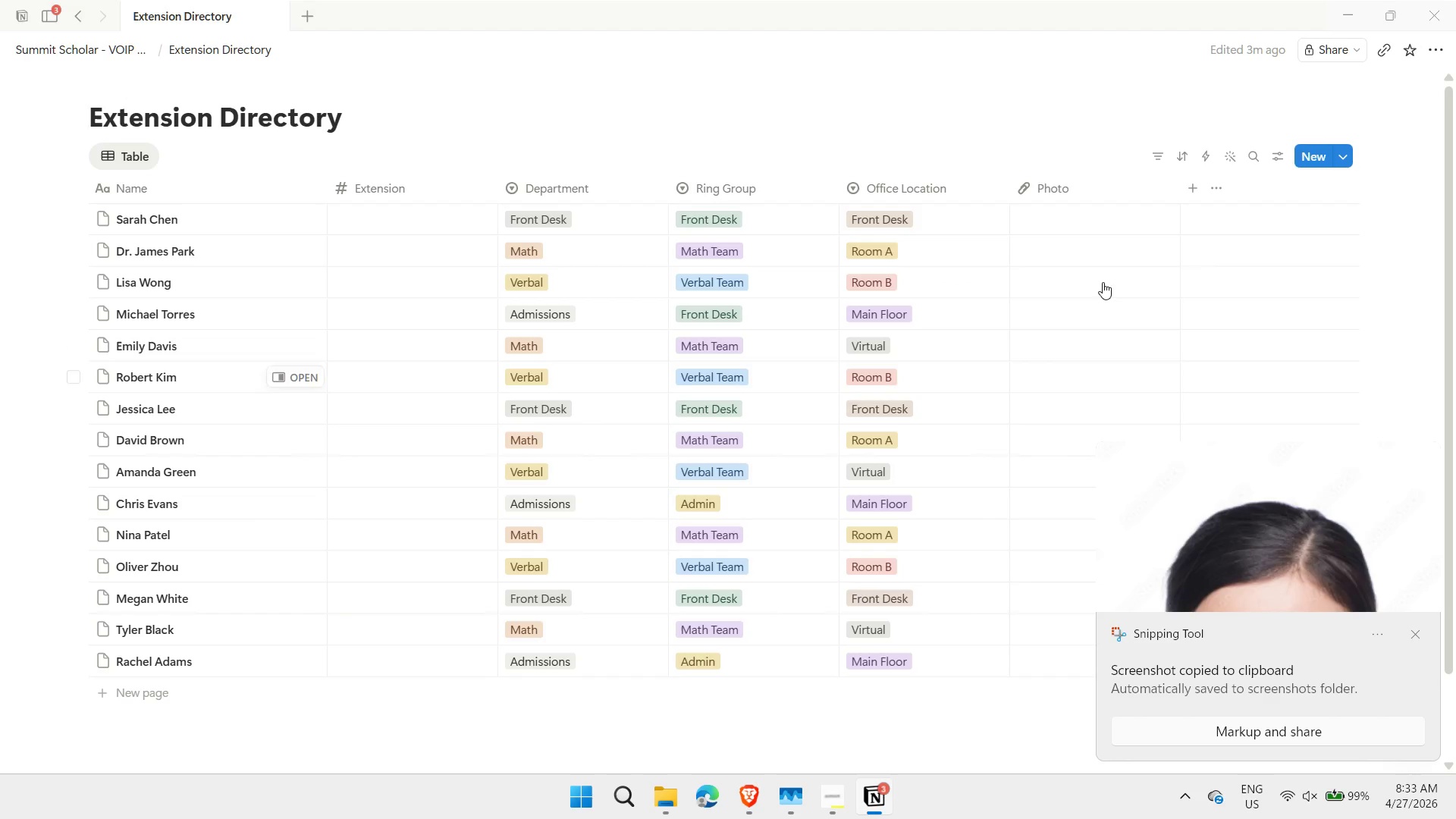 
left_click([1111, 216])
 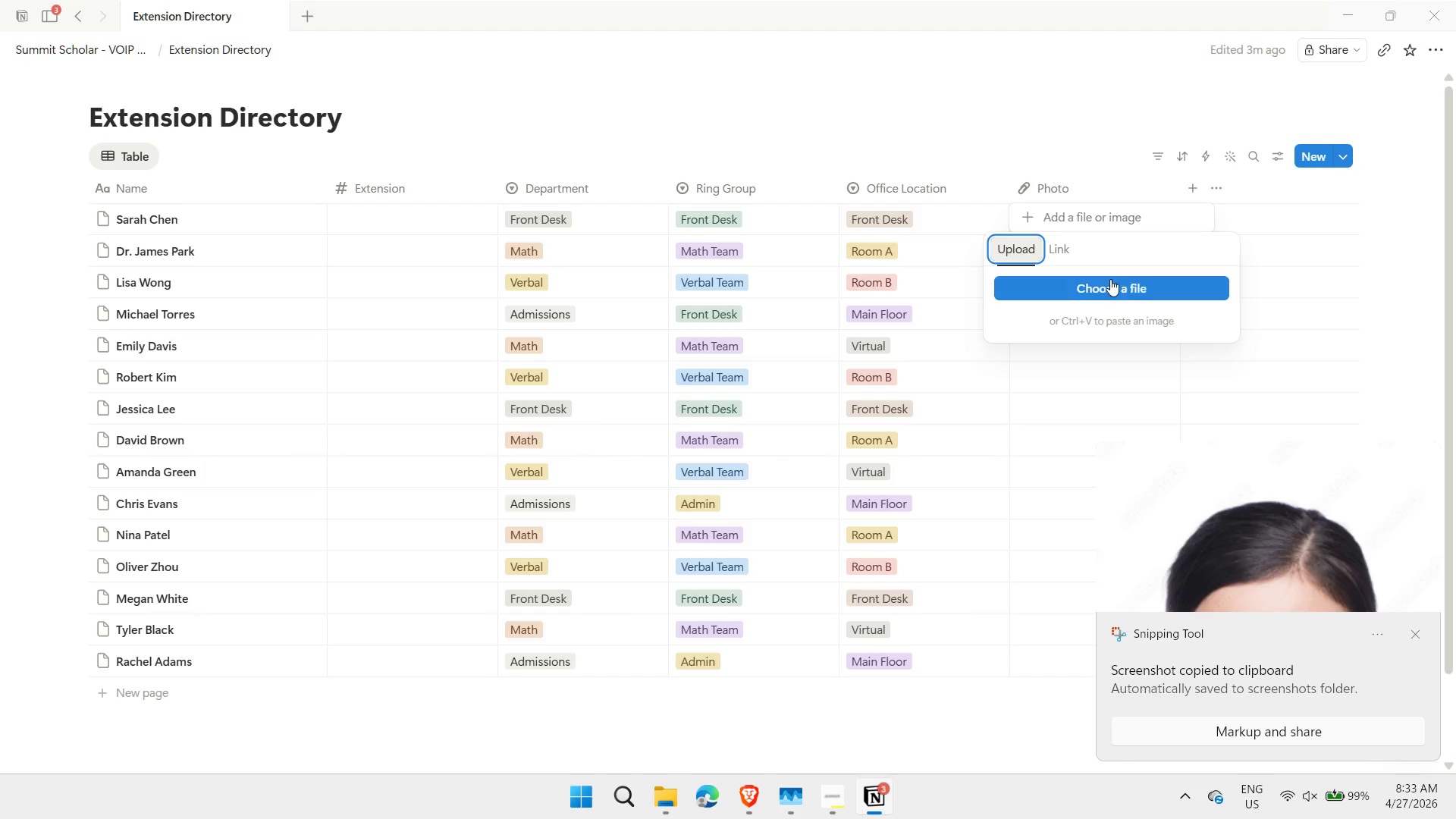 
key(Control+ControlLeft)
 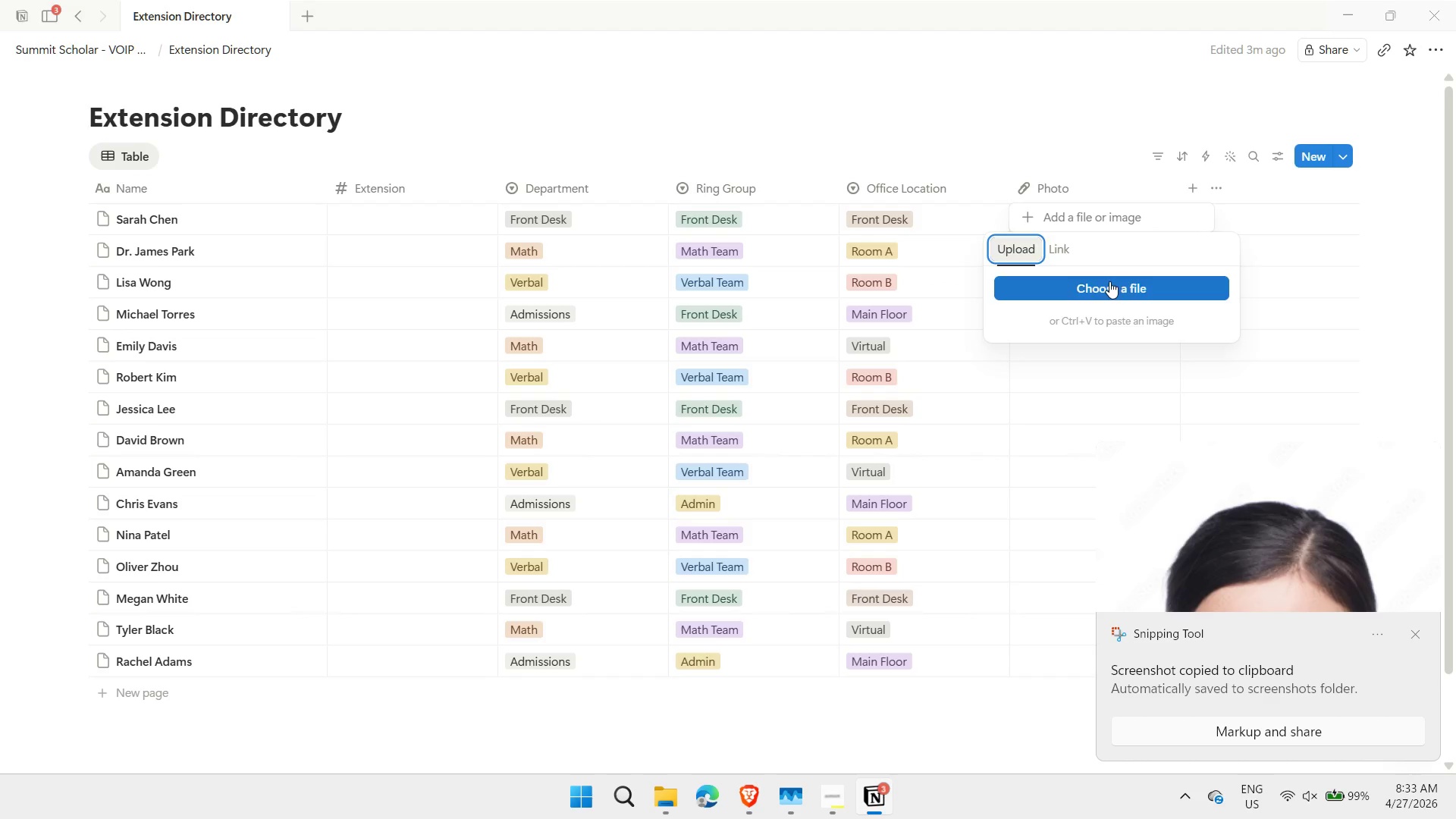 
key(Control+V)
 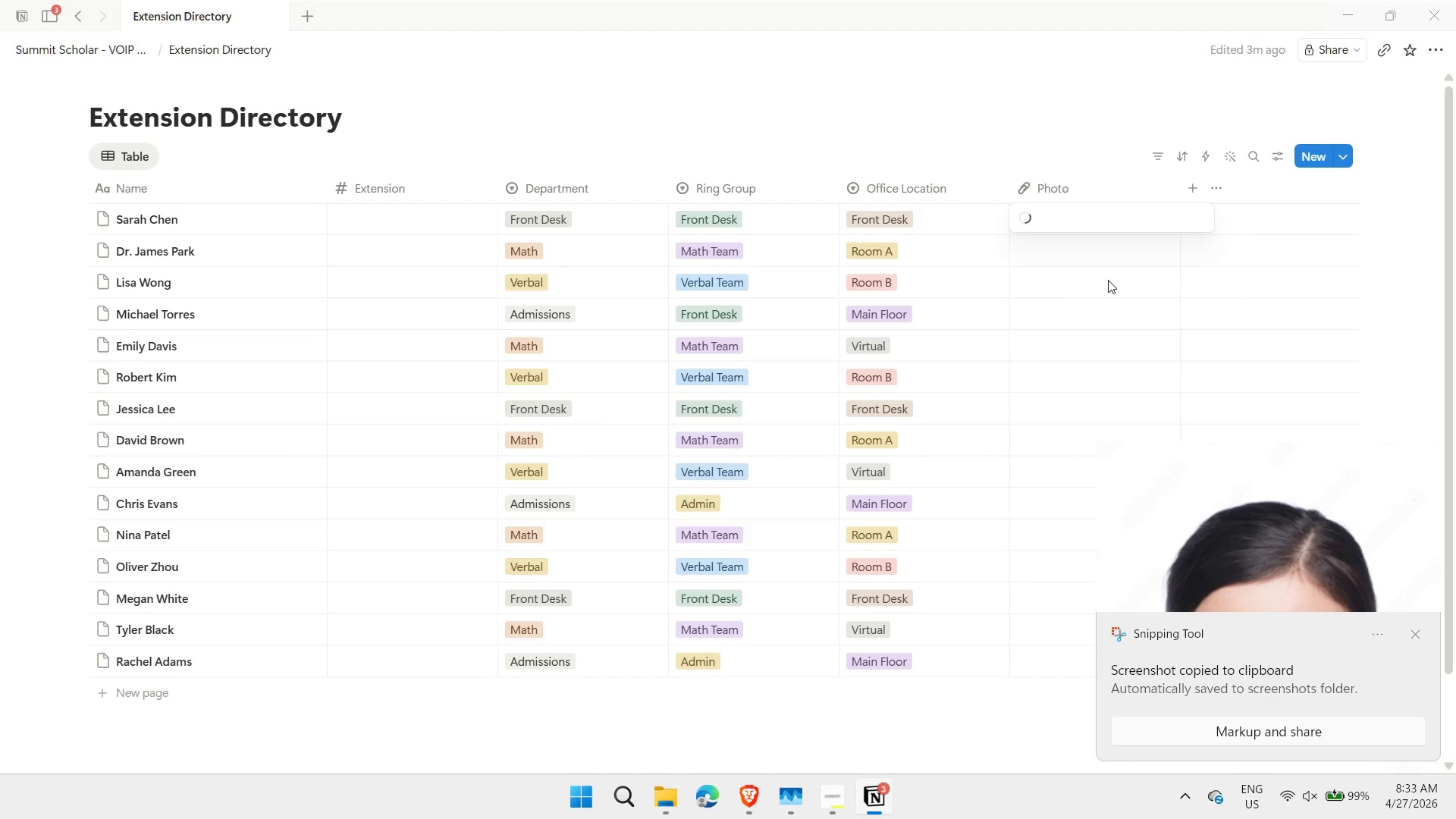 
left_click([1105, 274])
 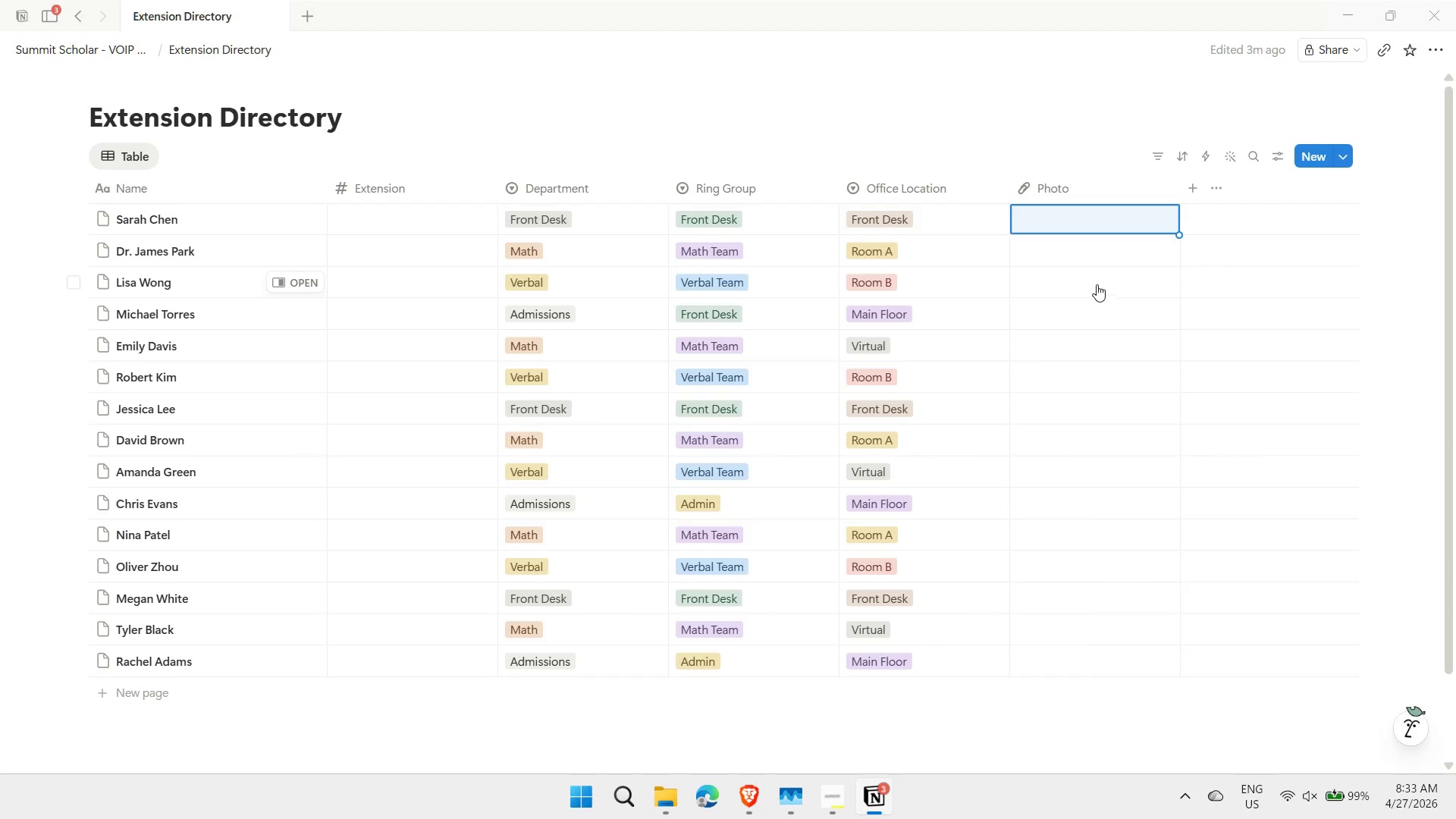 
left_click([1095, 281])
 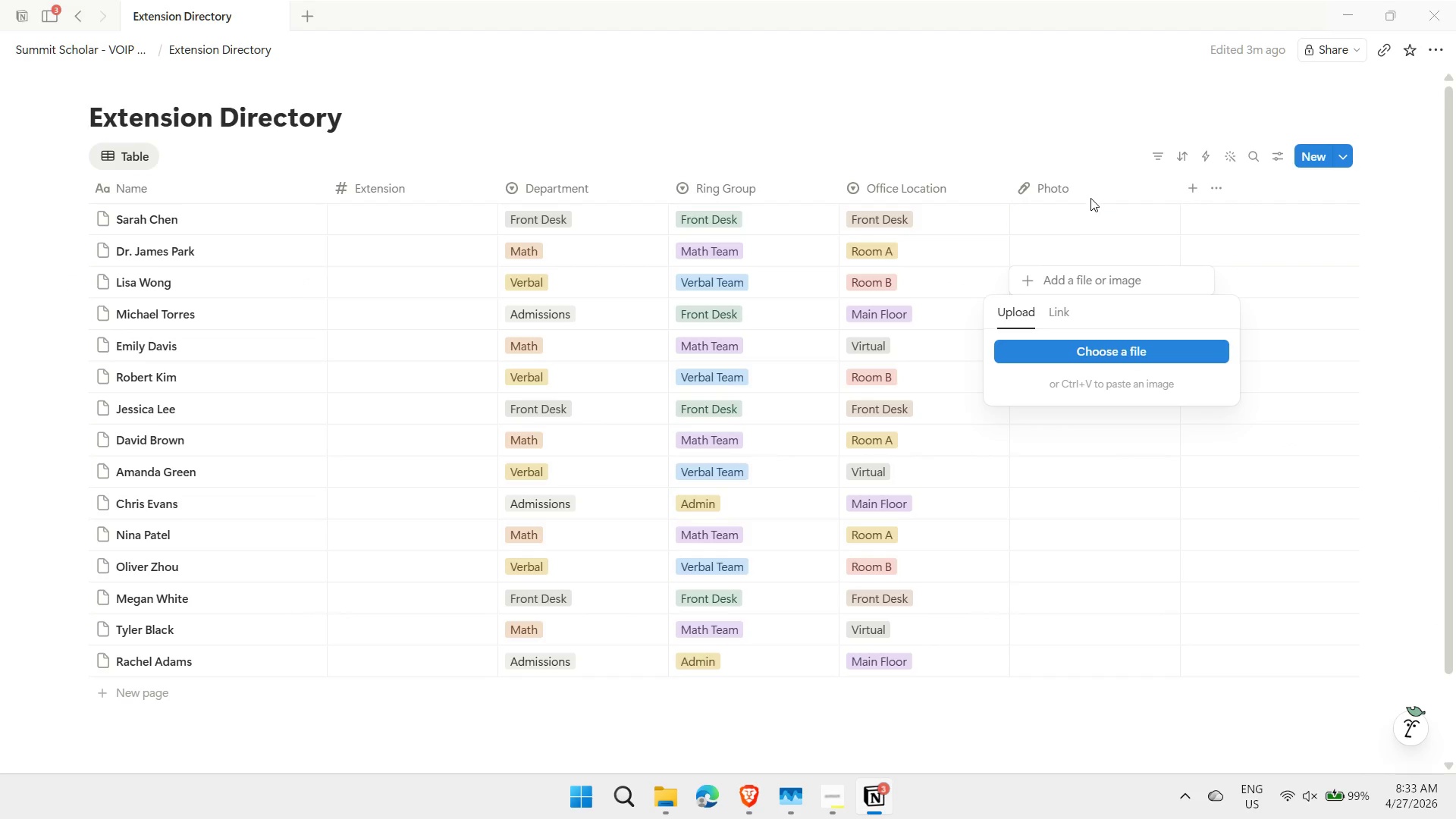 
left_click([1086, 226])
 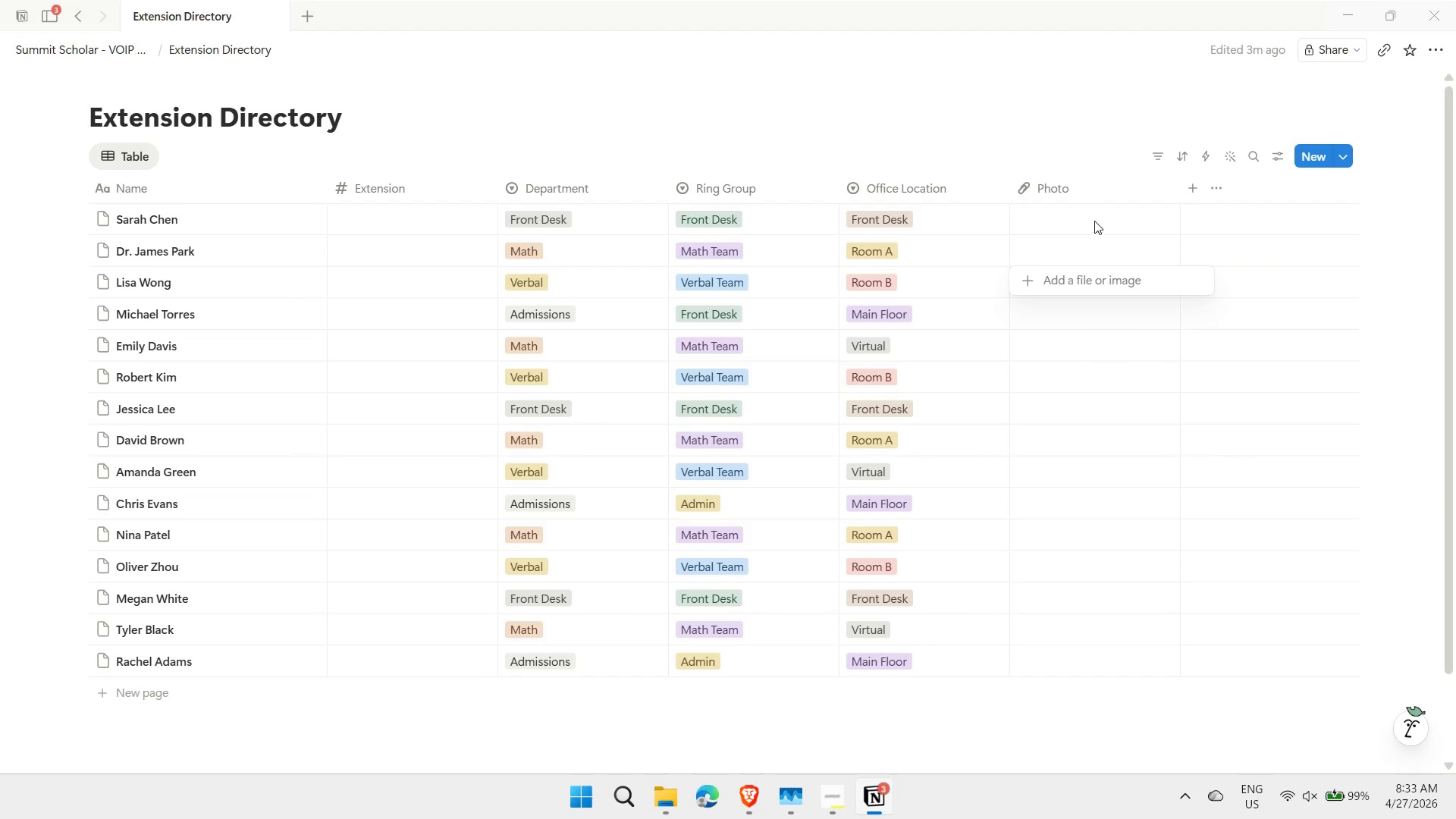 
left_click([1097, 220])
 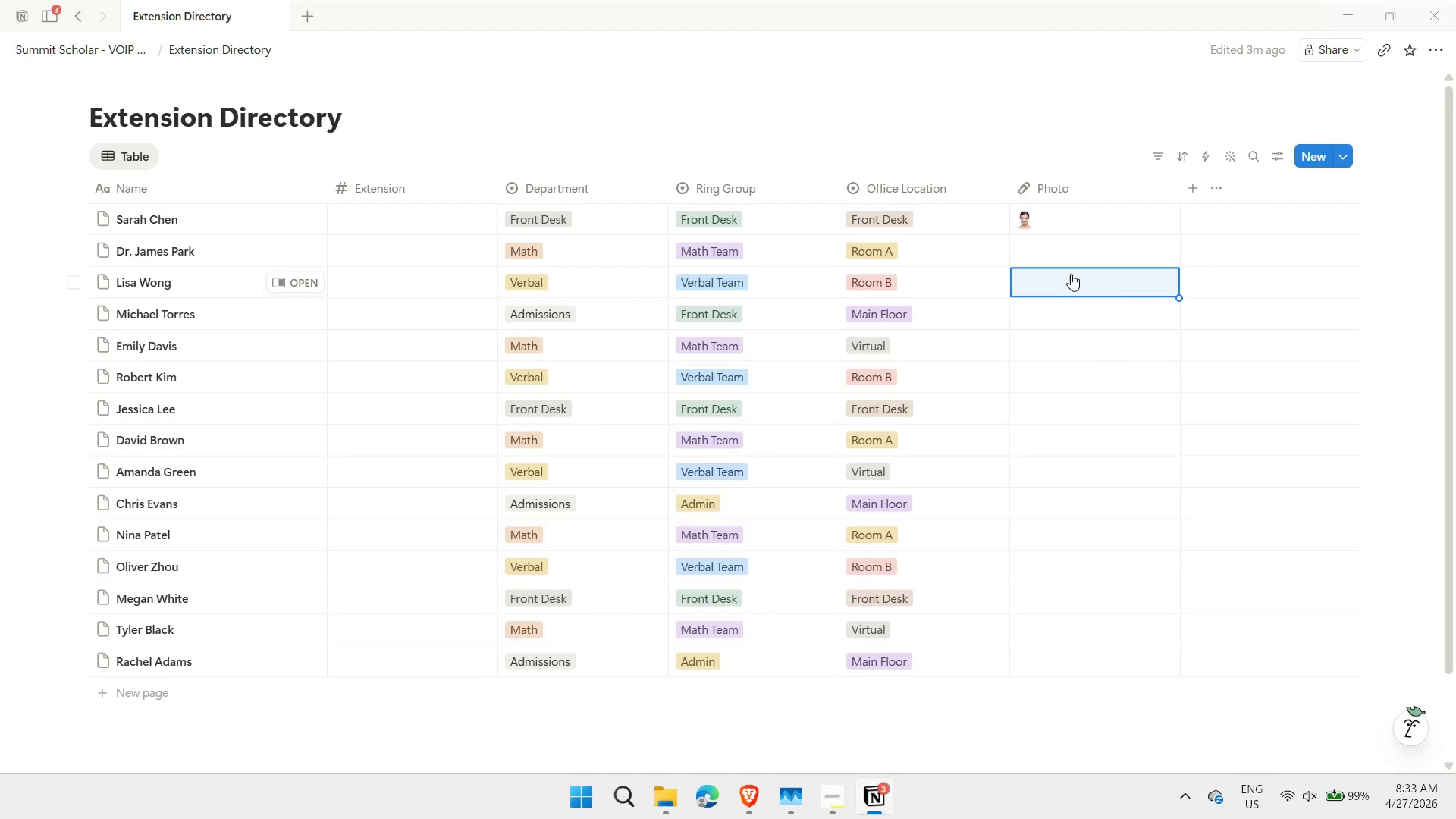 
left_click([1062, 284])
 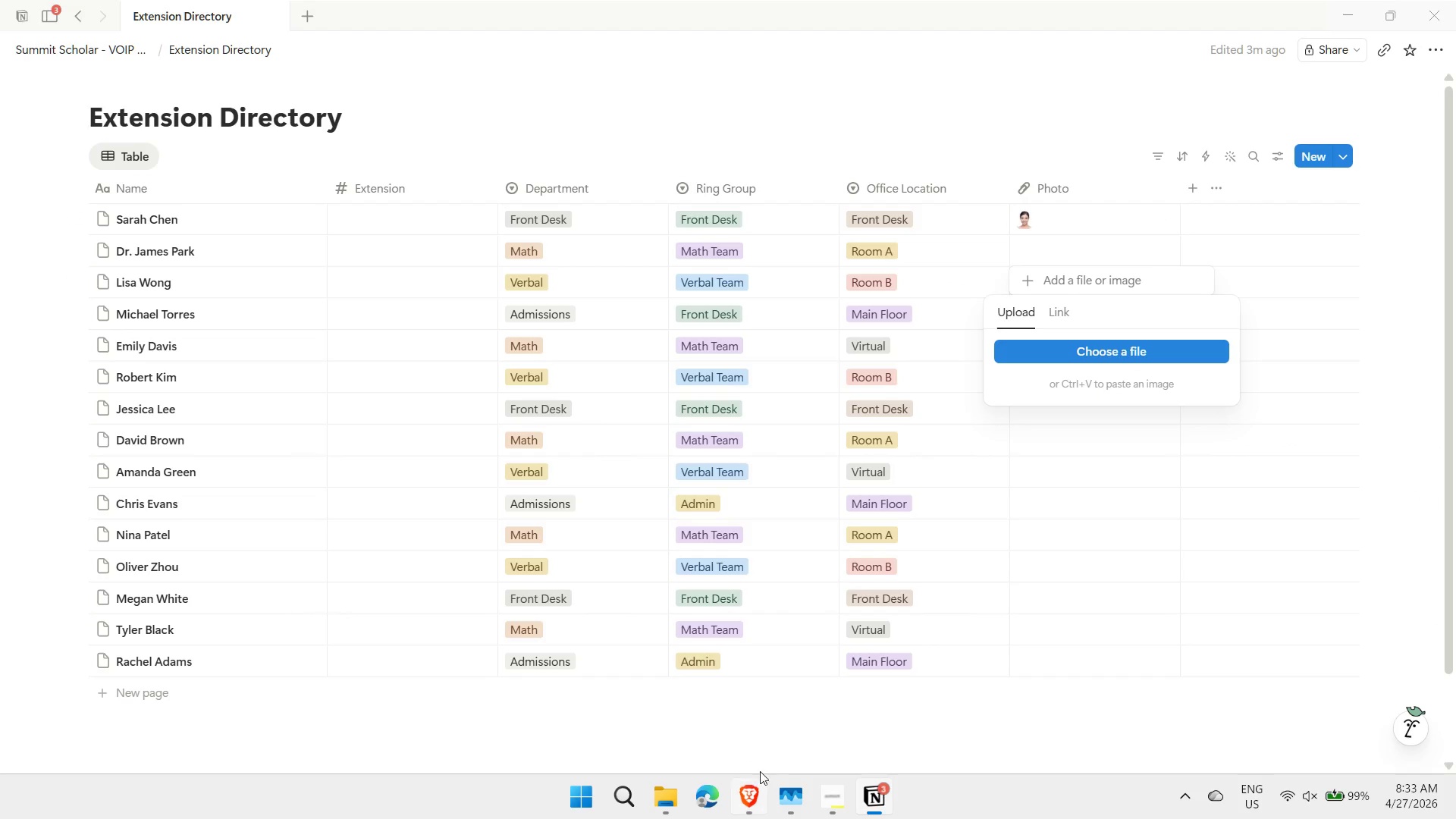 
left_click([752, 808])
 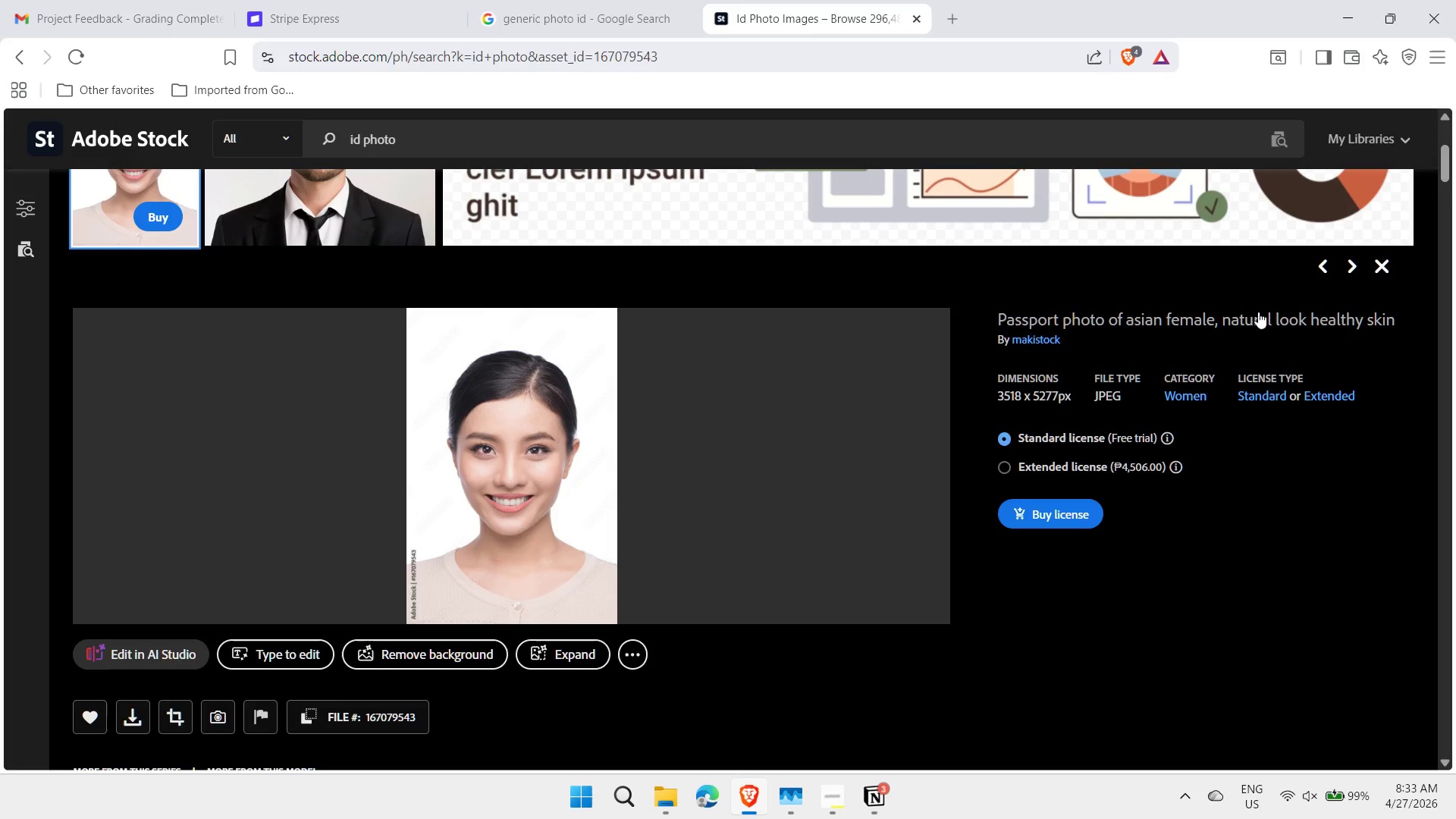 
scroll: coordinate [757, 412], scroll_direction: down, amount: 9.0
 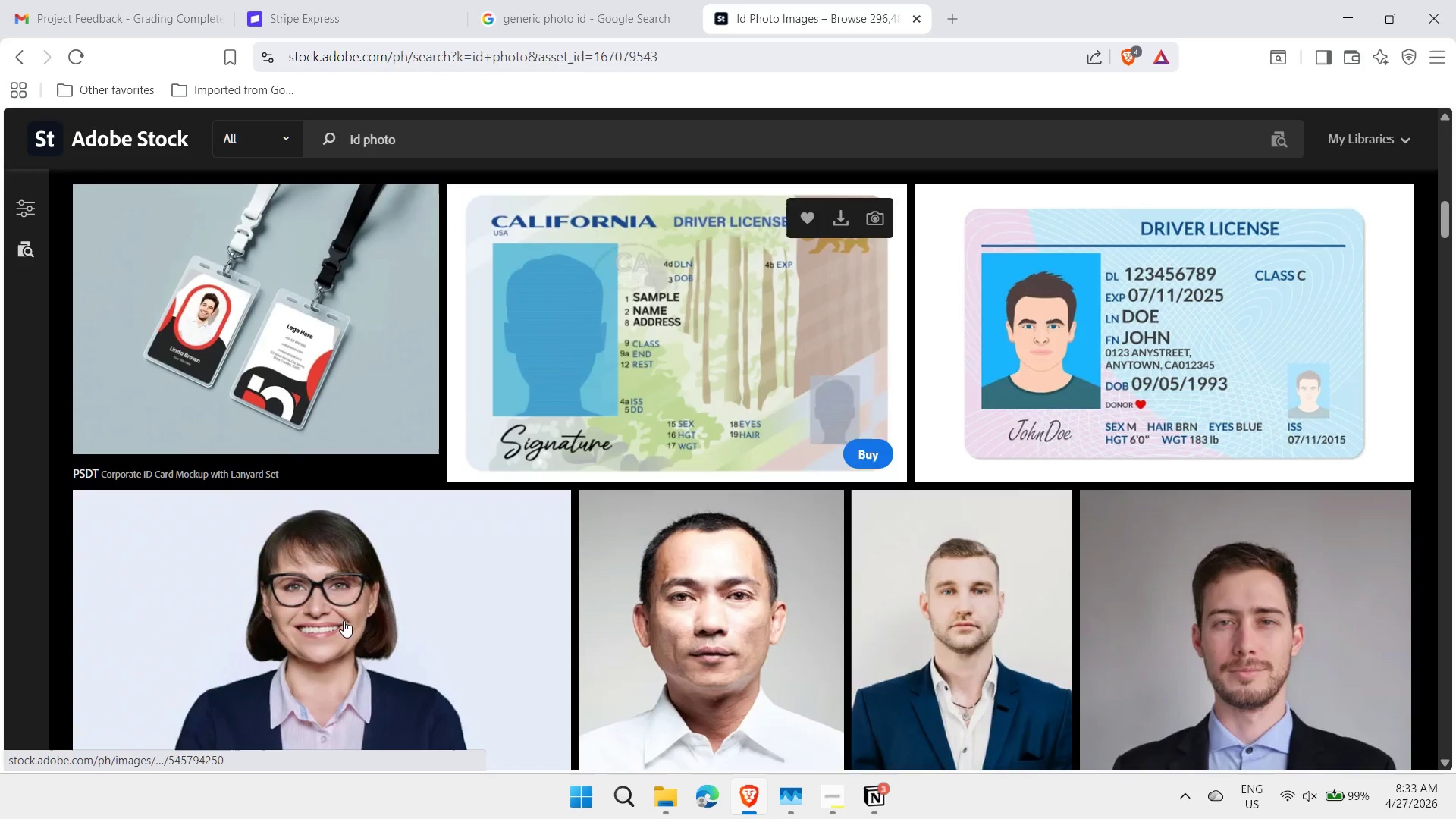 
left_click([482, 601])
 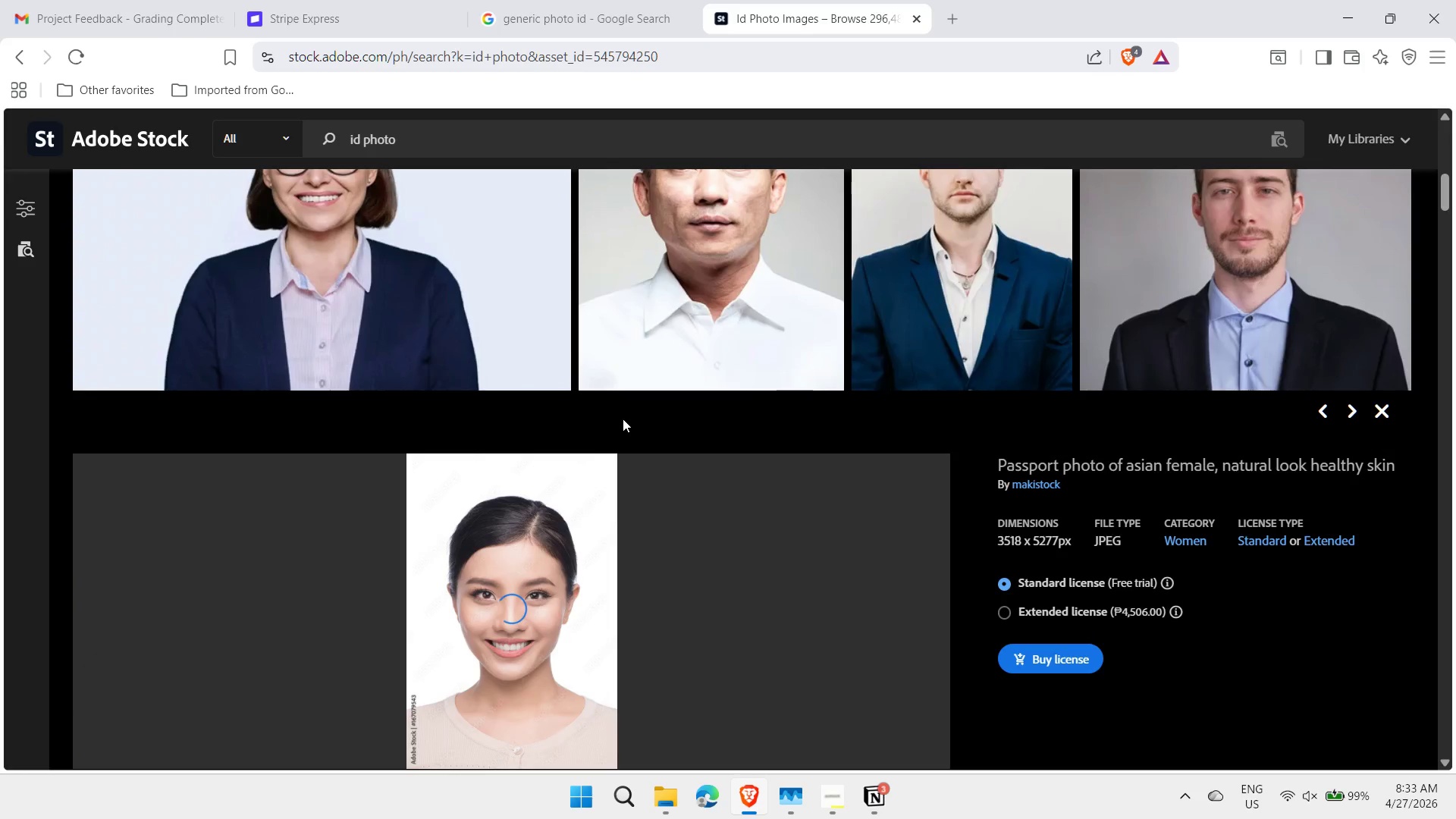 
scroll: coordinate [646, 449], scroll_direction: down, amount: 3.0
 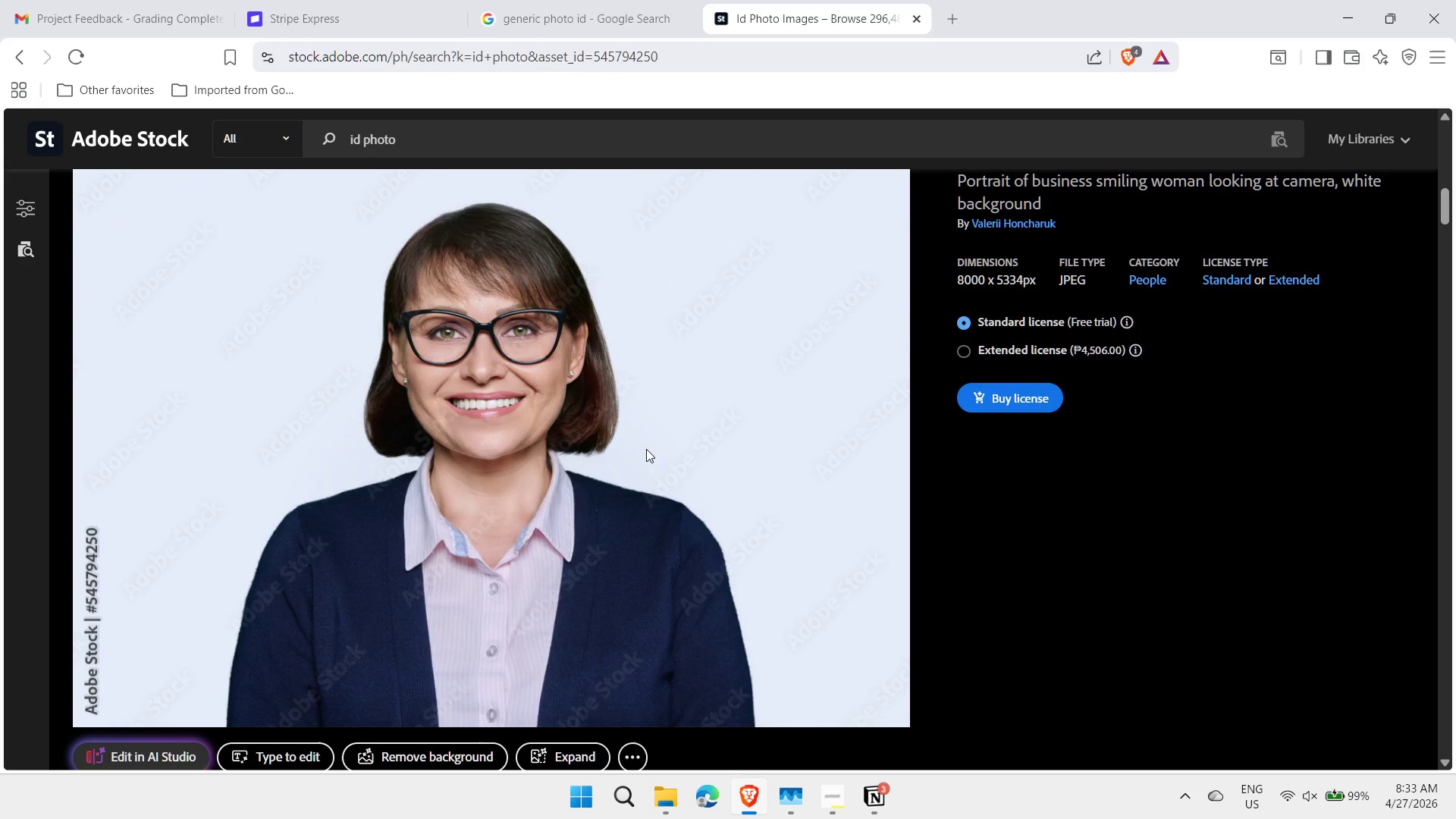 
key(Shift+ShiftLeft)
 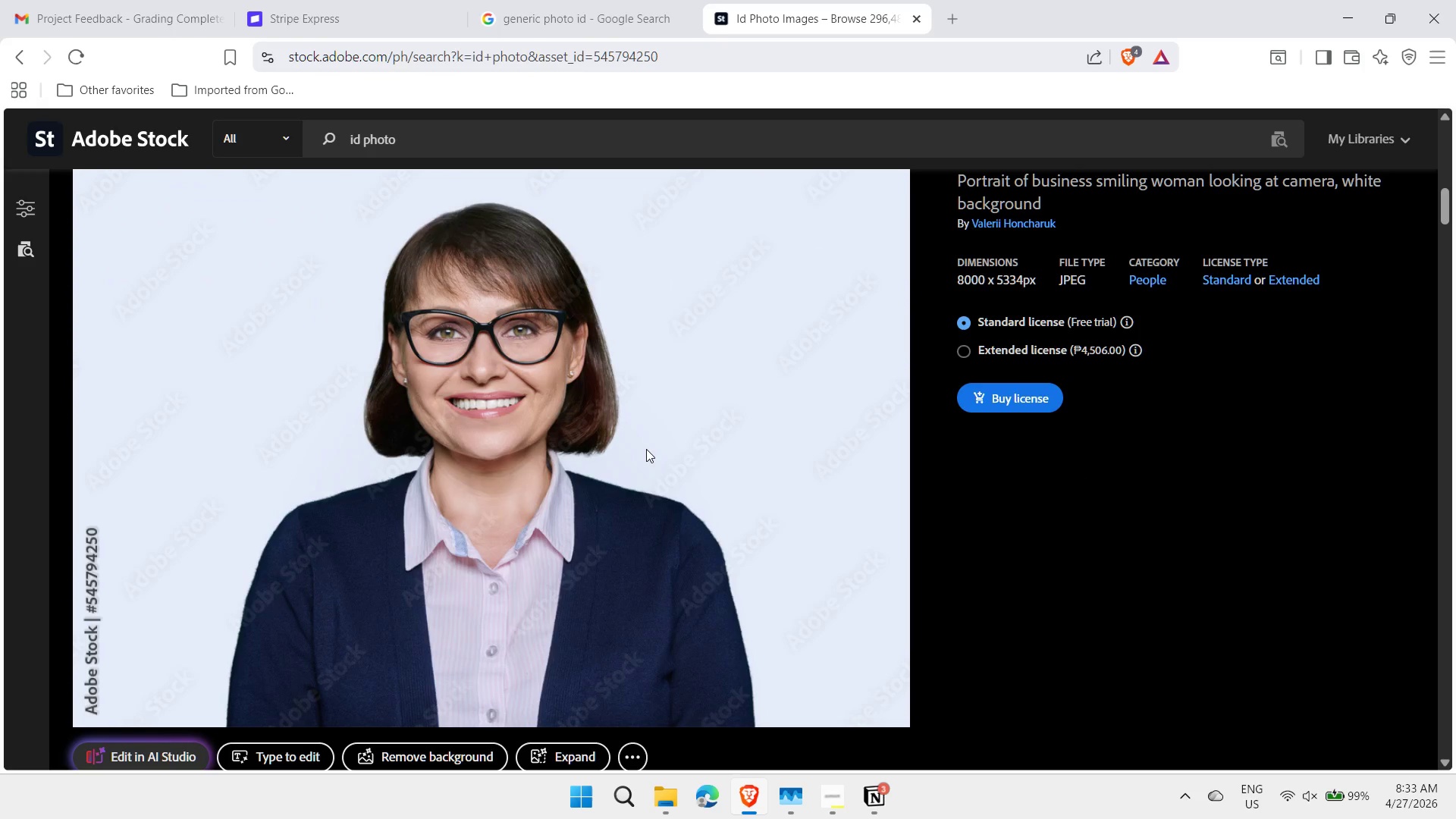 
key(Meta+Shift+MetaLeft)
 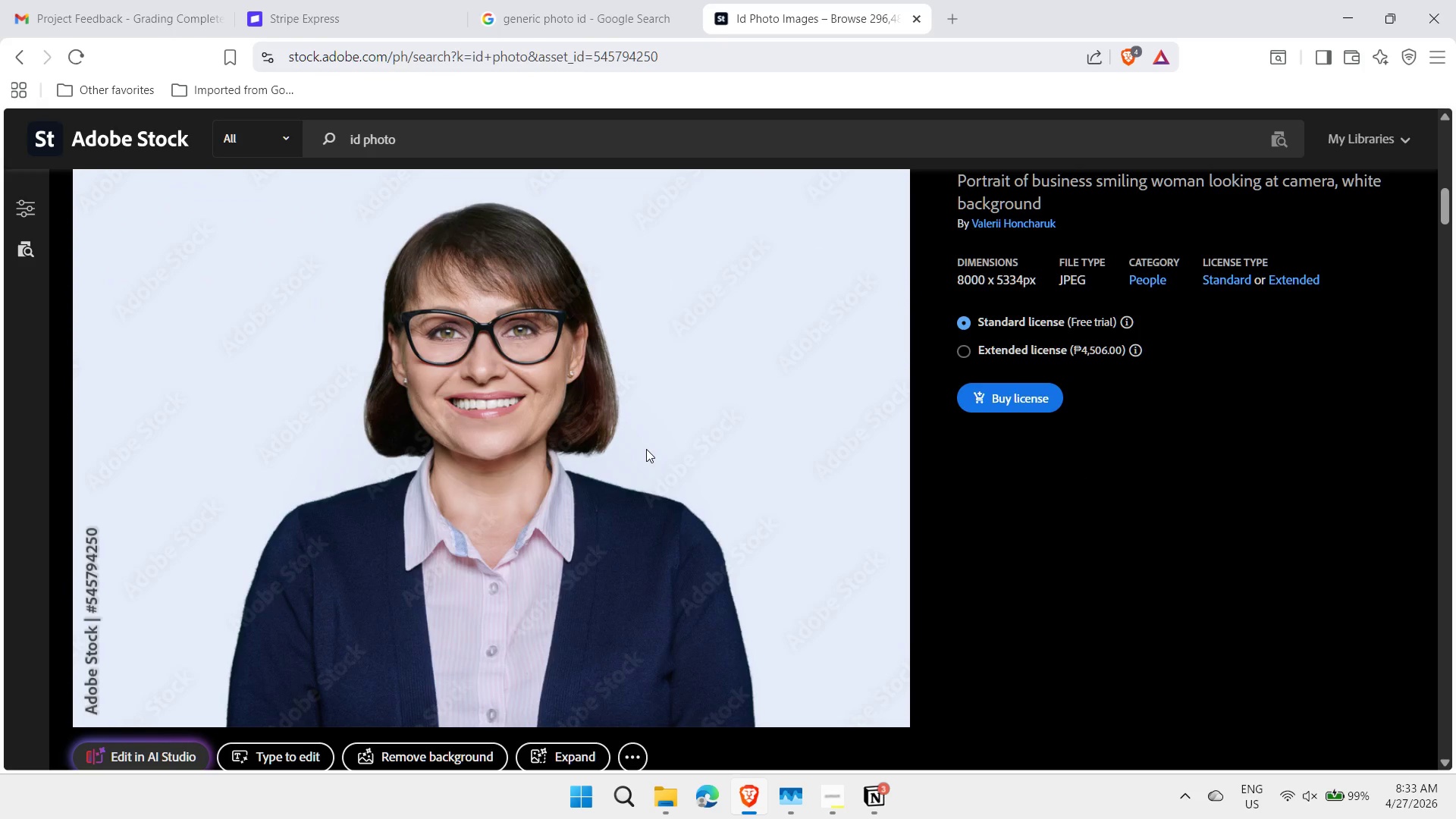 
key(Meta+Shift+S)
 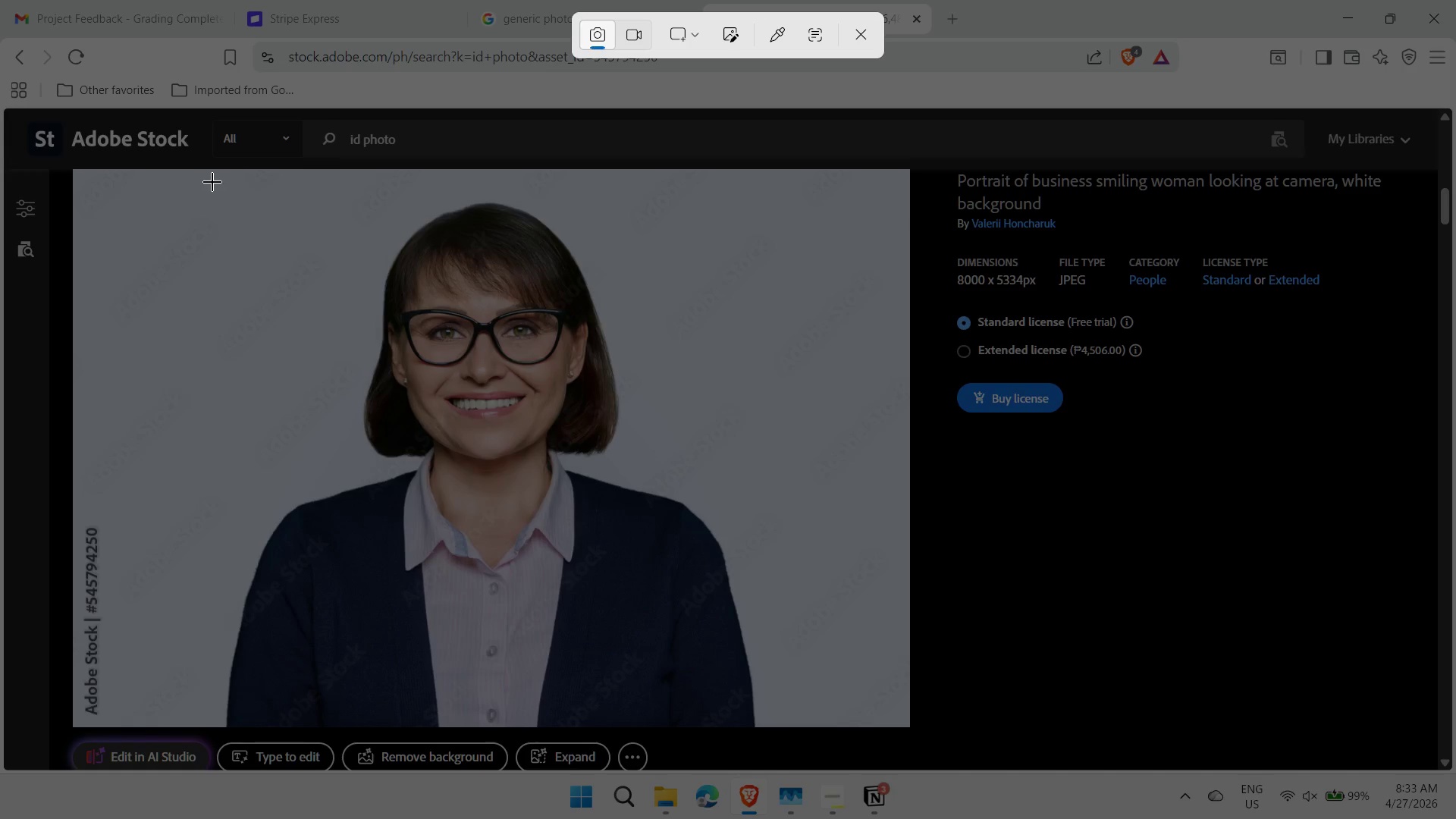 
left_click_drag(start_coordinate=[193, 171], to_coordinate=[777, 628])
 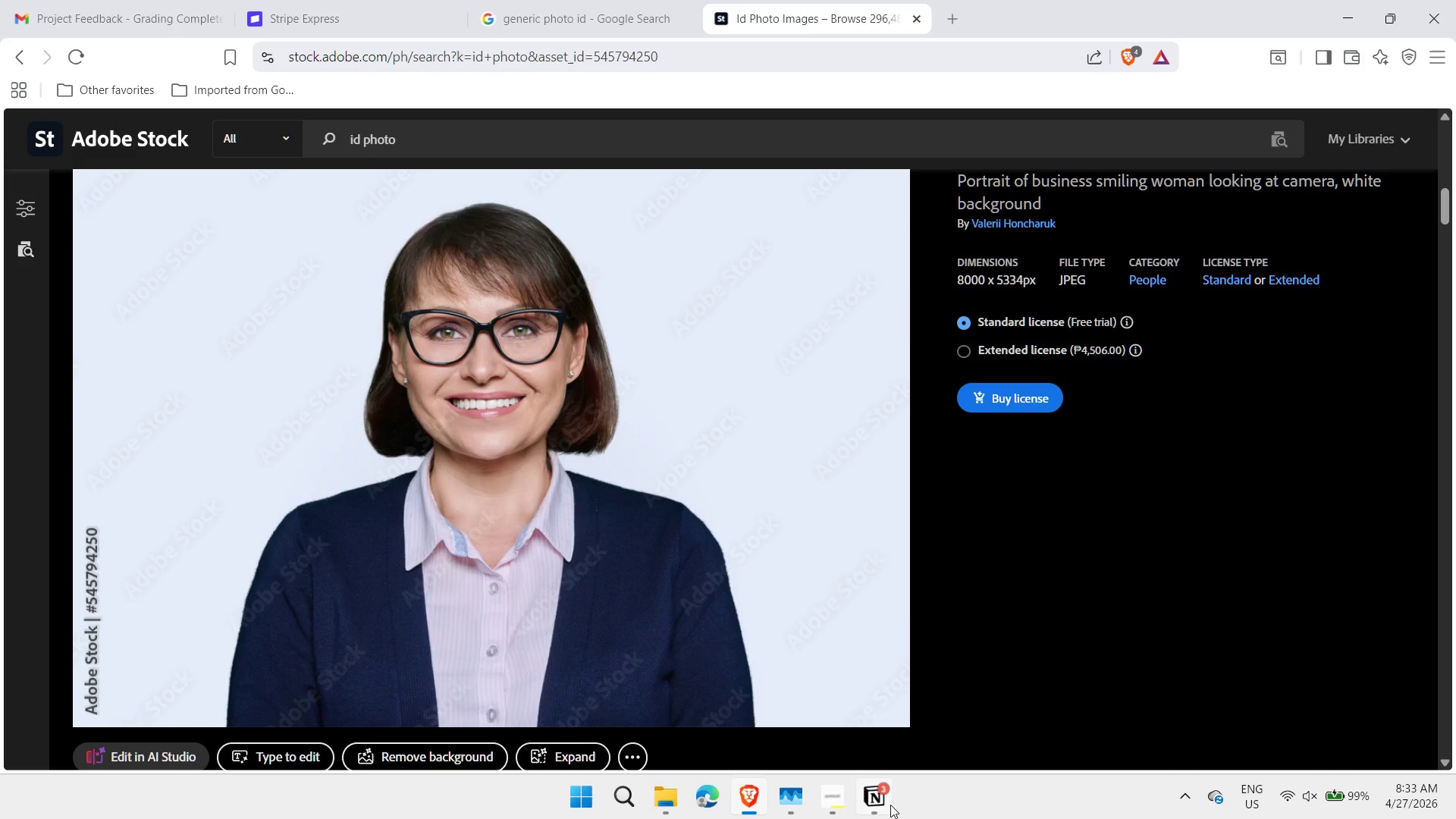 
left_click([872, 809])
 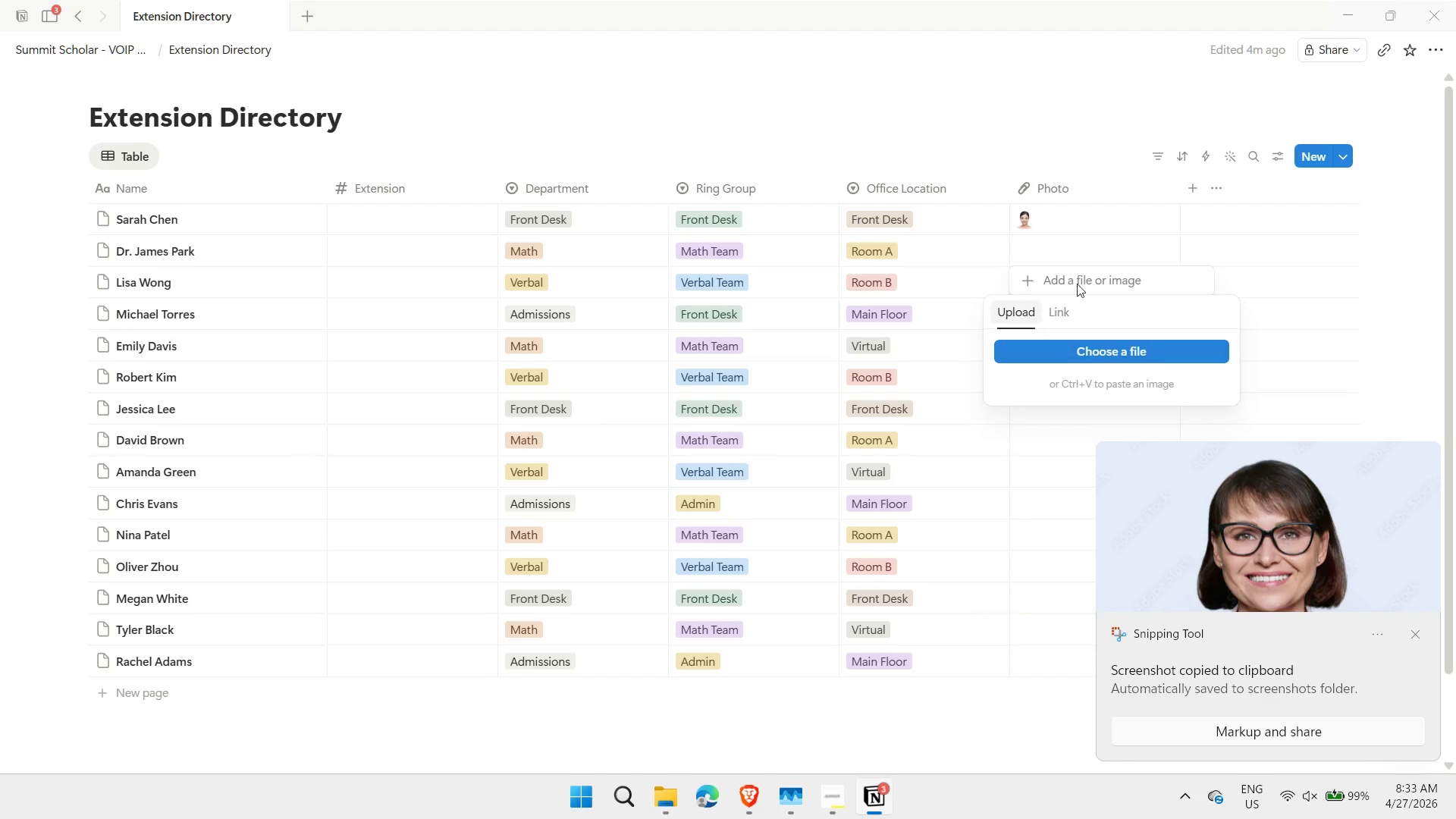 
left_click([1095, 275])
 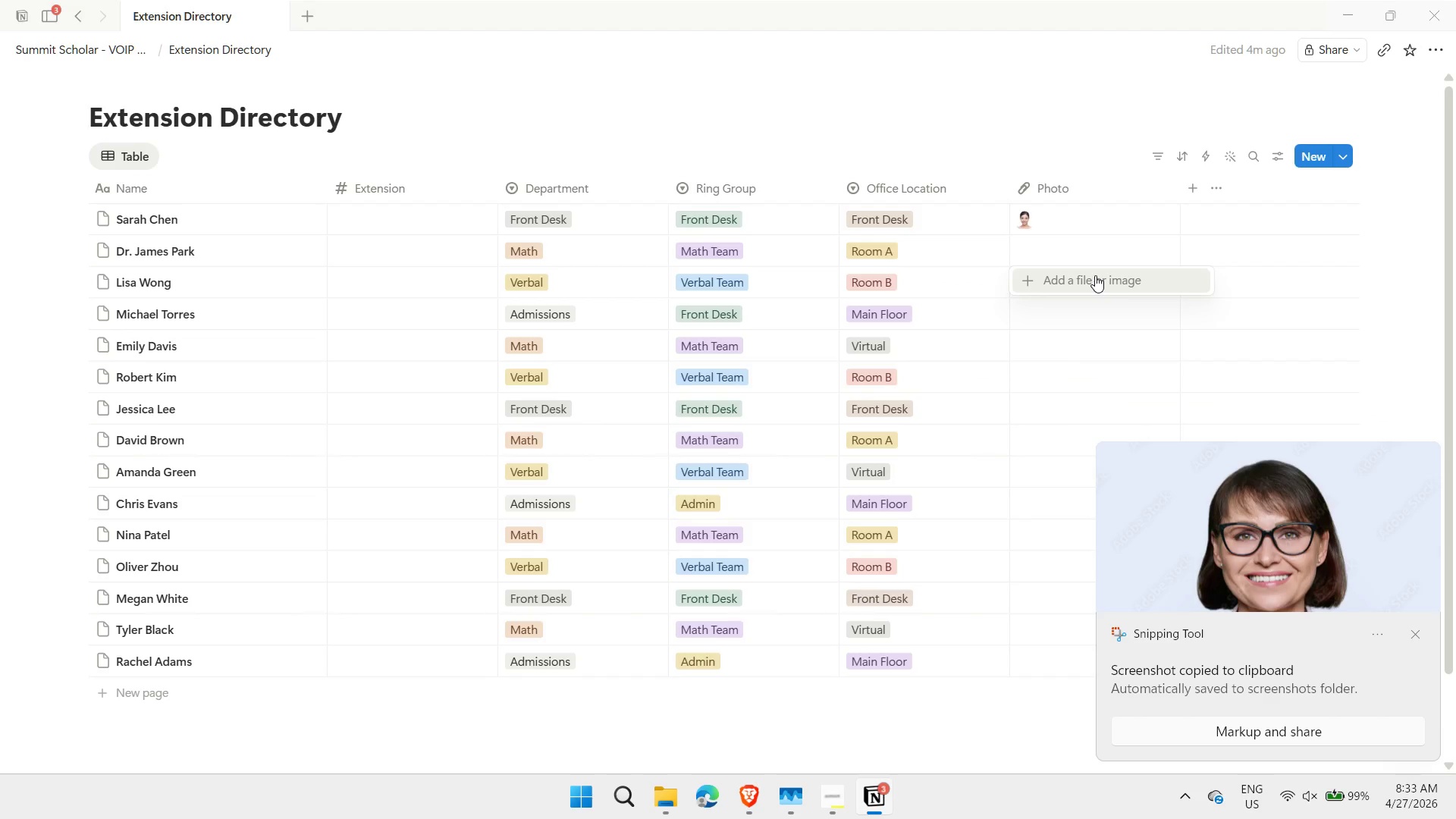 
key(Control+ControlLeft)
 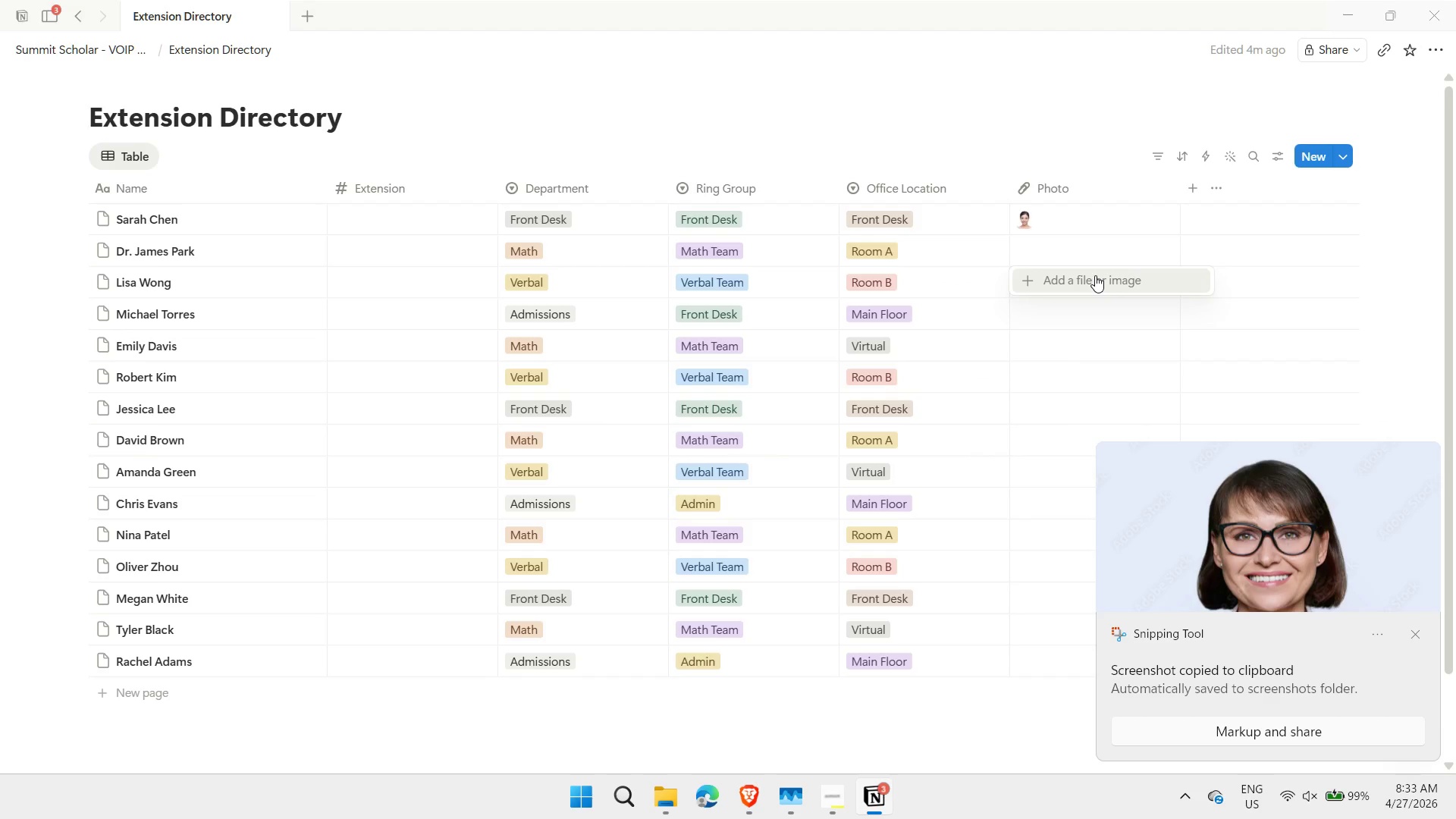 
key(Control+V)
 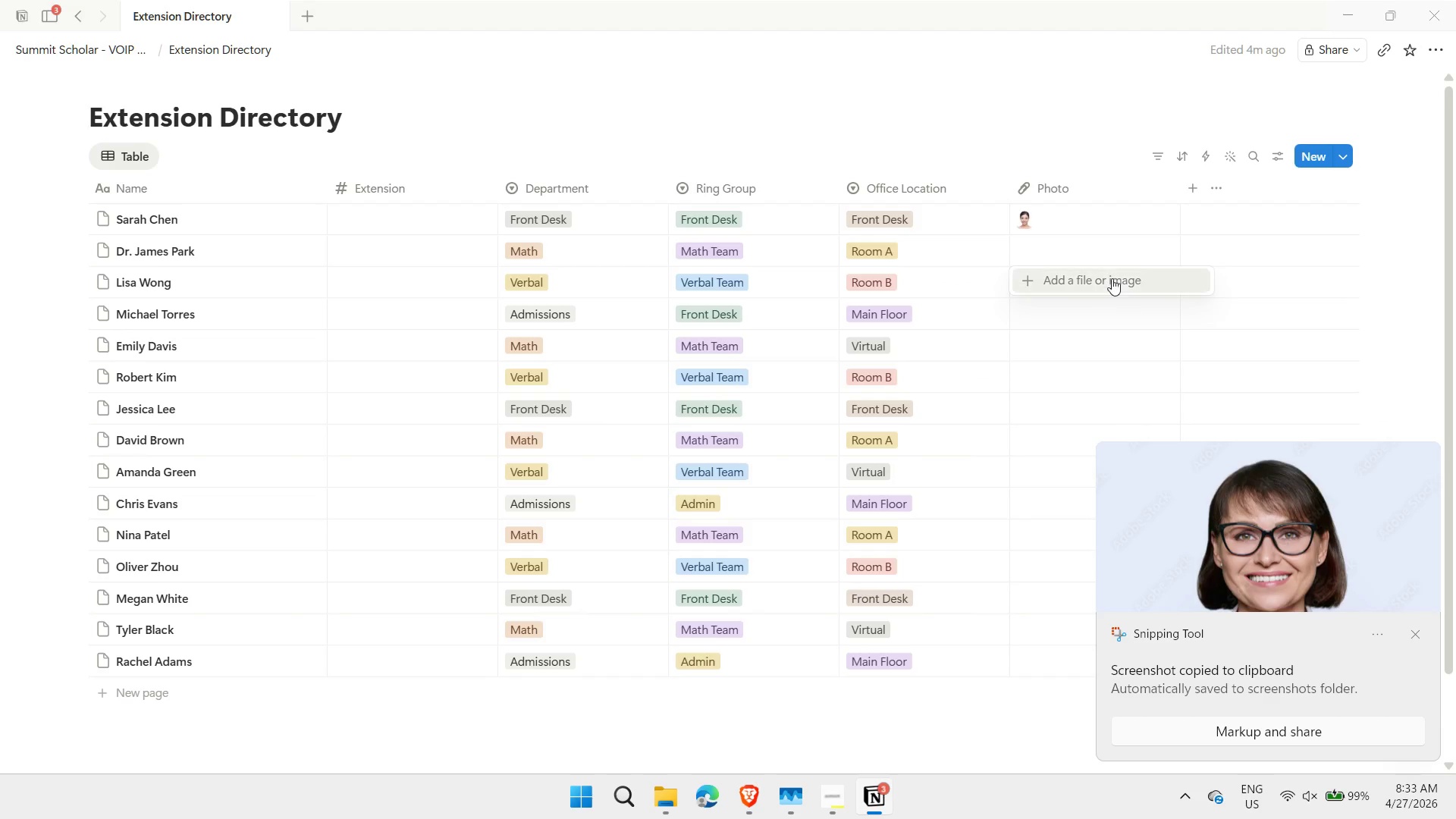 
left_click([1110, 281])
 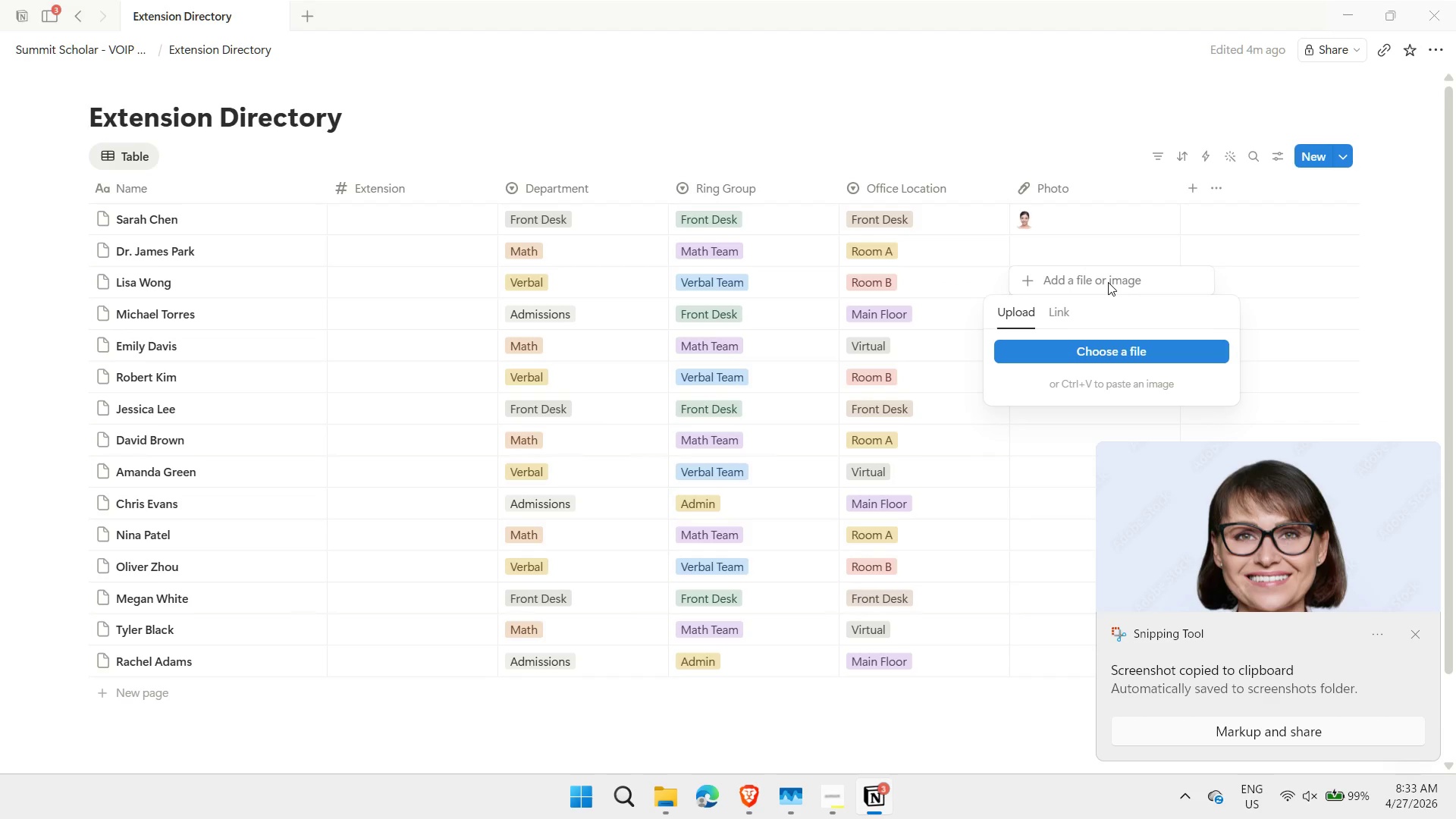 
key(Control+V)
 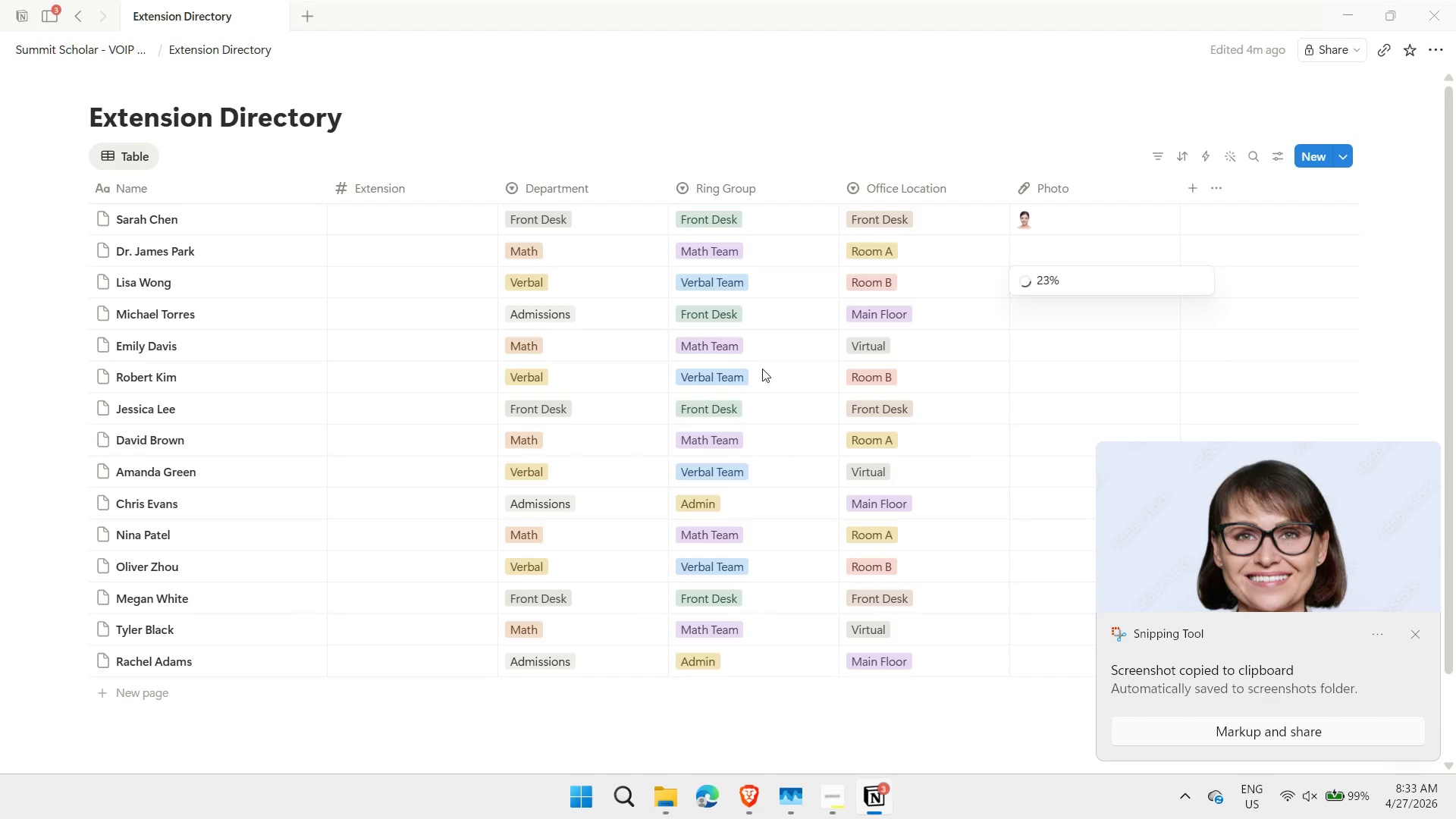 
left_click([1059, 346])
 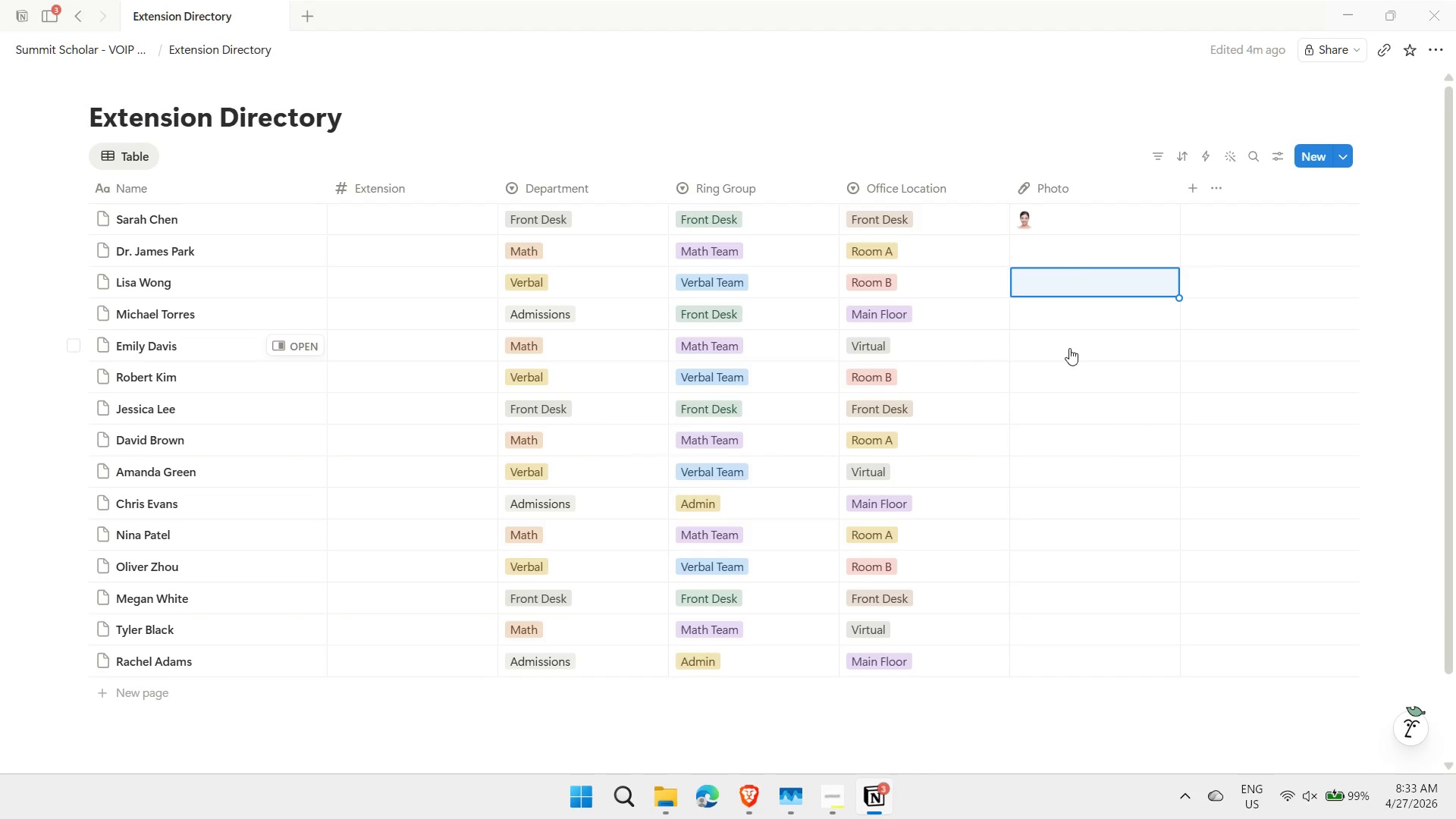 
left_click([1070, 347])
 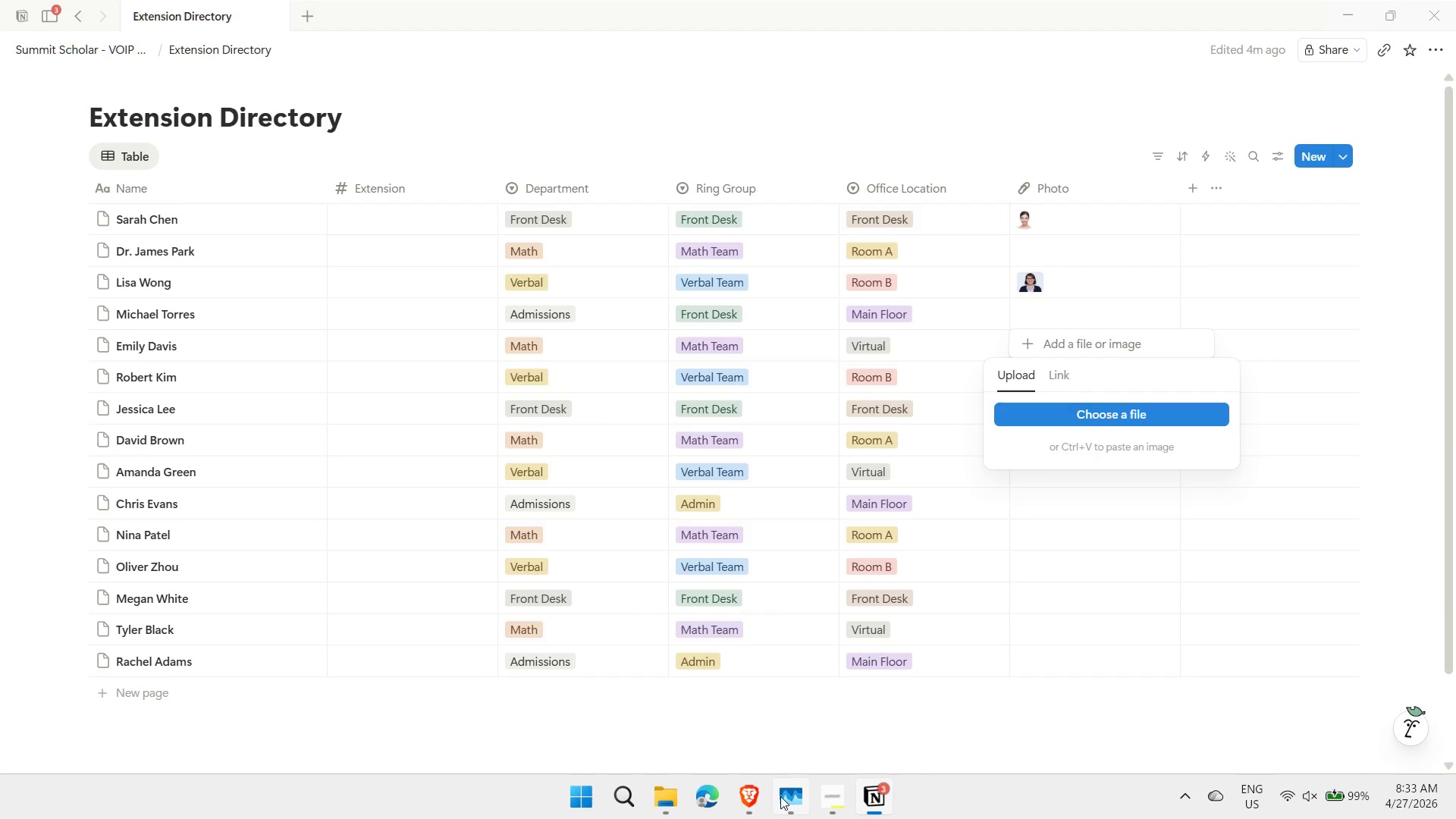 
left_click([744, 799])
 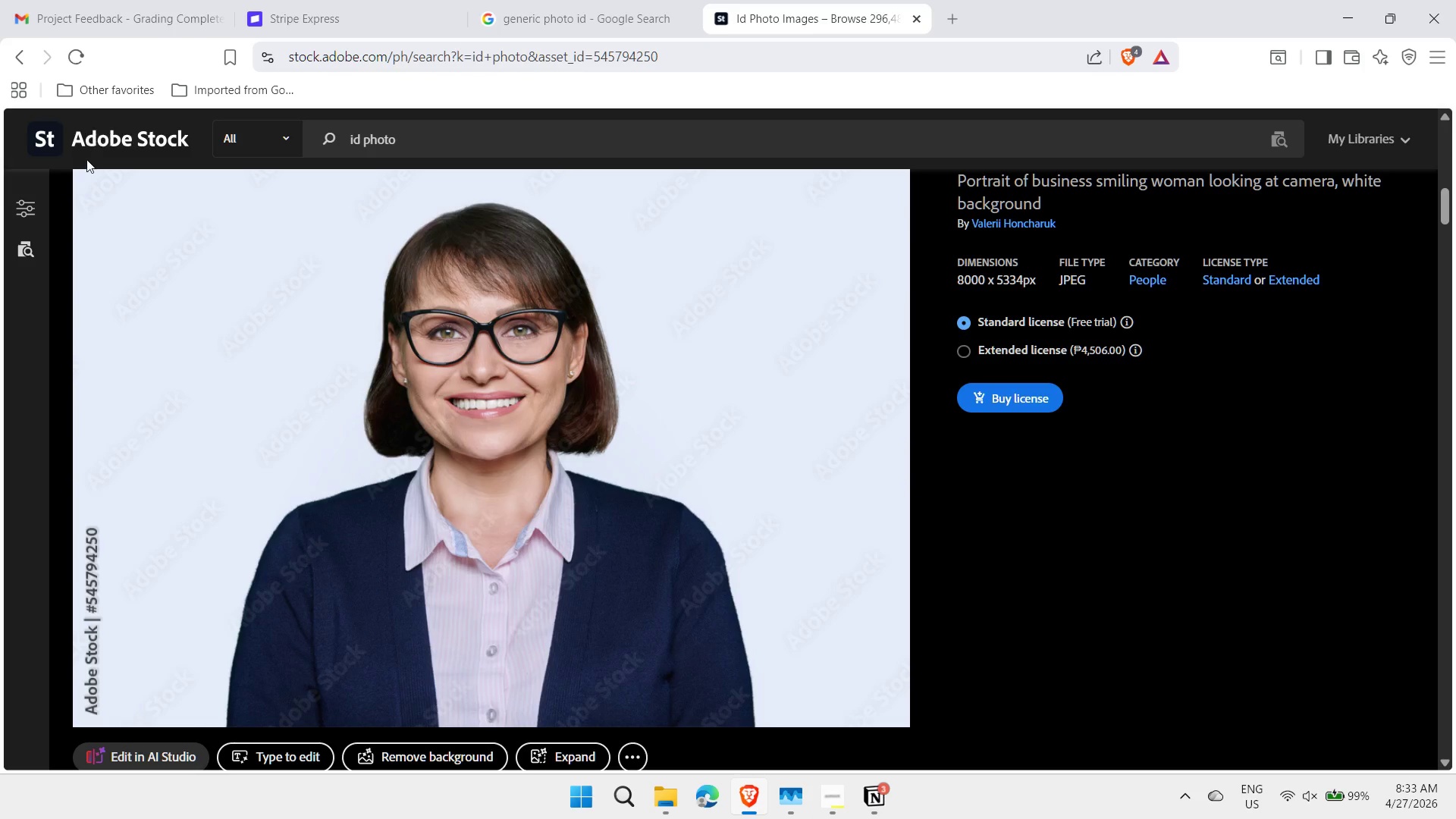 
scroll: coordinate [1090, 457], scroll_direction: down, amount: 15.0
 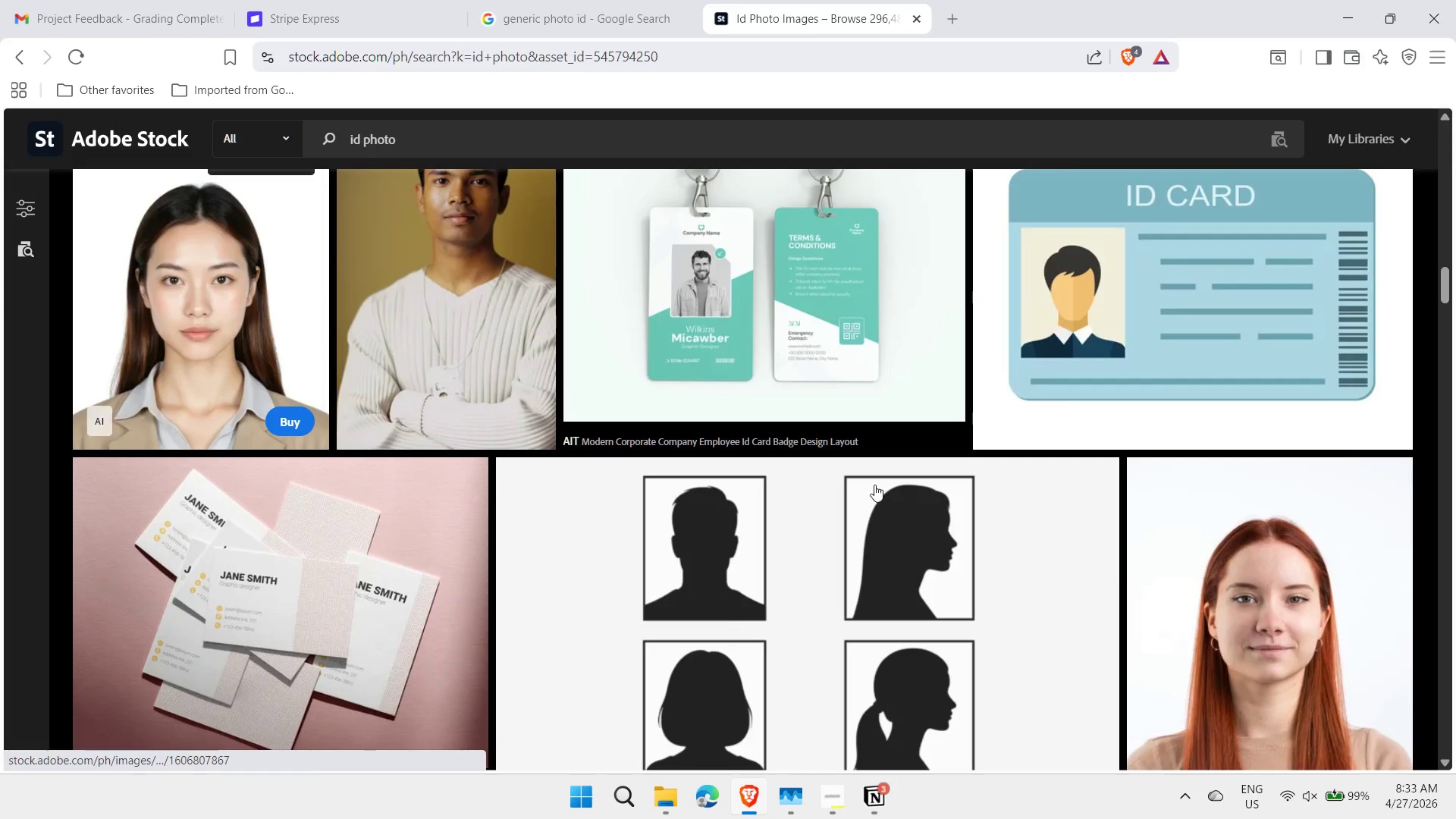 
left_click([1181, 582])
 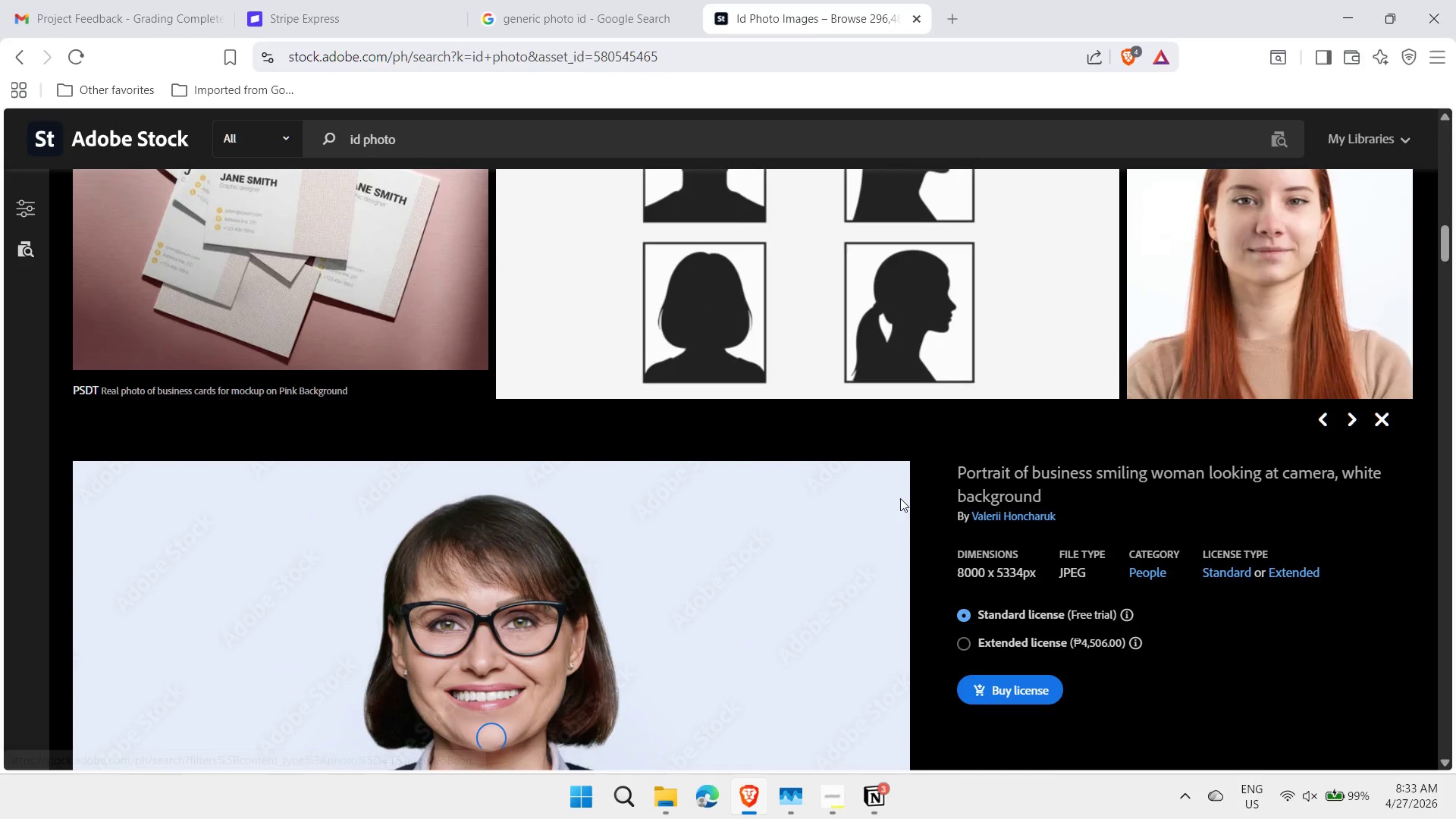 
scroll: coordinate [702, 439], scroll_direction: down, amount: 3.0
 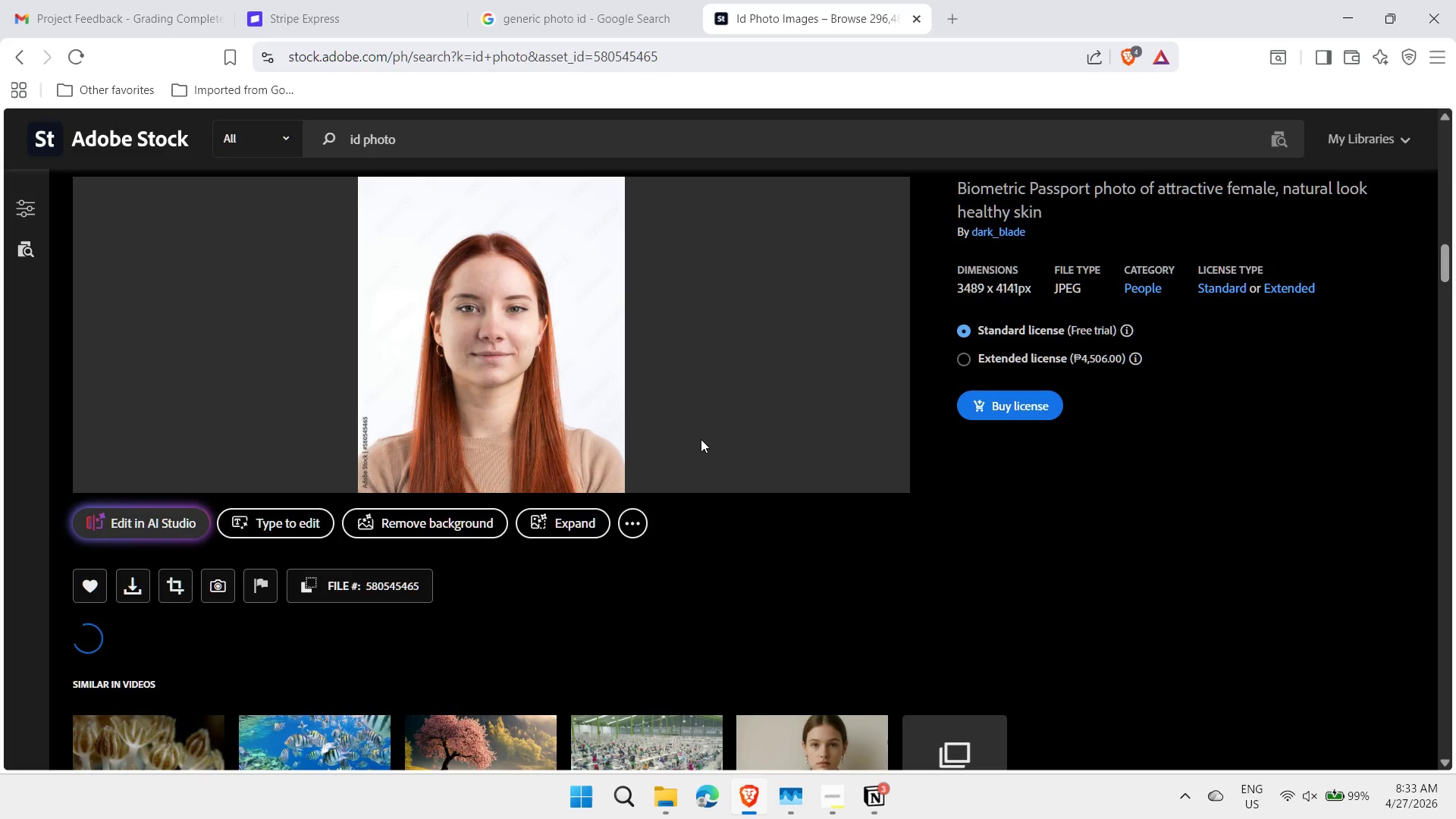 
scroll: coordinate [701, 439], scroll_direction: up, amount: 1.0
 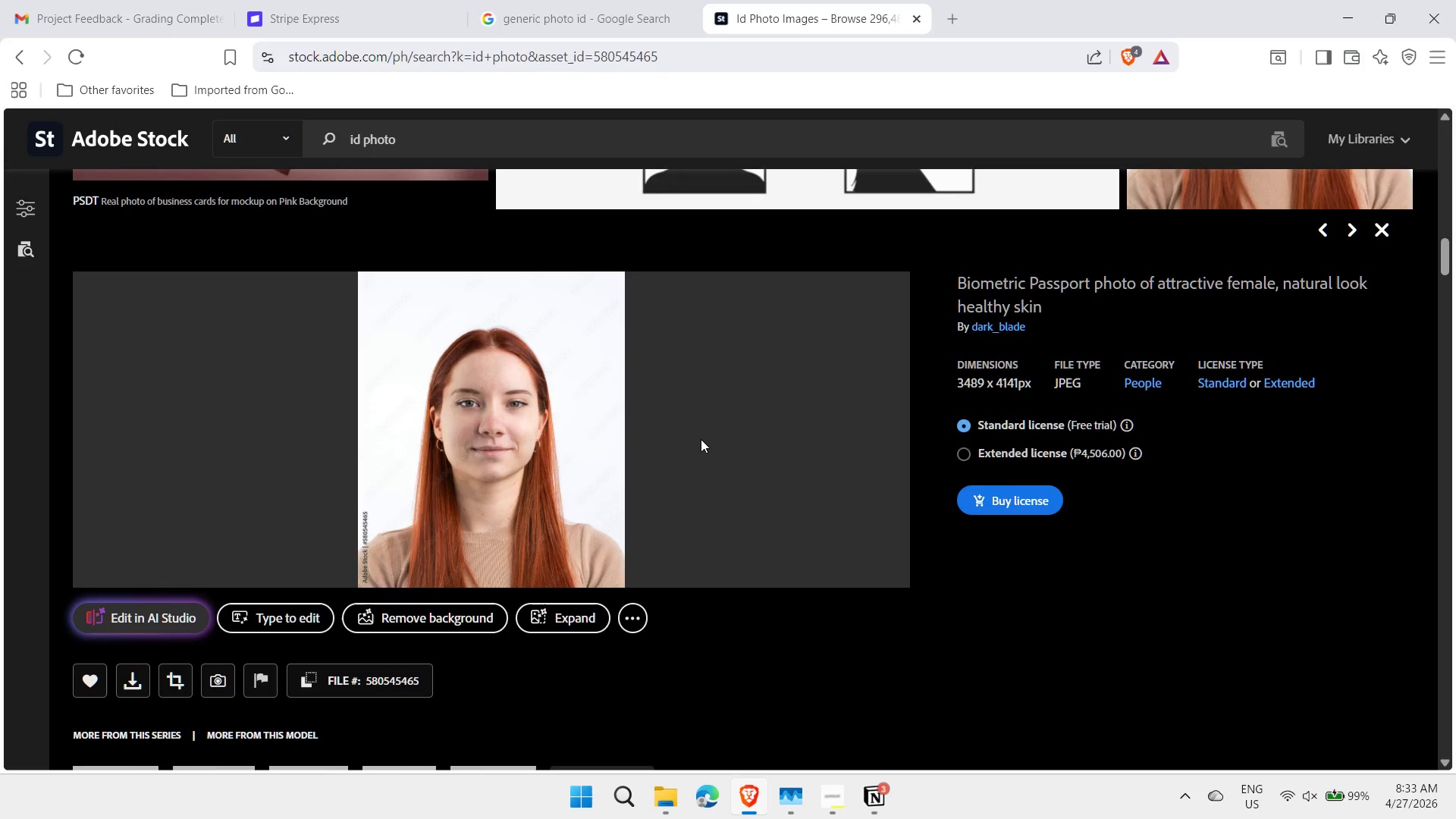 
key(Meta+Shift+MetaLeft)
 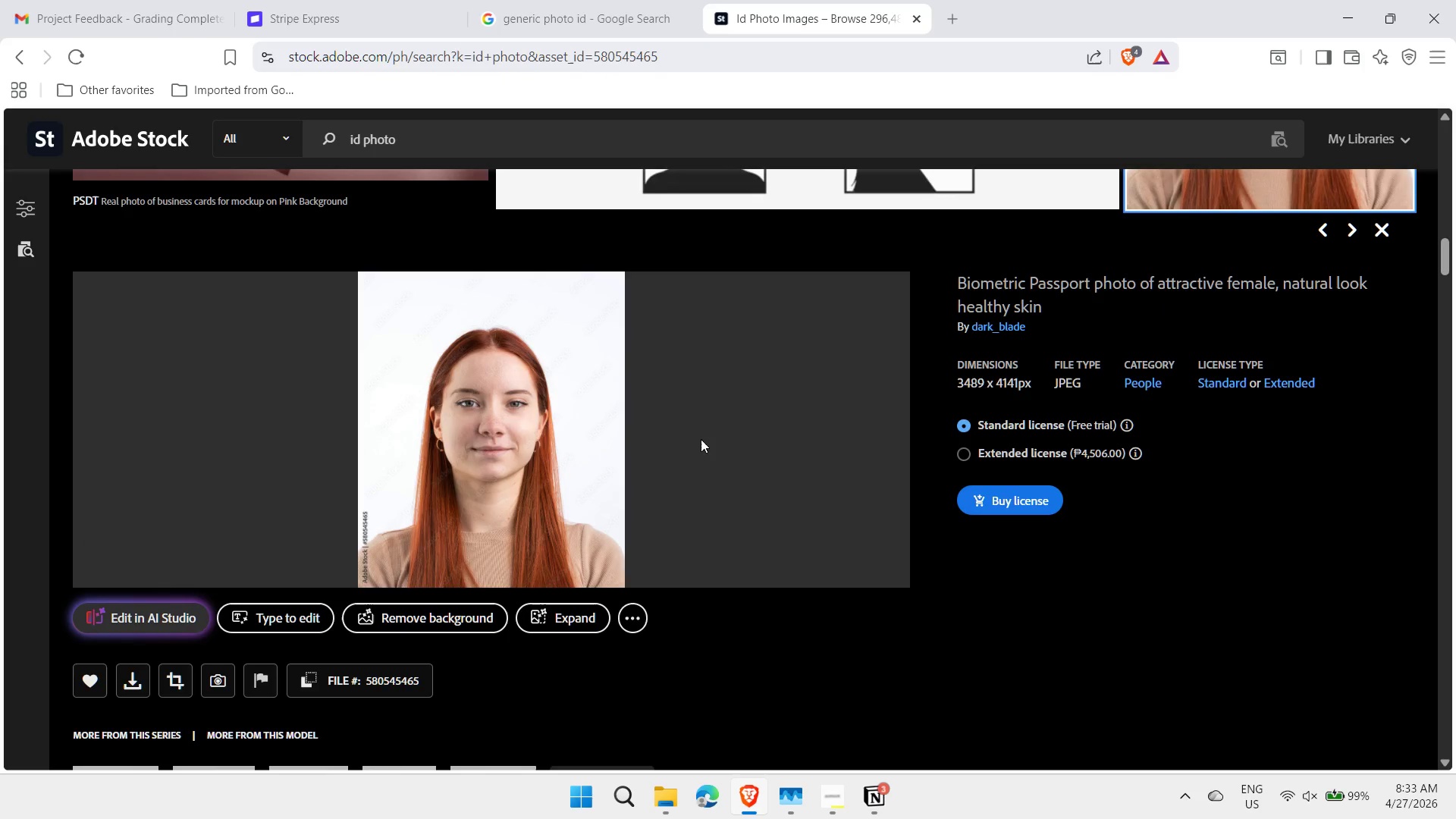 
key(Meta+Shift+S)
 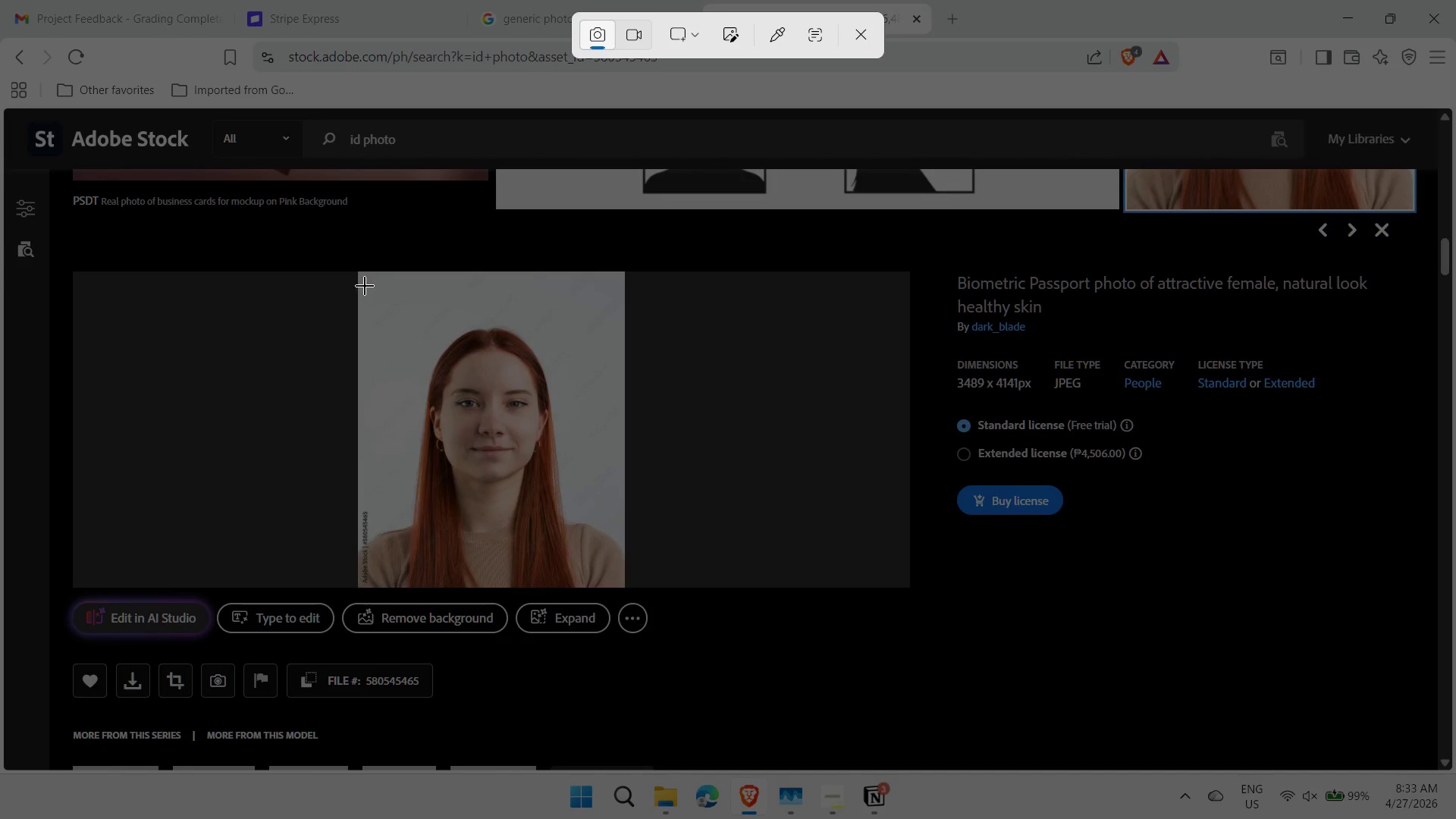 
left_click_drag(start_coordinate=[359, 293], to_coordinate=[624, 529])
 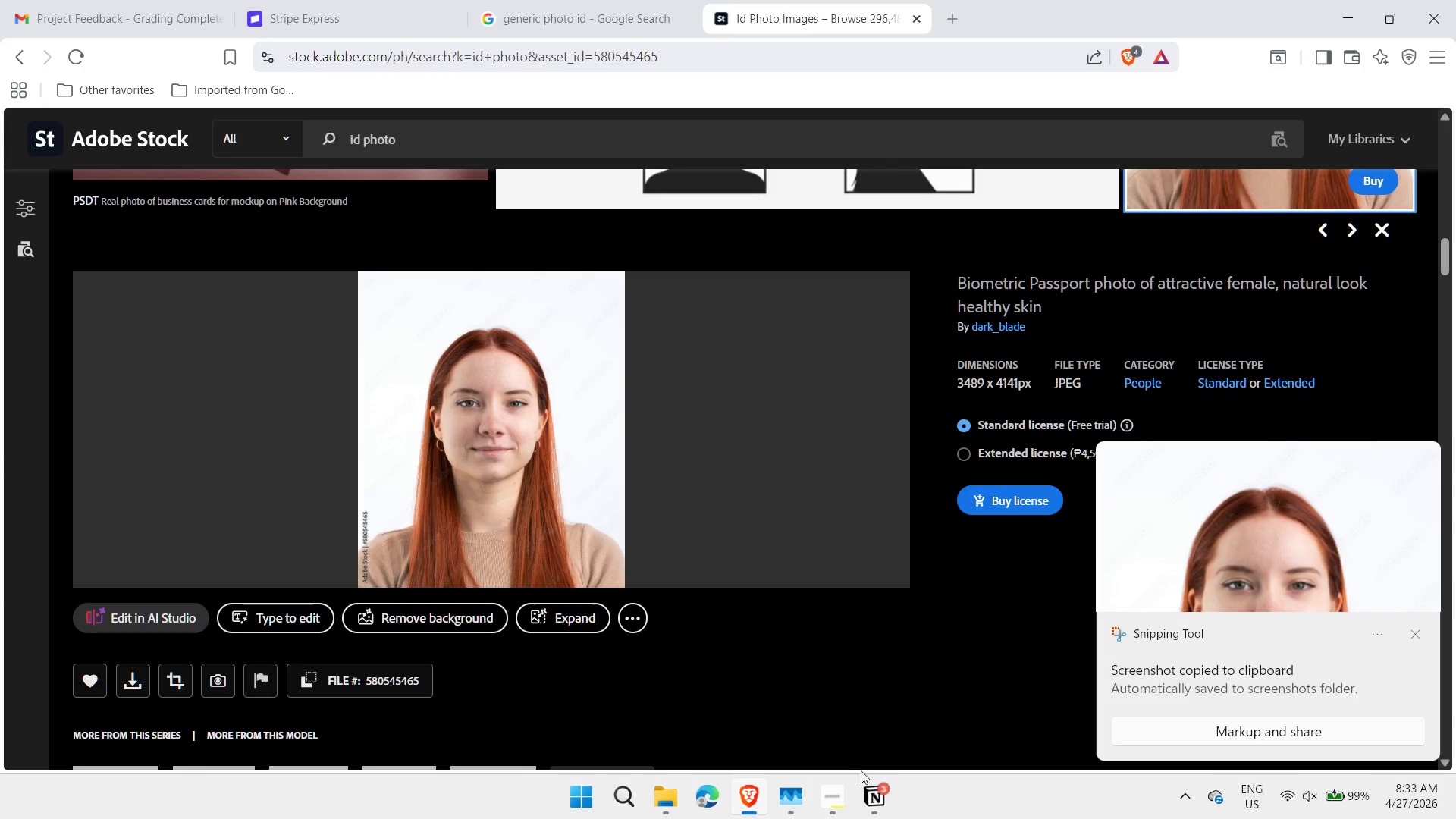 
left_click([869, 807])
 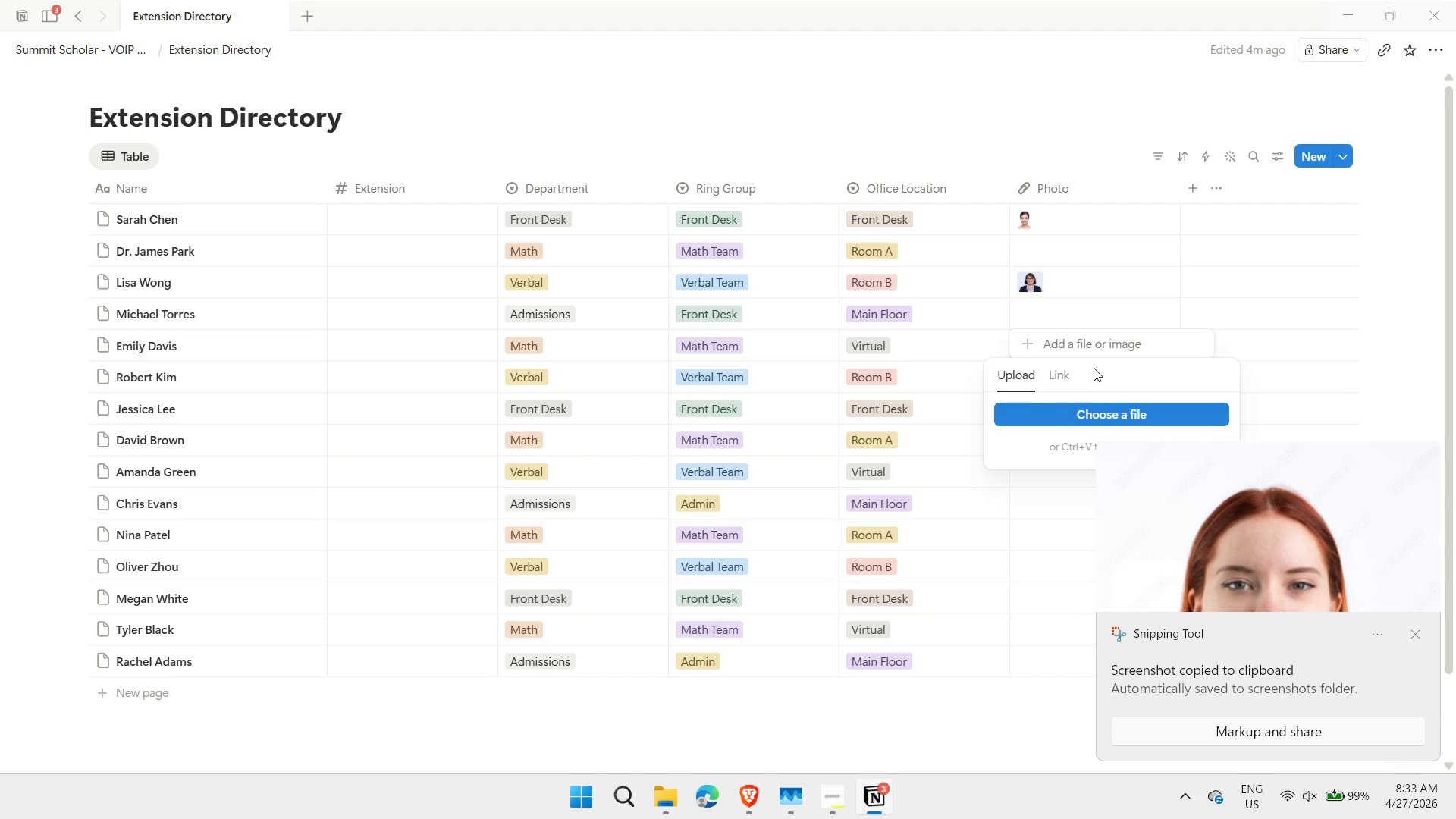 
key(Control+V)
 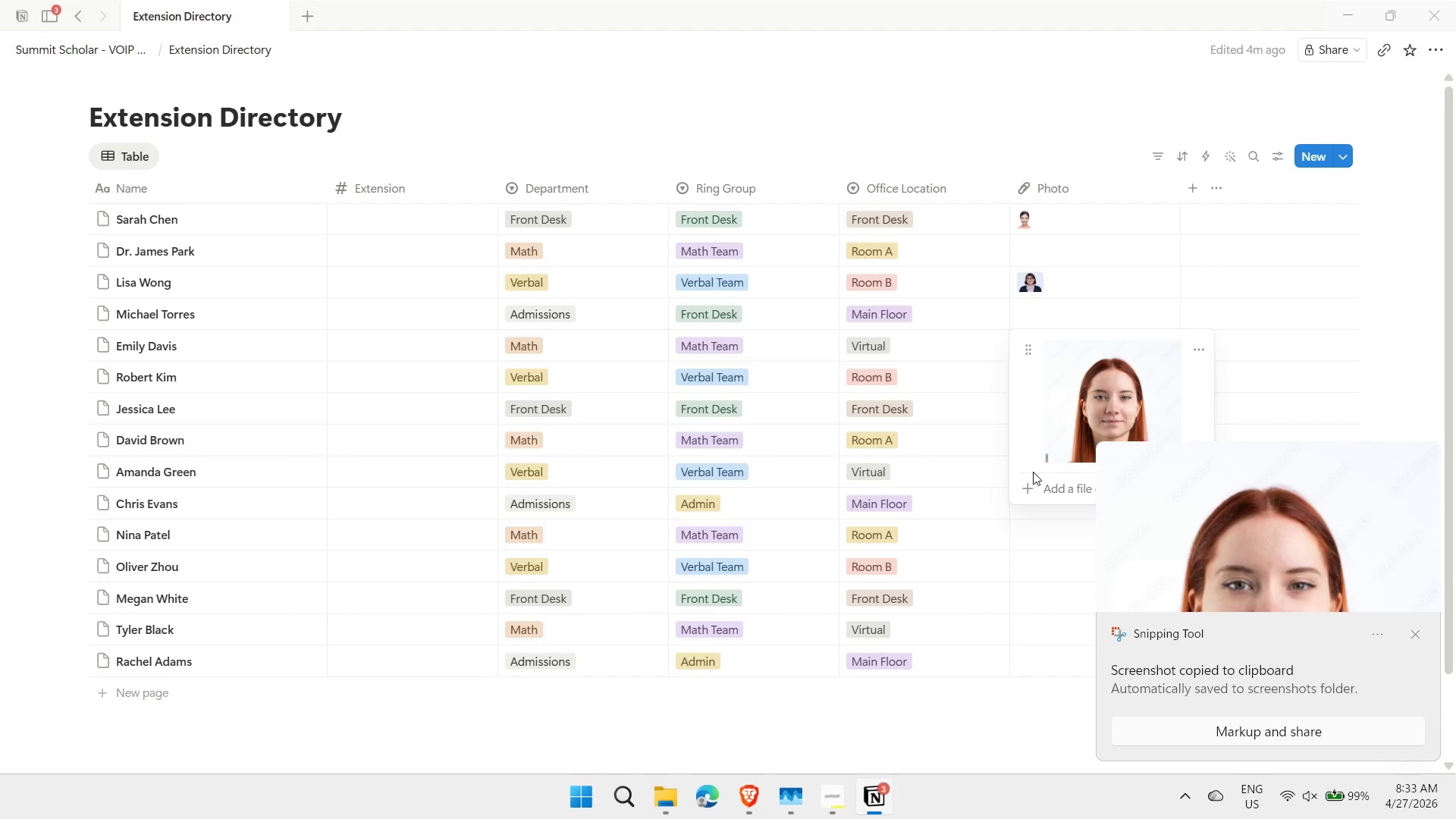 
left_click([1059, 563])
 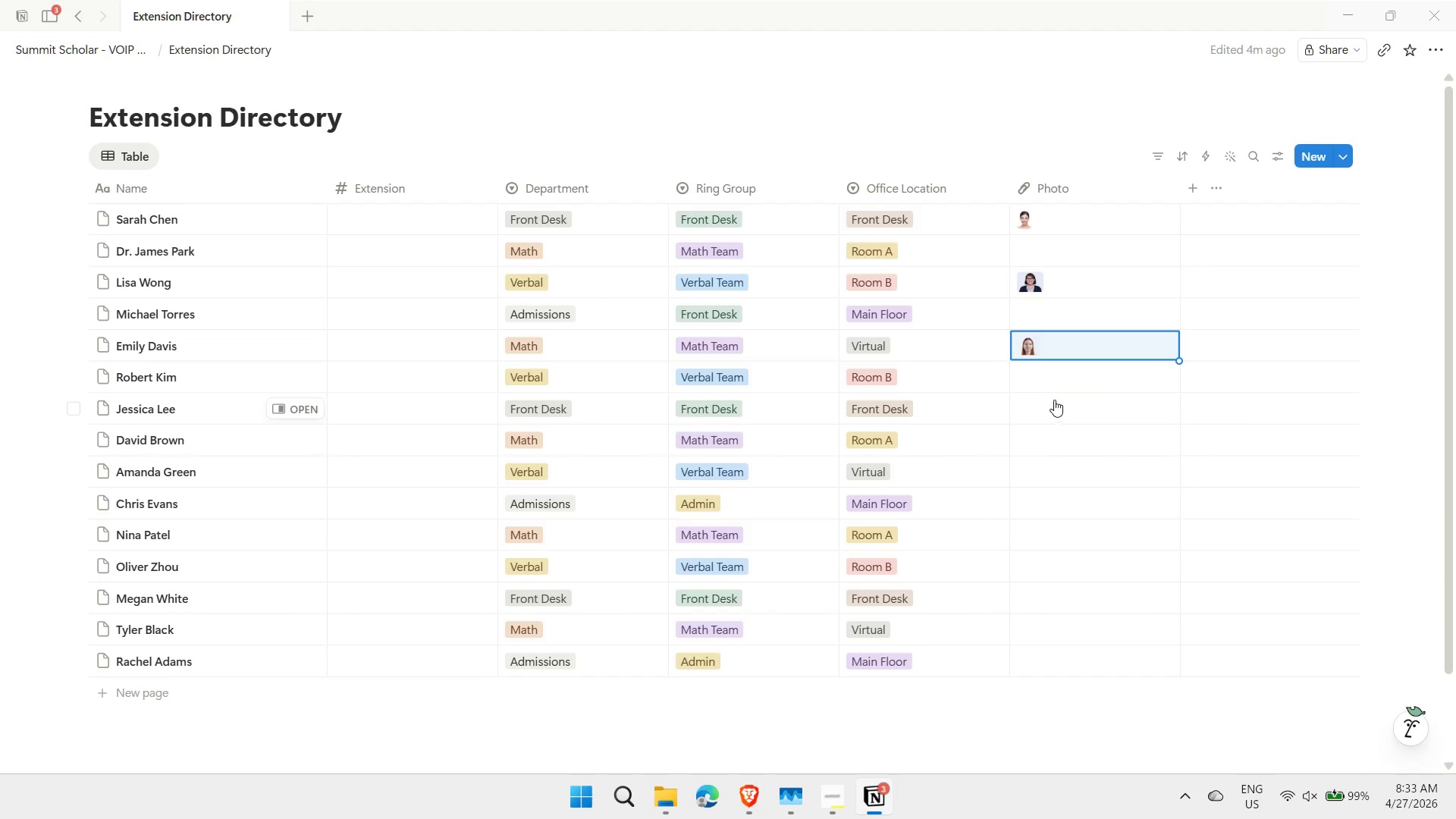 
left_click([1052, 409])
 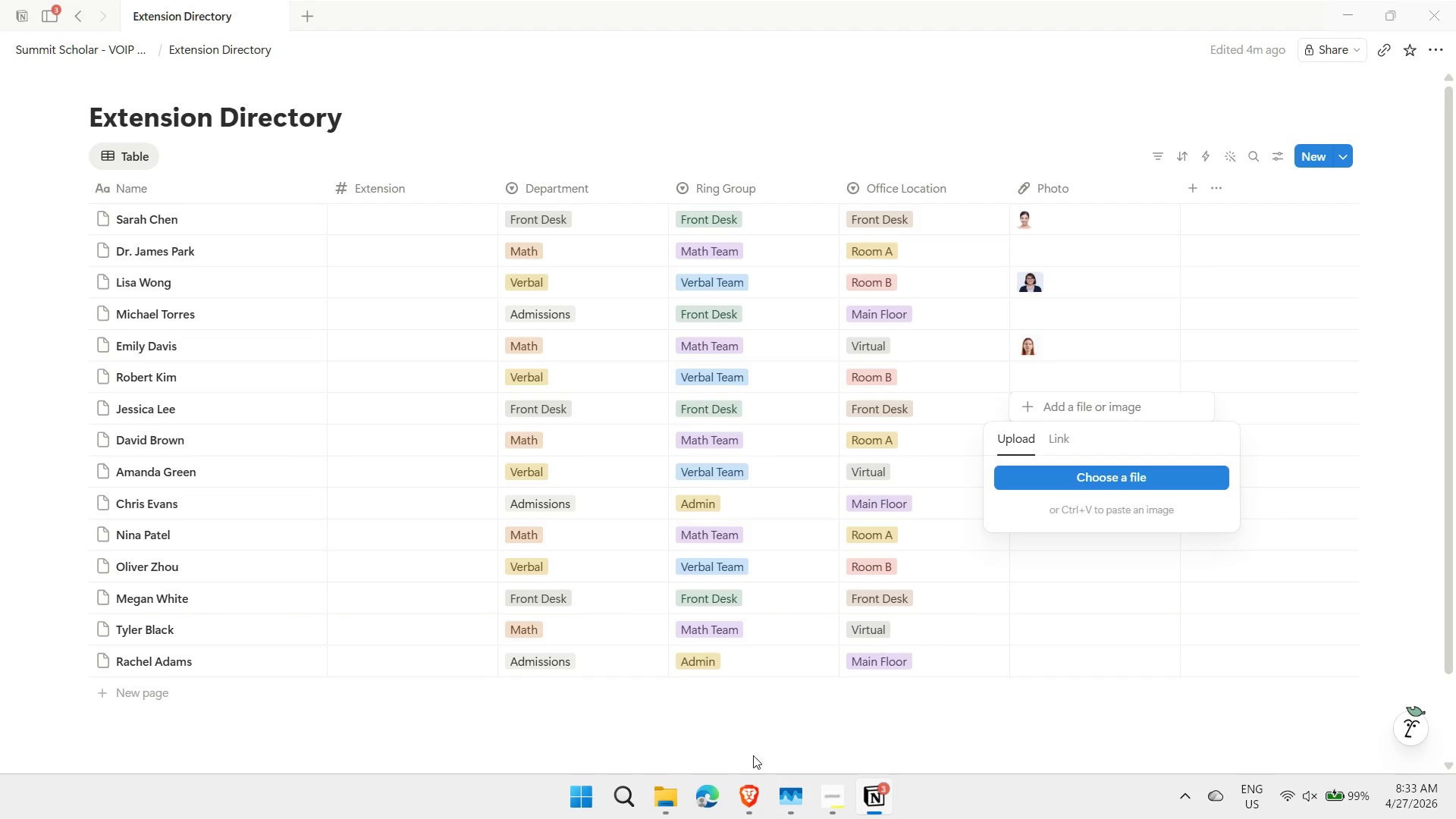 
left_click([752, 807])
 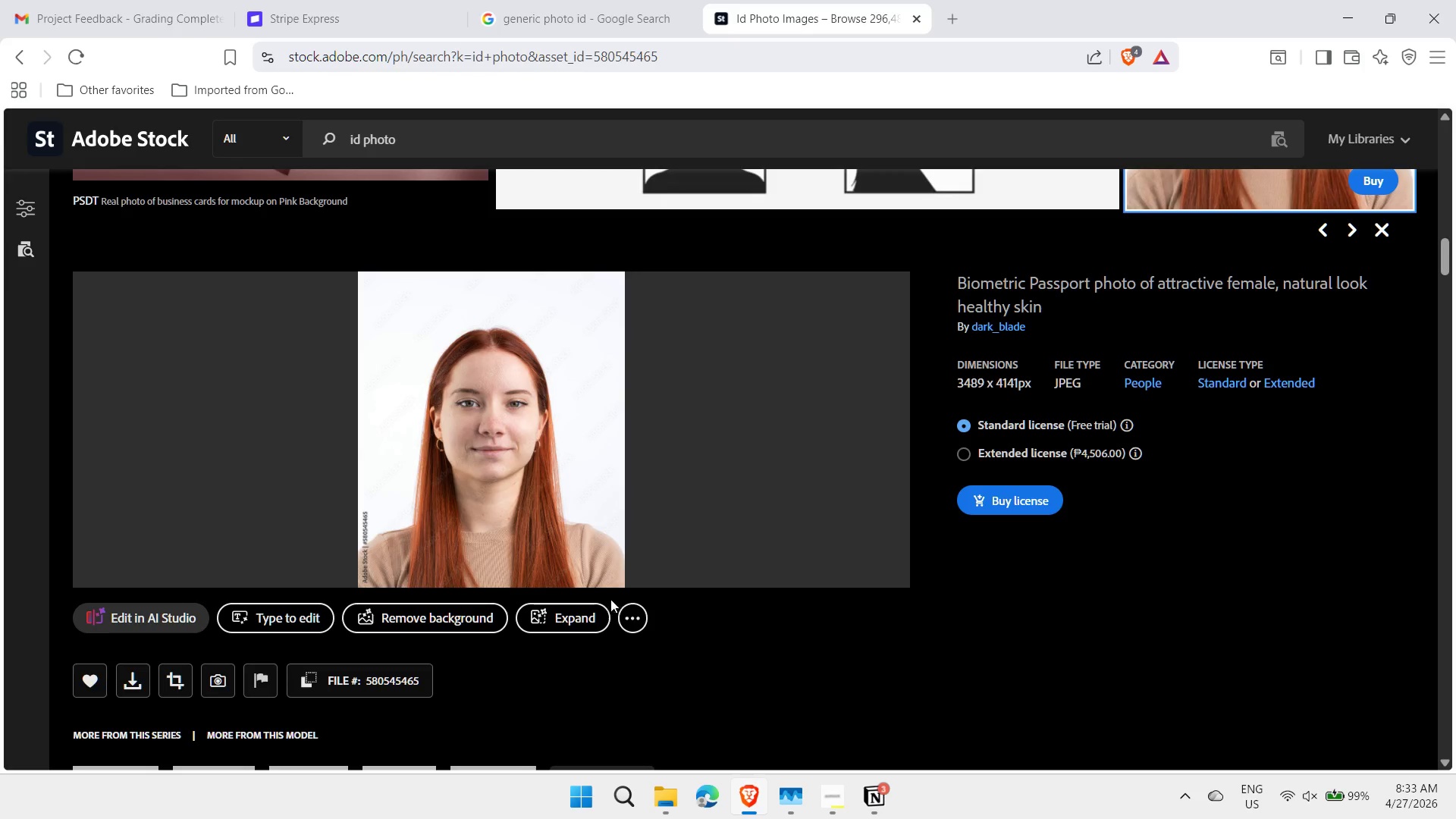 
scroll: coordinate [617, 604], scroll_direction: down, amount: 11.0
 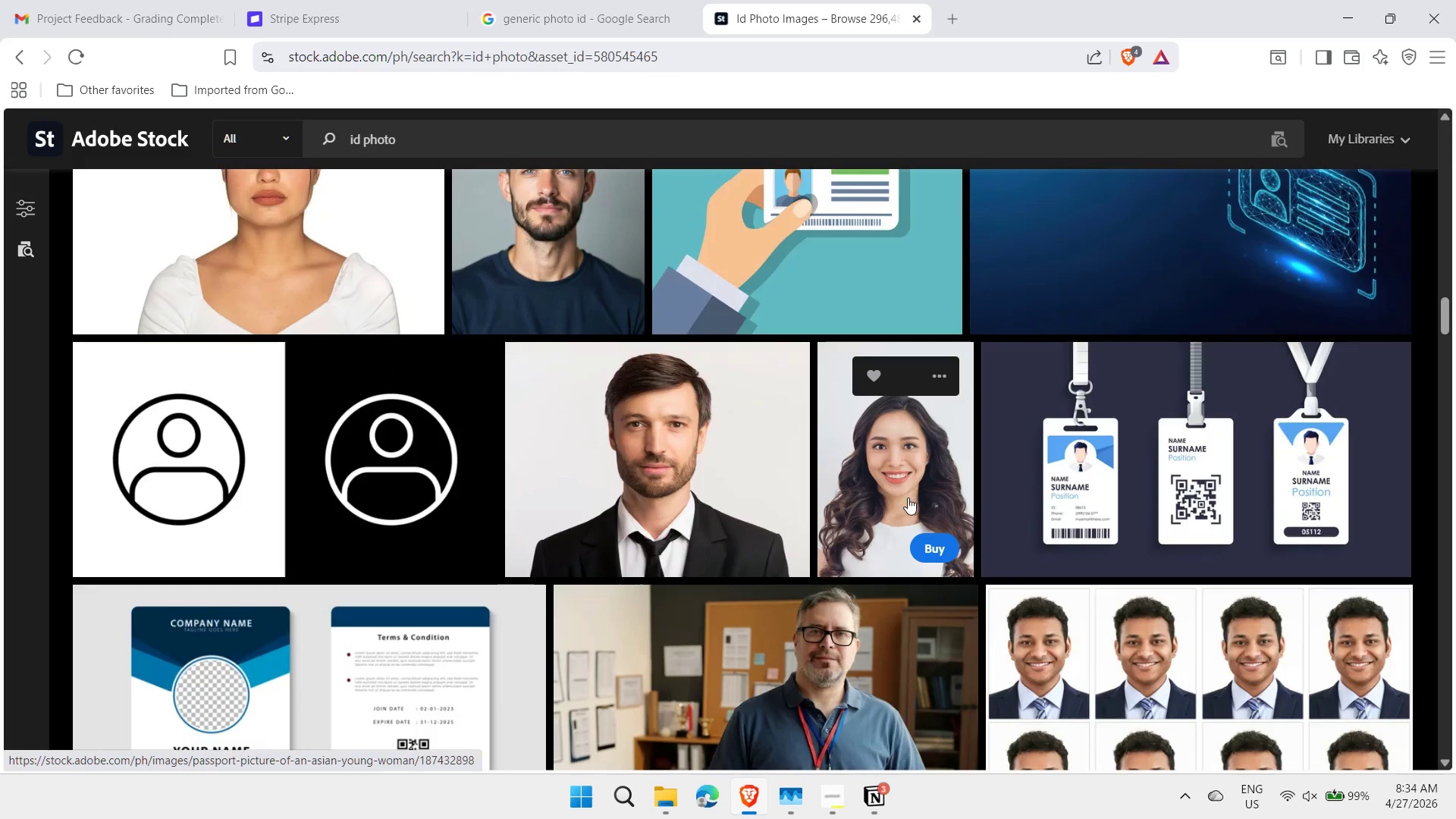 
left_click([879, 488])
 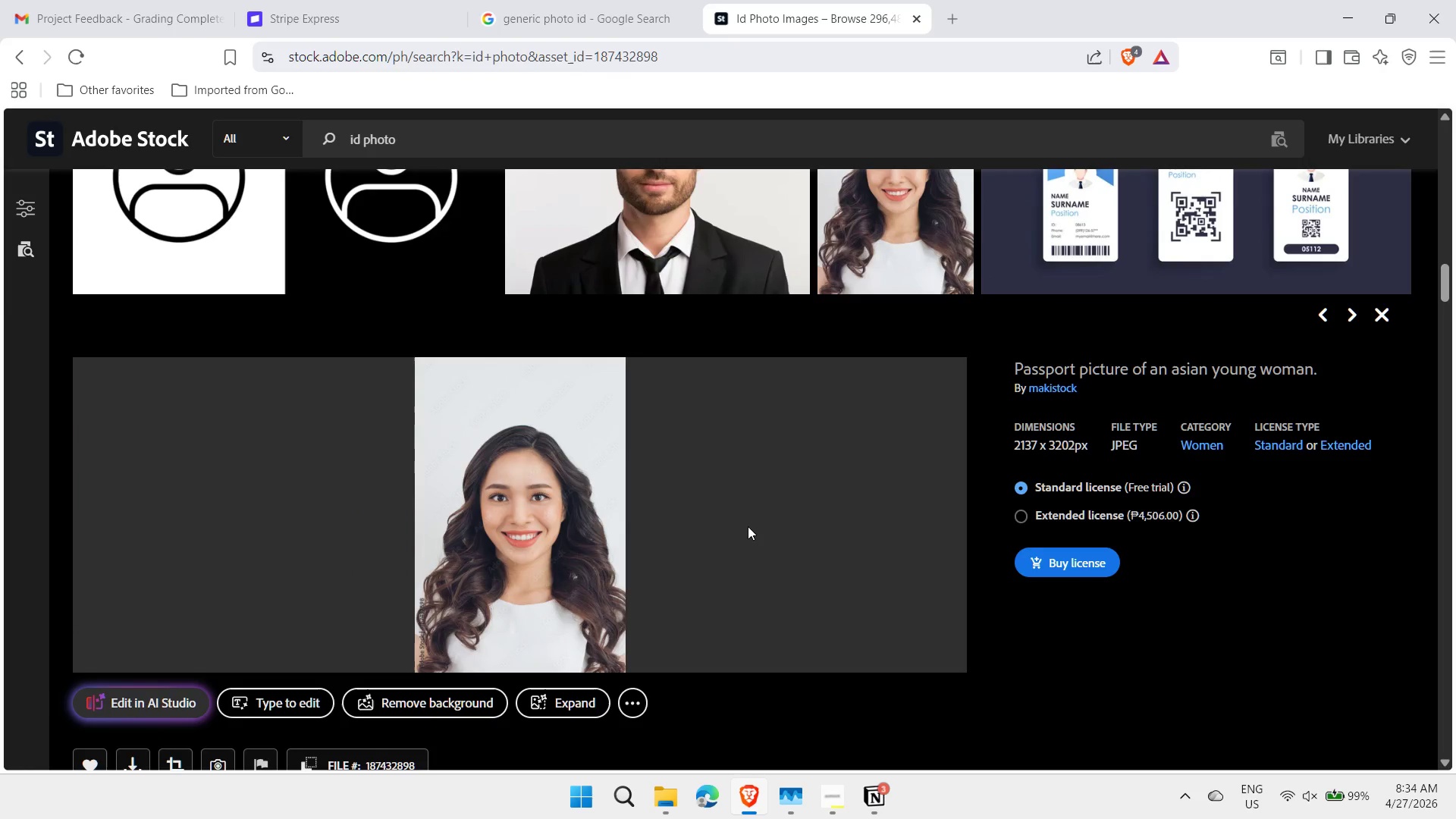 
key(Shift+ShiftLeft)
 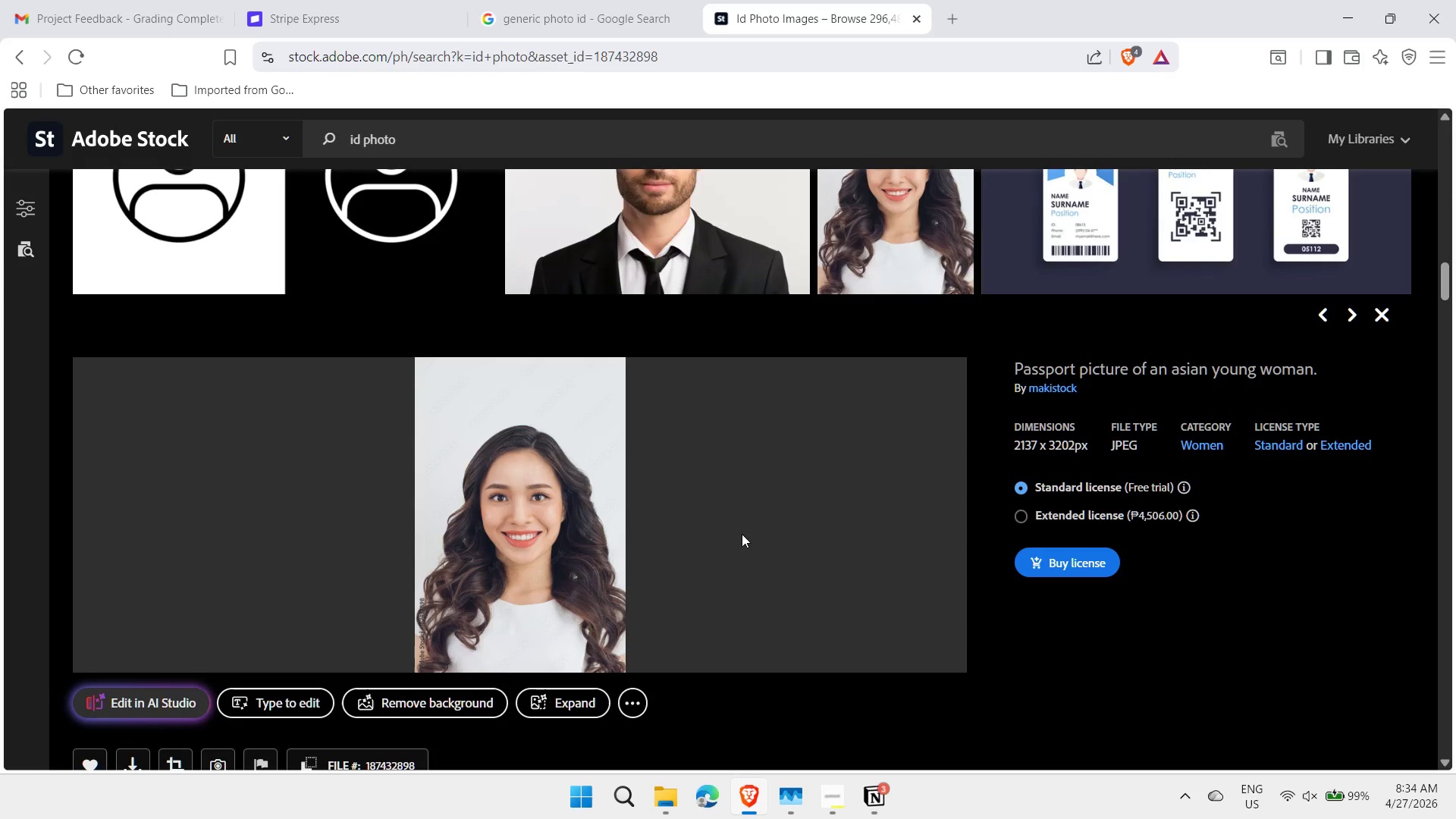 
key(Meta+Shift+MetaLeft)
 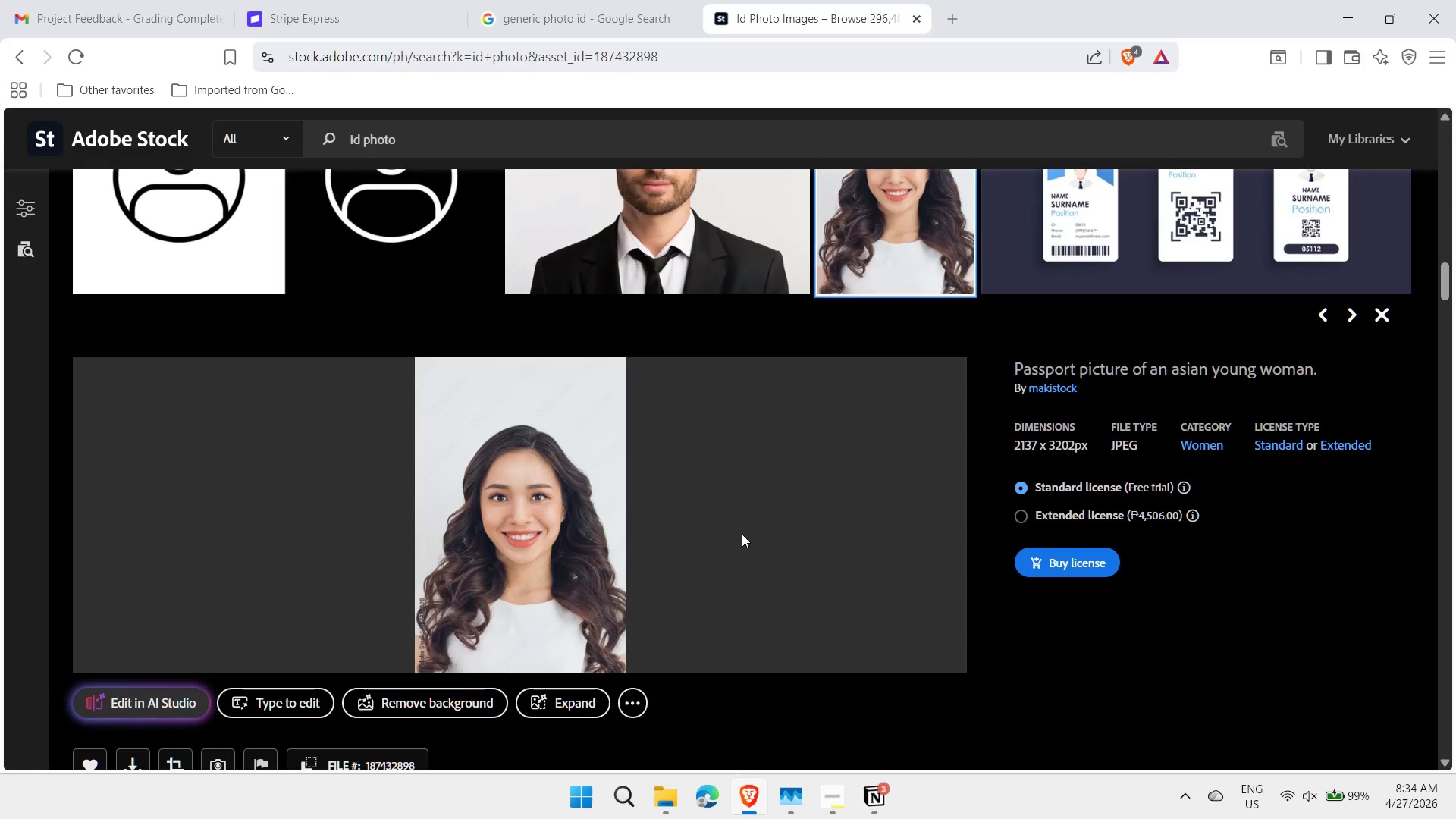 
key(Meta+Shift+S)
 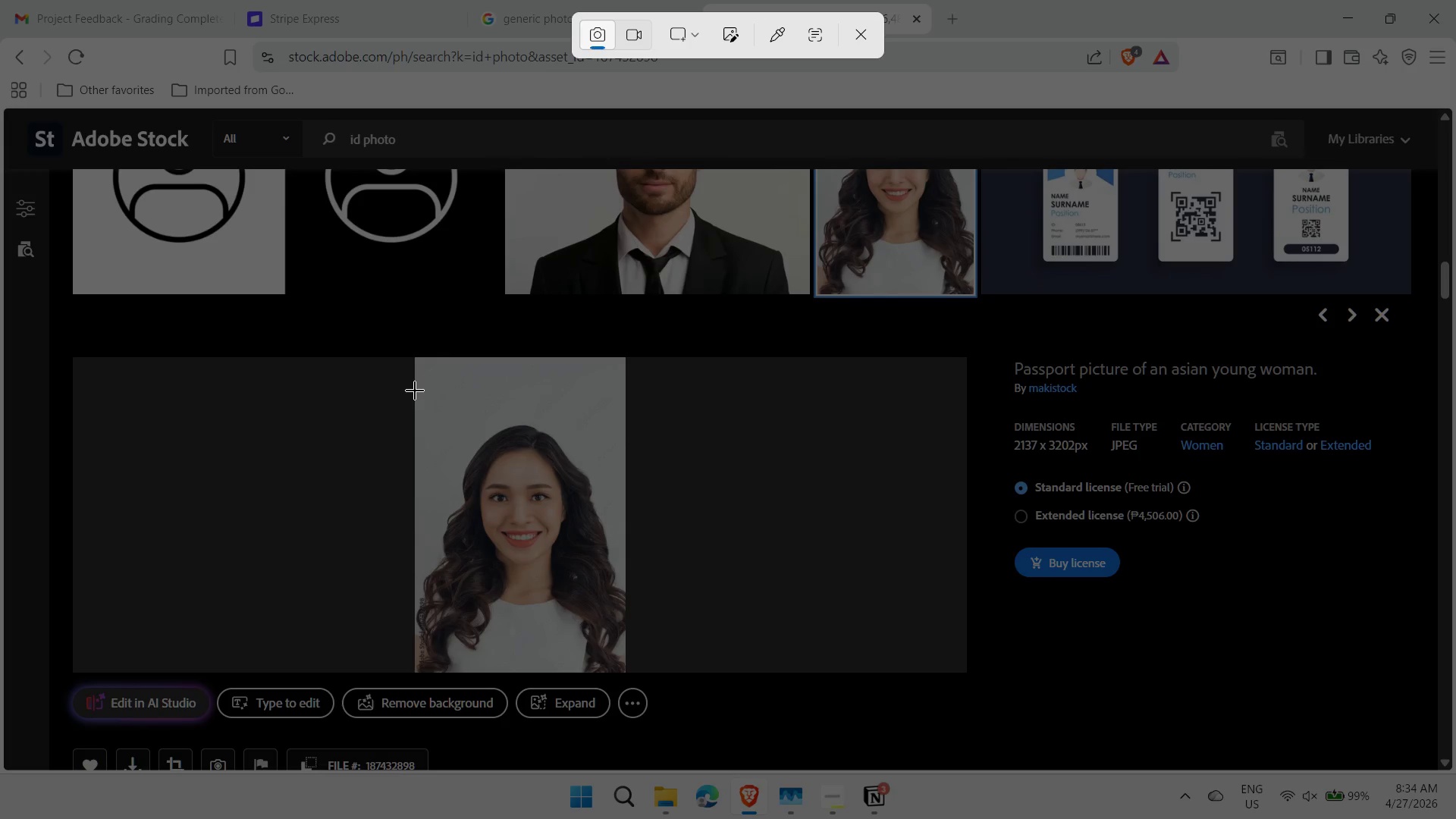 
left_click_drag(start_coordinate=[415, 386], to_coordinate=[625, 618])
 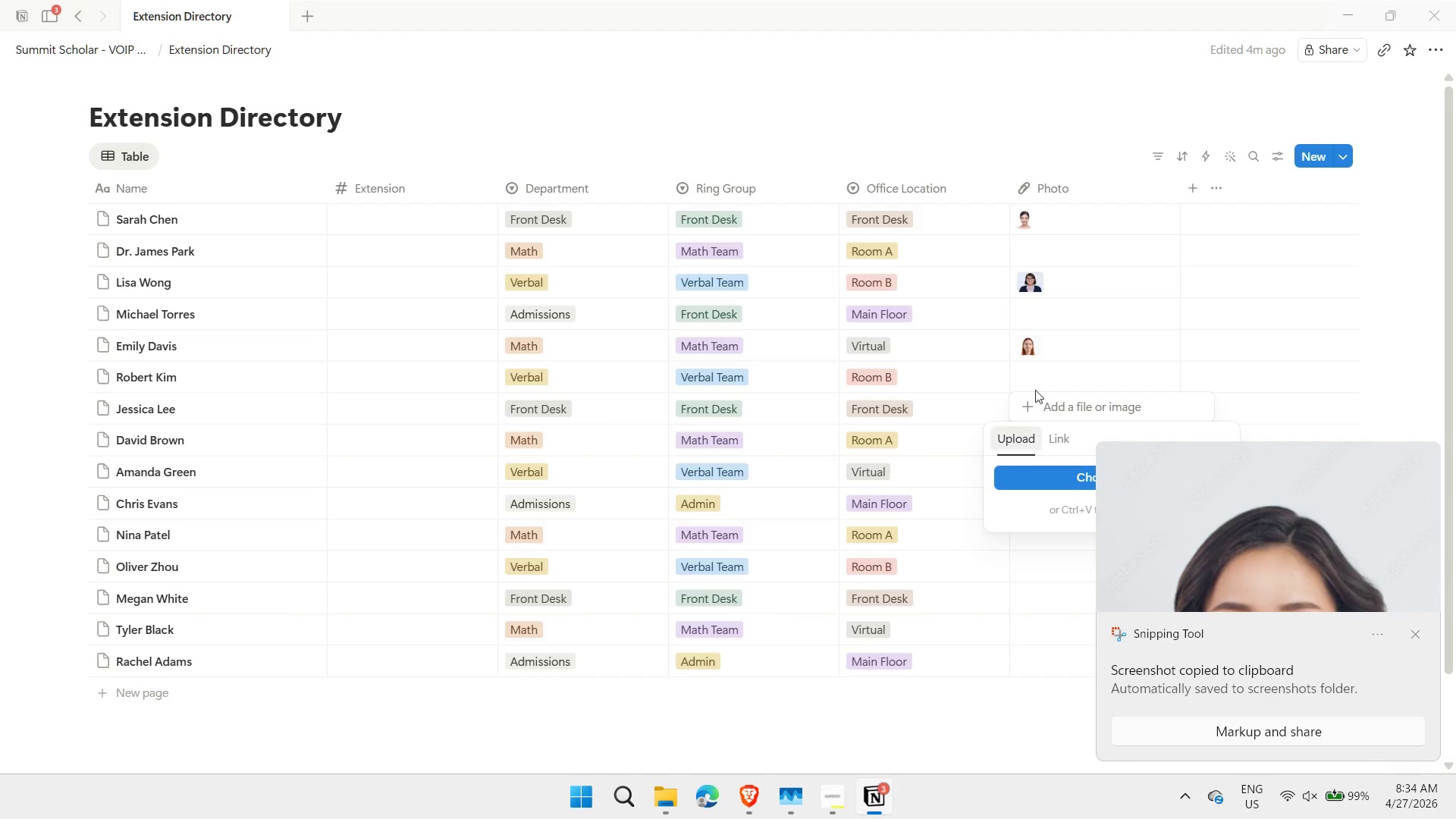 
left_click([1060, 407])
 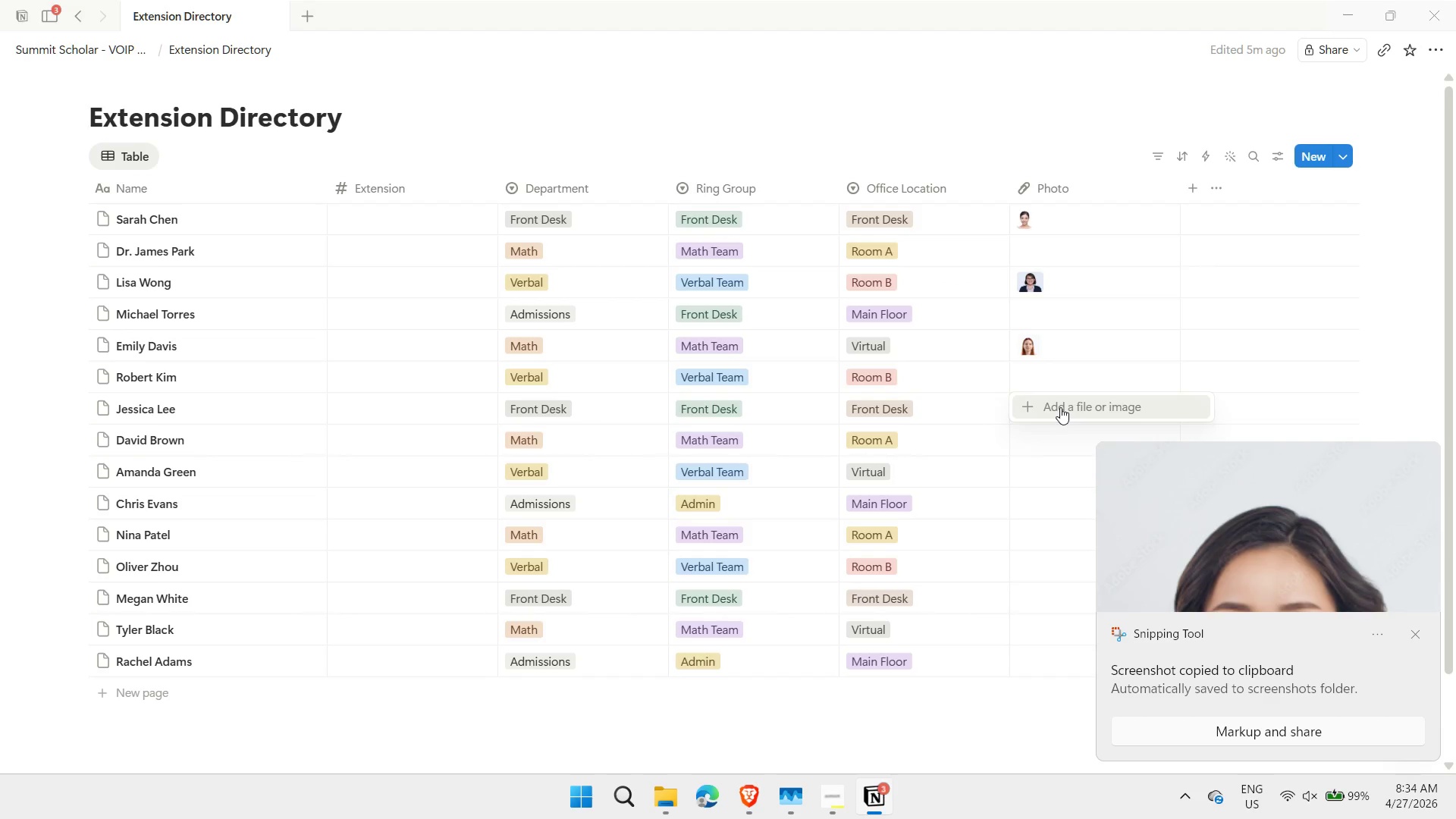 
key(Control+ControlLeft)
 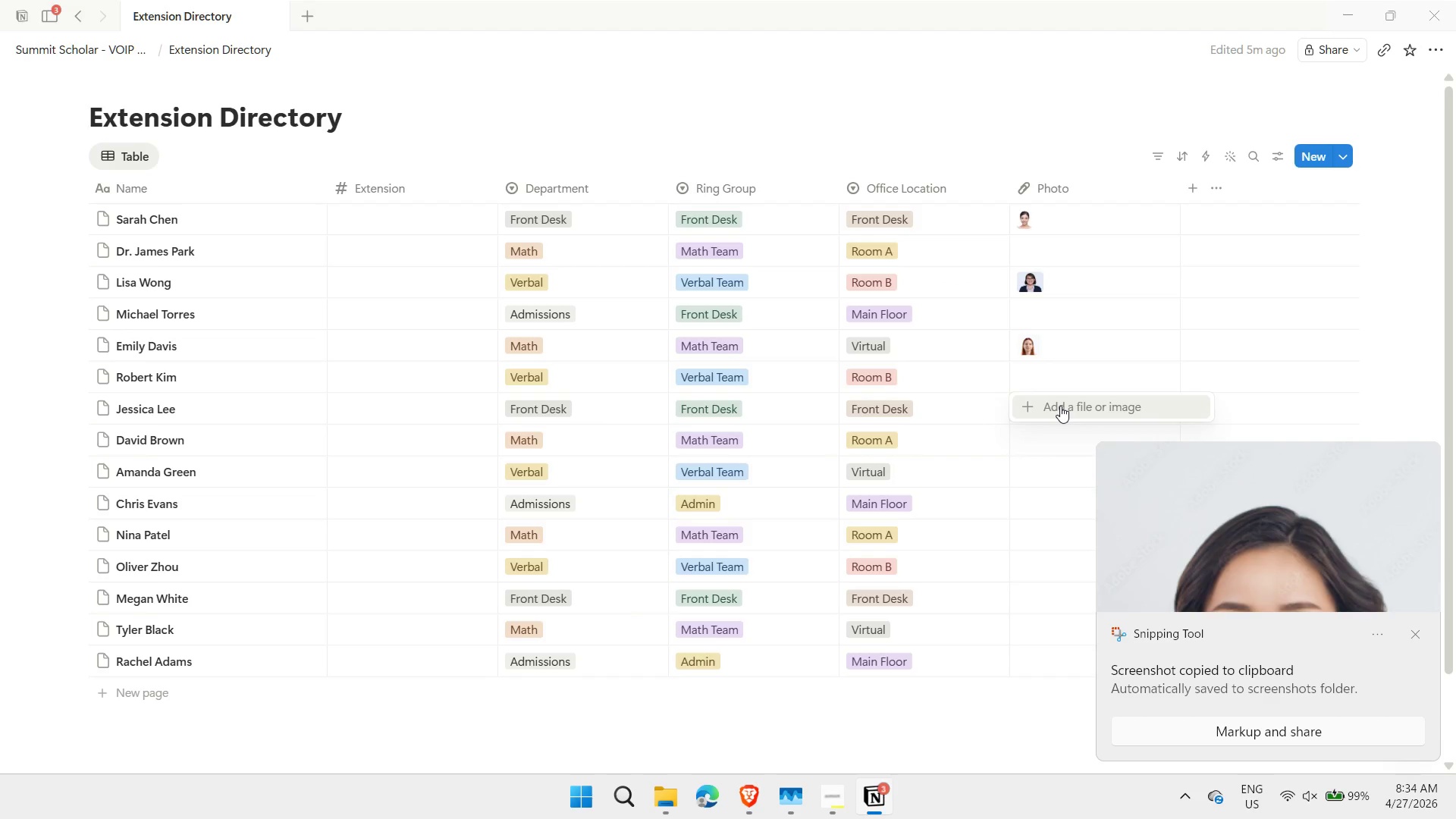 
key(Control+V)
 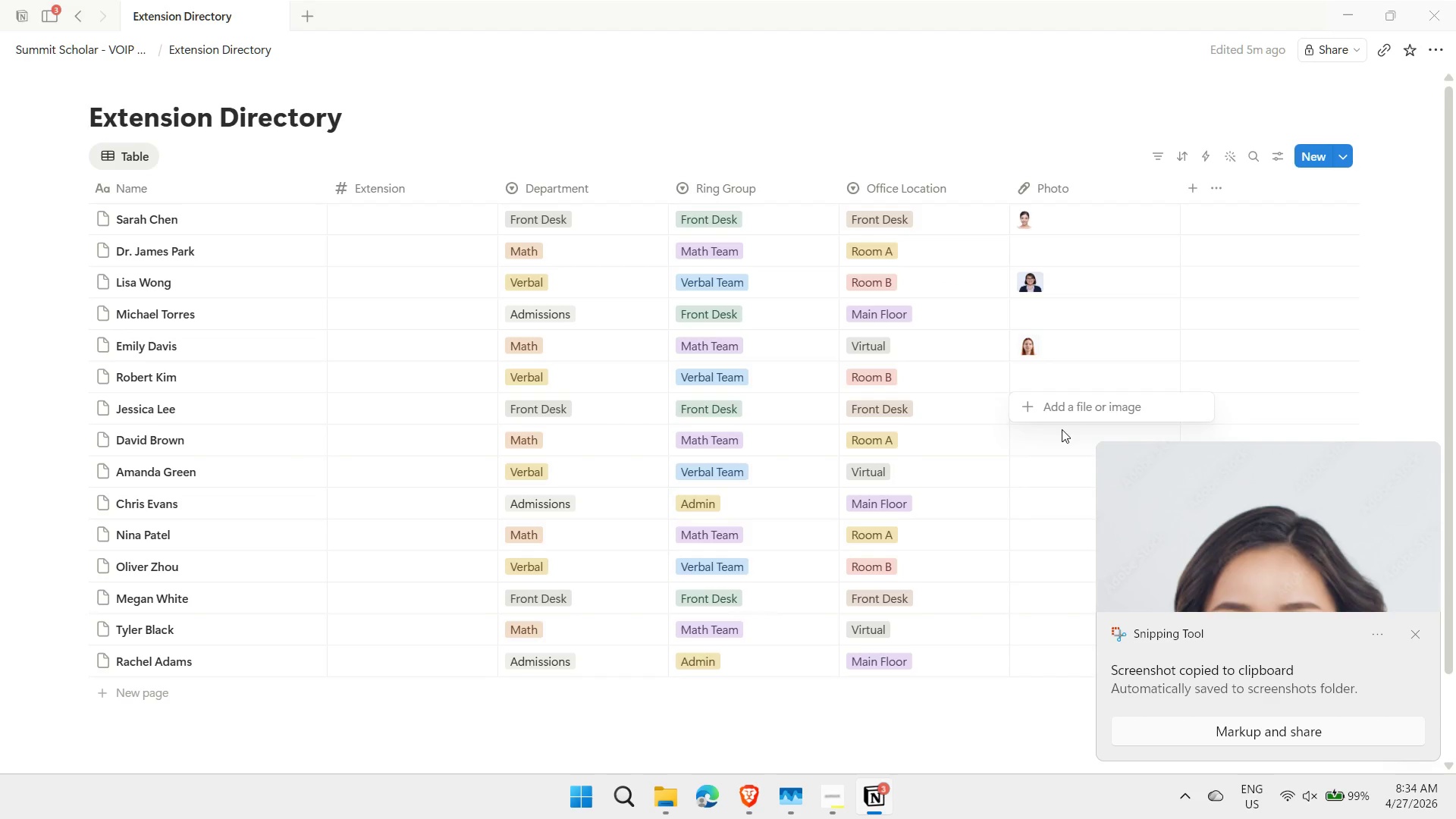 
left_click([1072, 416])
 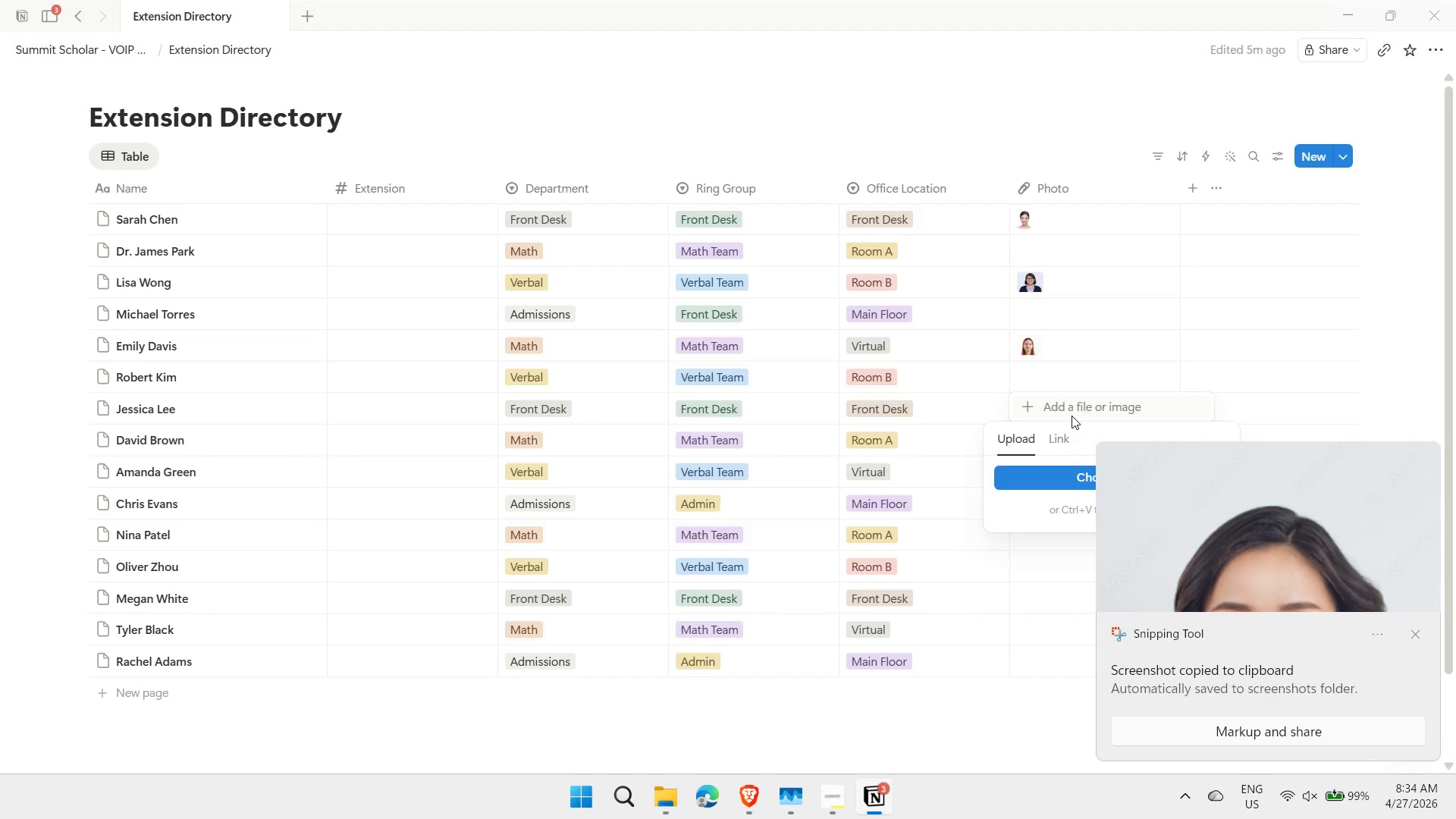 
key(Control+ControlLeft)
 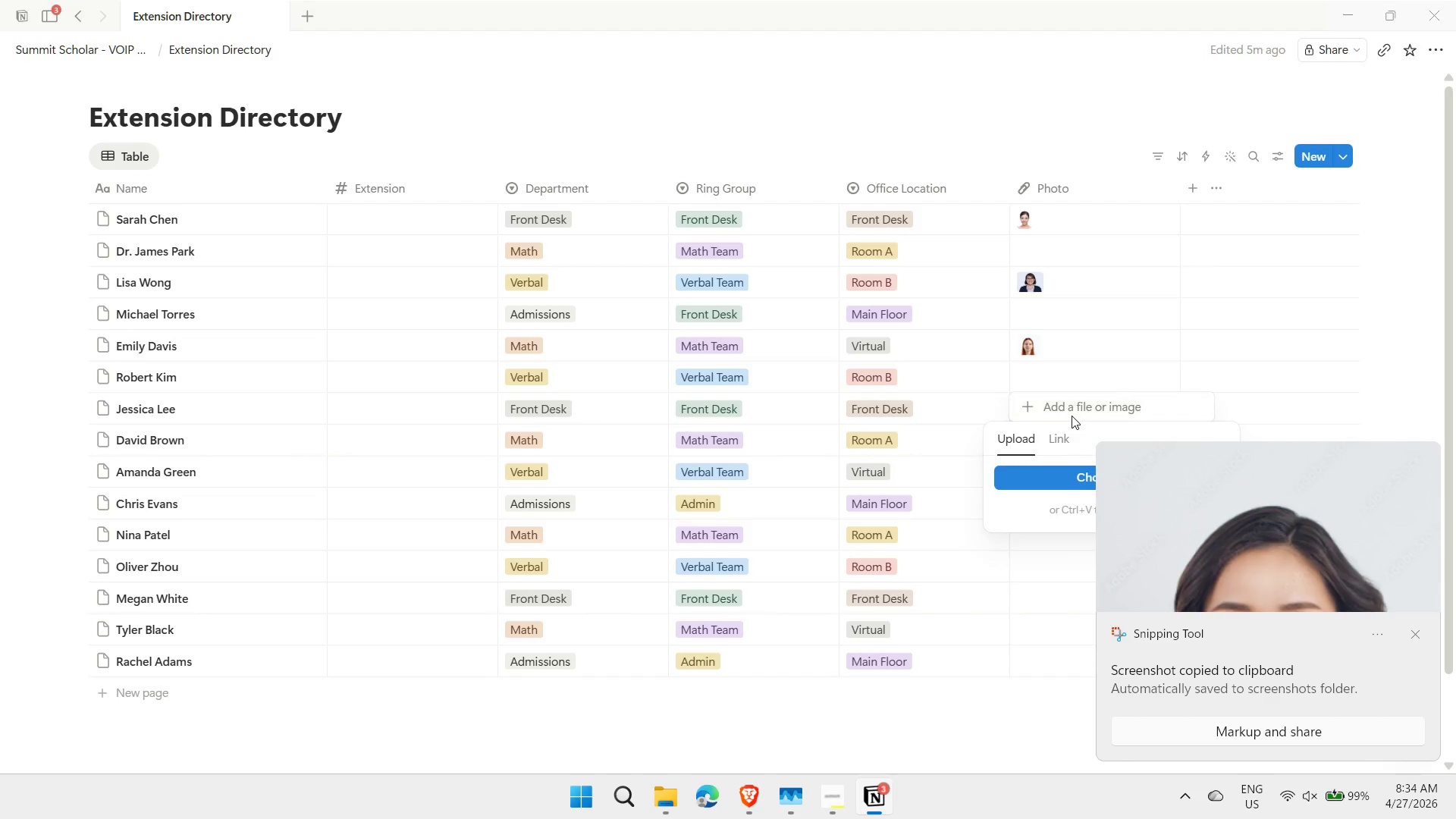 
key(Control+V)
 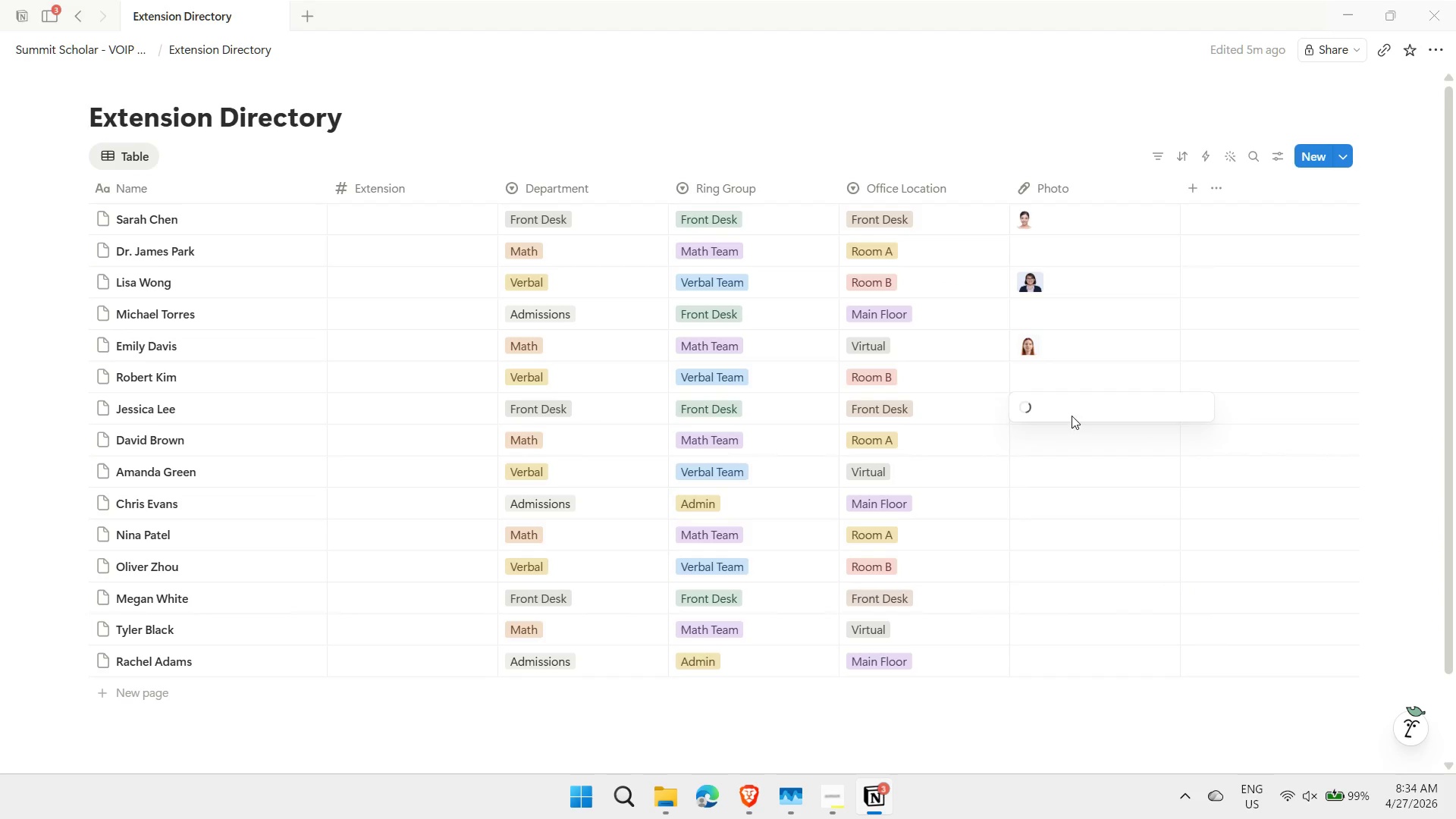 
left_click([1054, 475])
 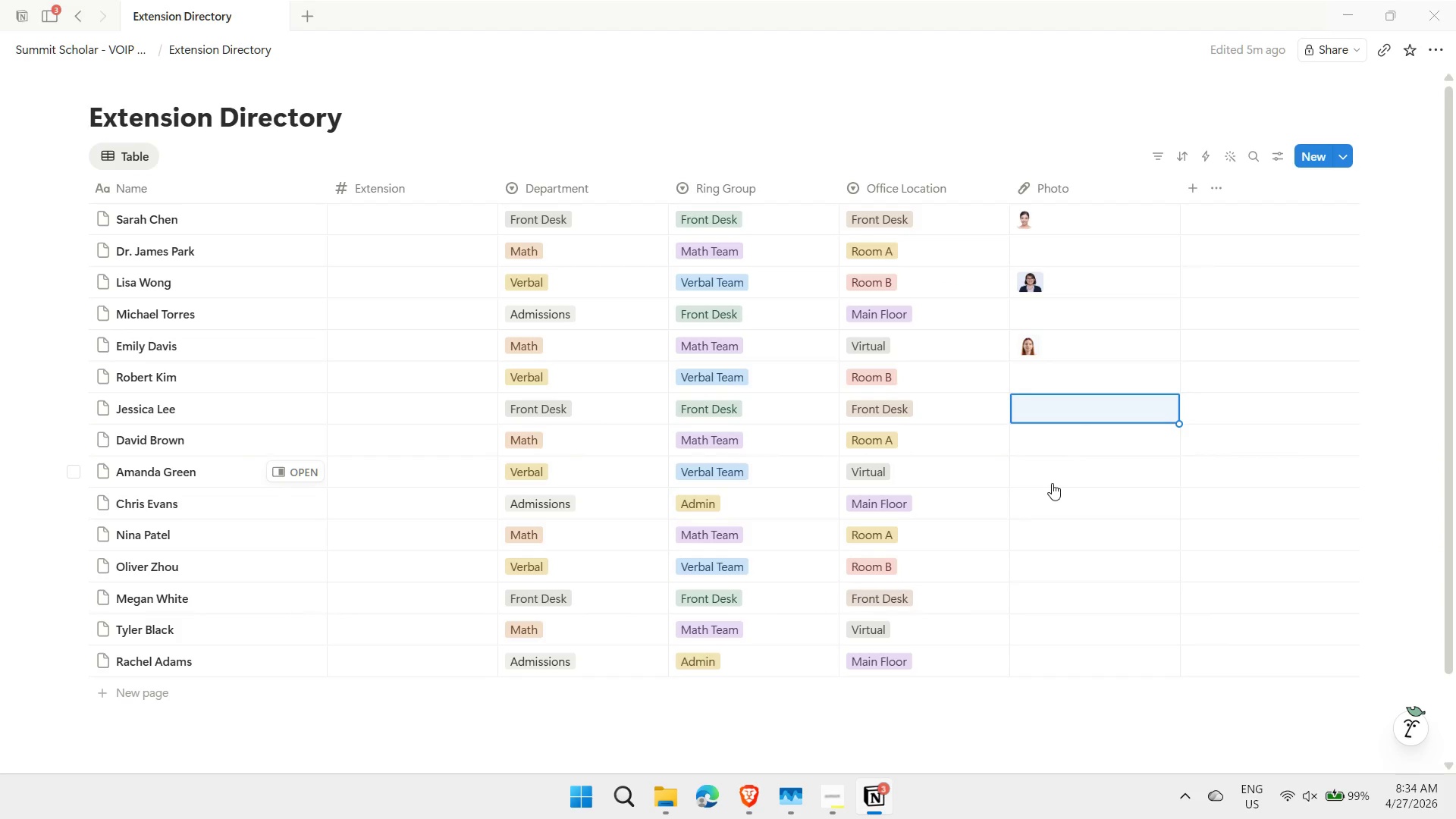 
left_click([1052, 483])
 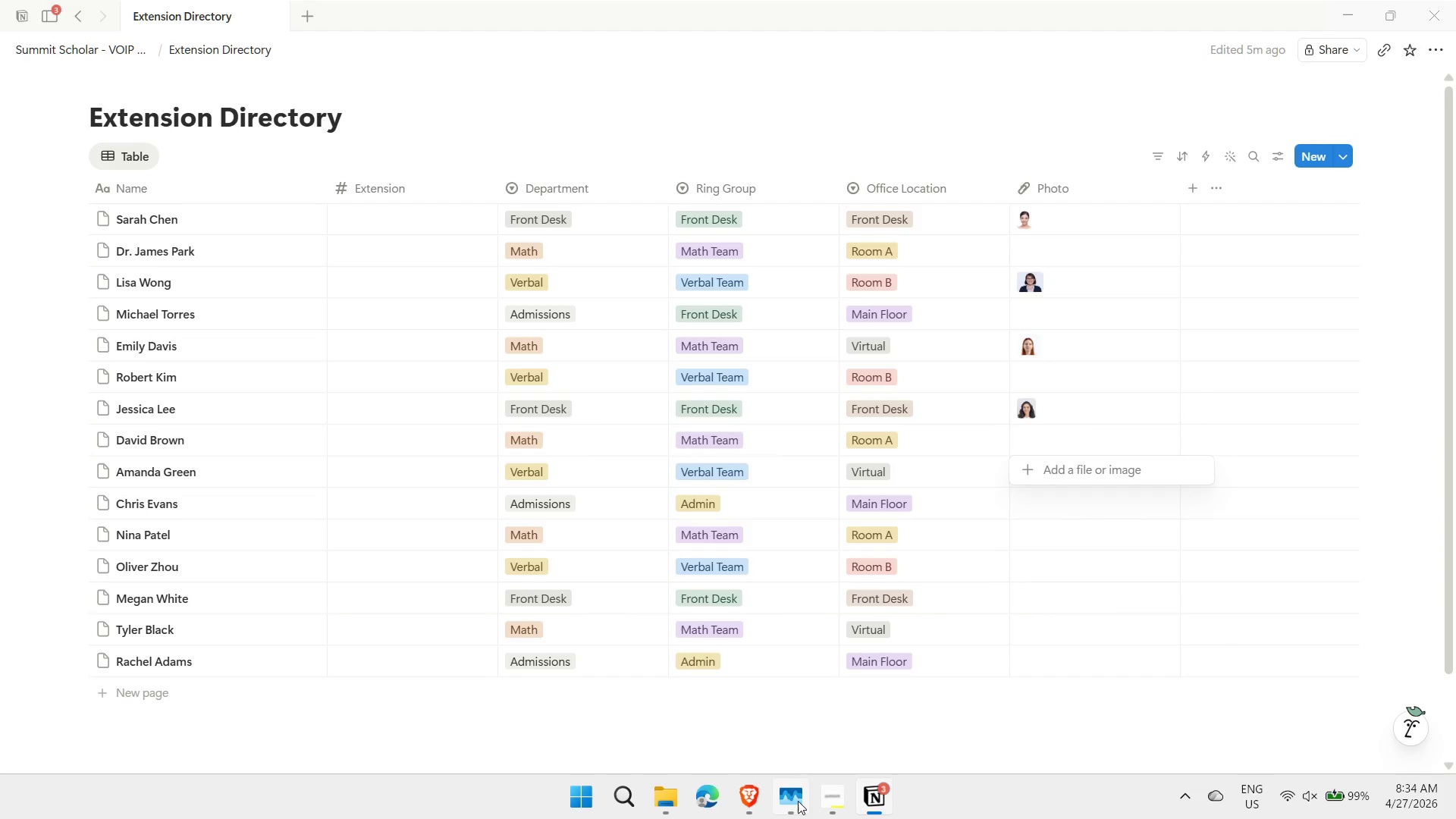 
left_click([746, 808])
 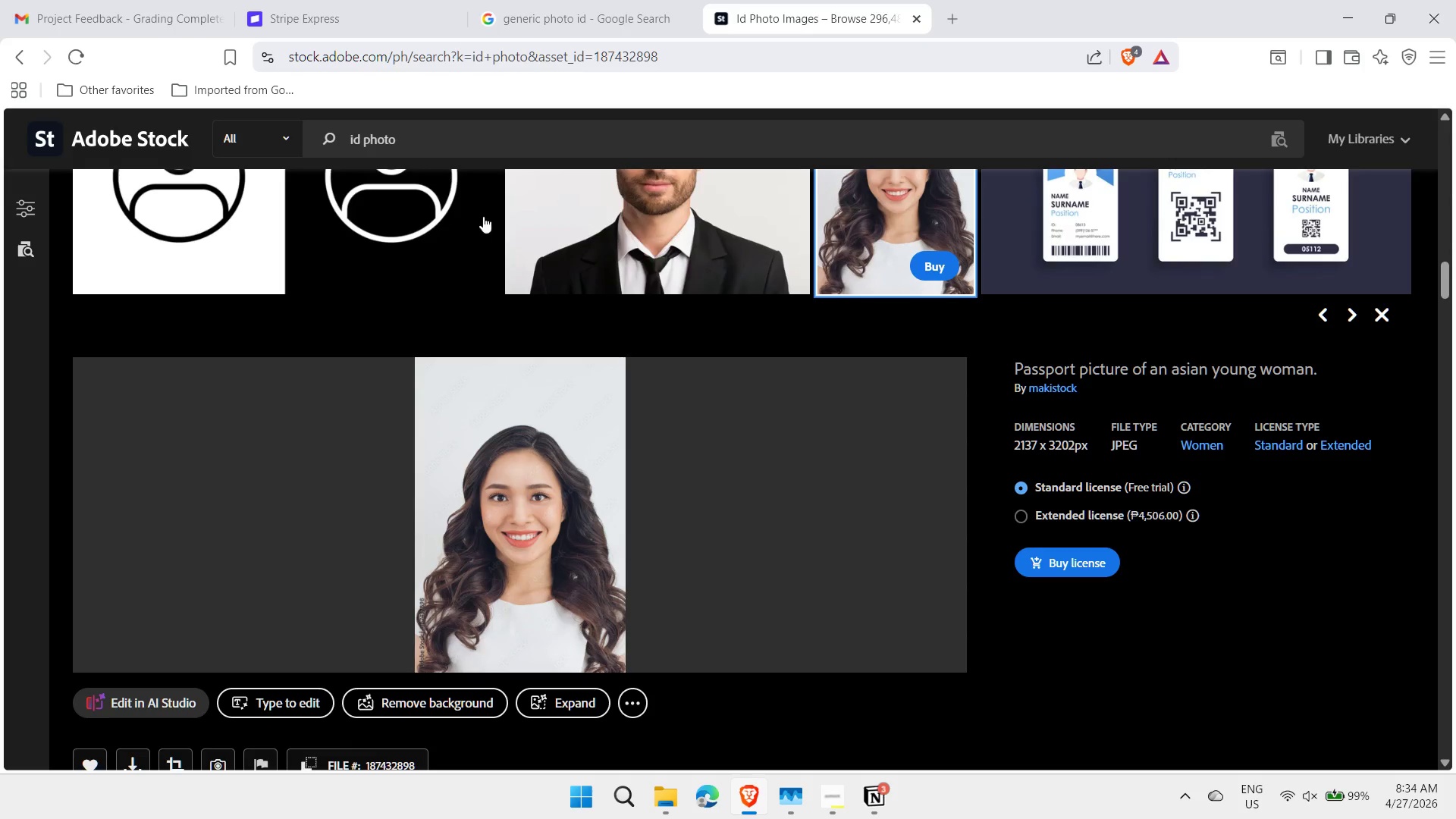 
scroll: coordinate [550, 440], scroll_direction: down, amount: 13.0
 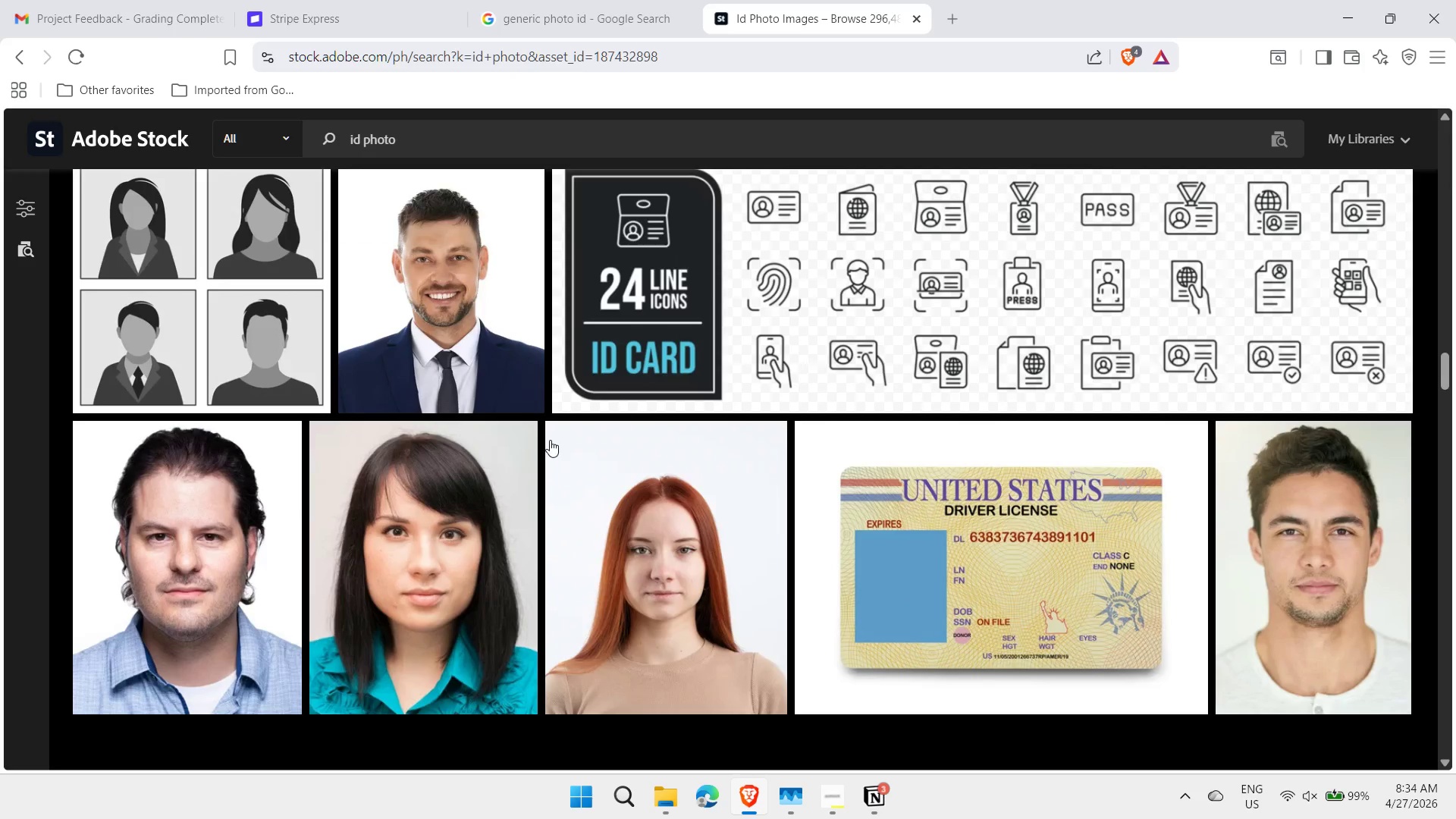 
scroll: coordinate [550, 440], scroll_direction: up, amount: 3.0
 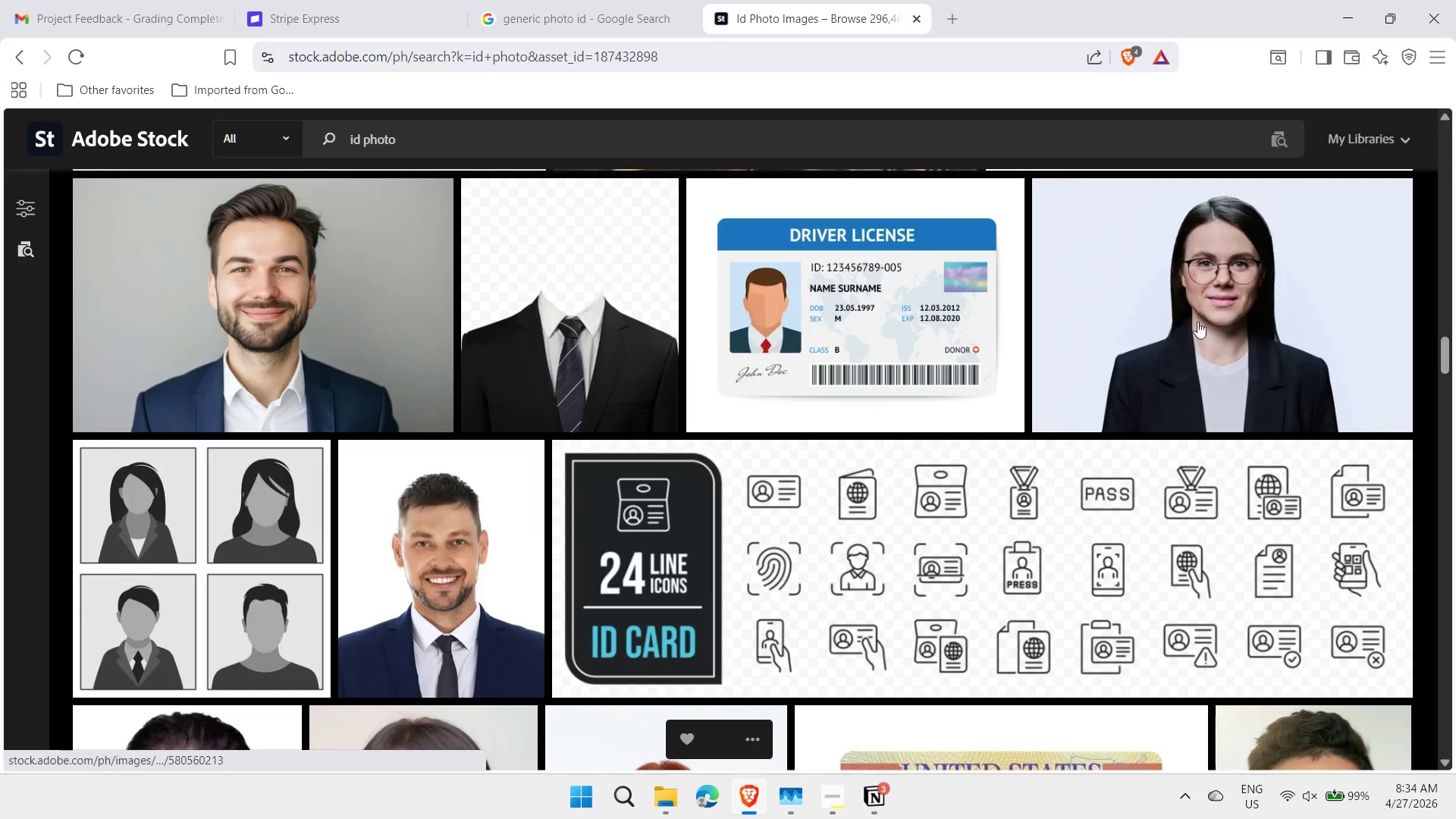 
left_click([1197, 322])
 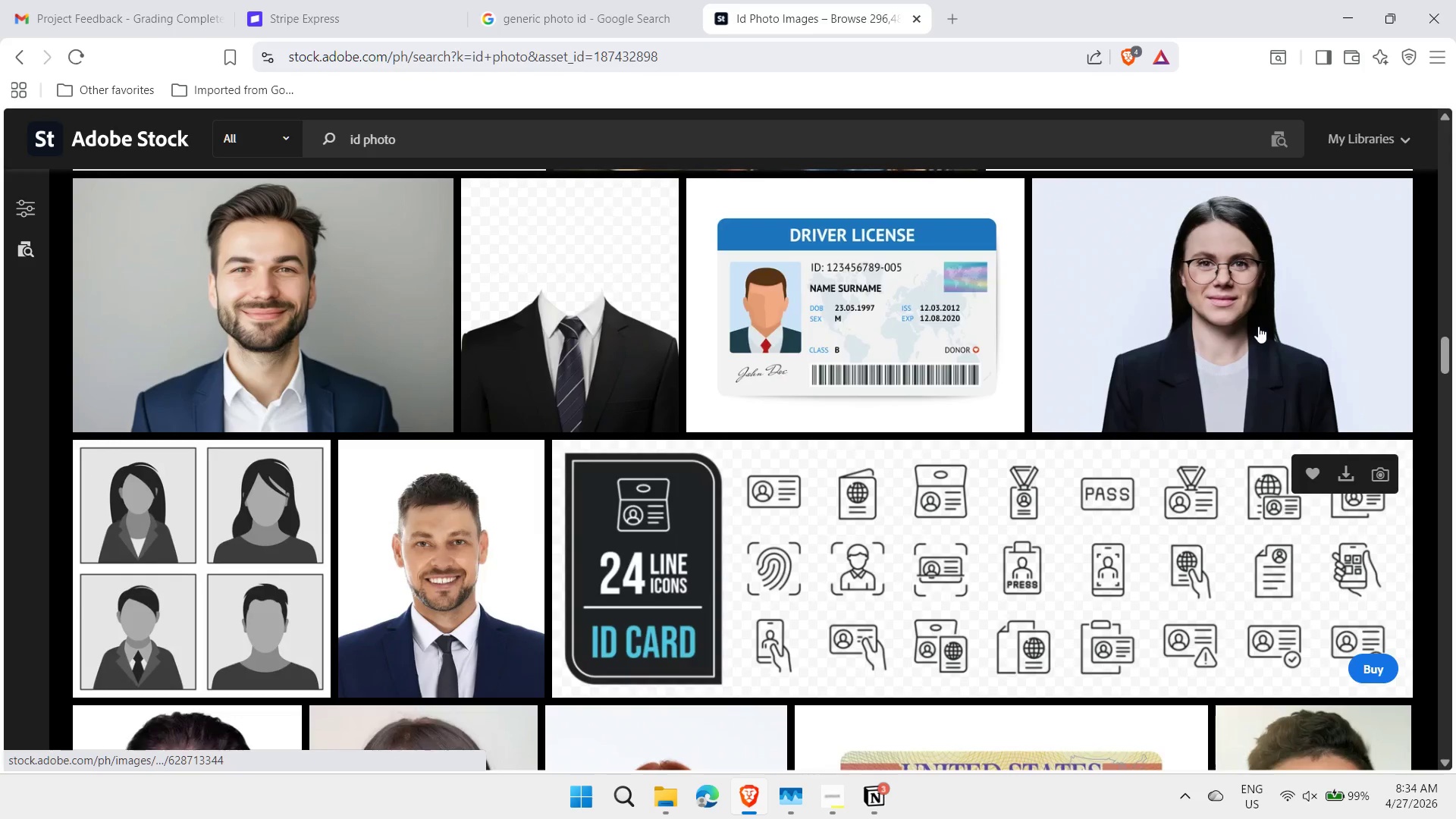 
left_click([1259, 321])
 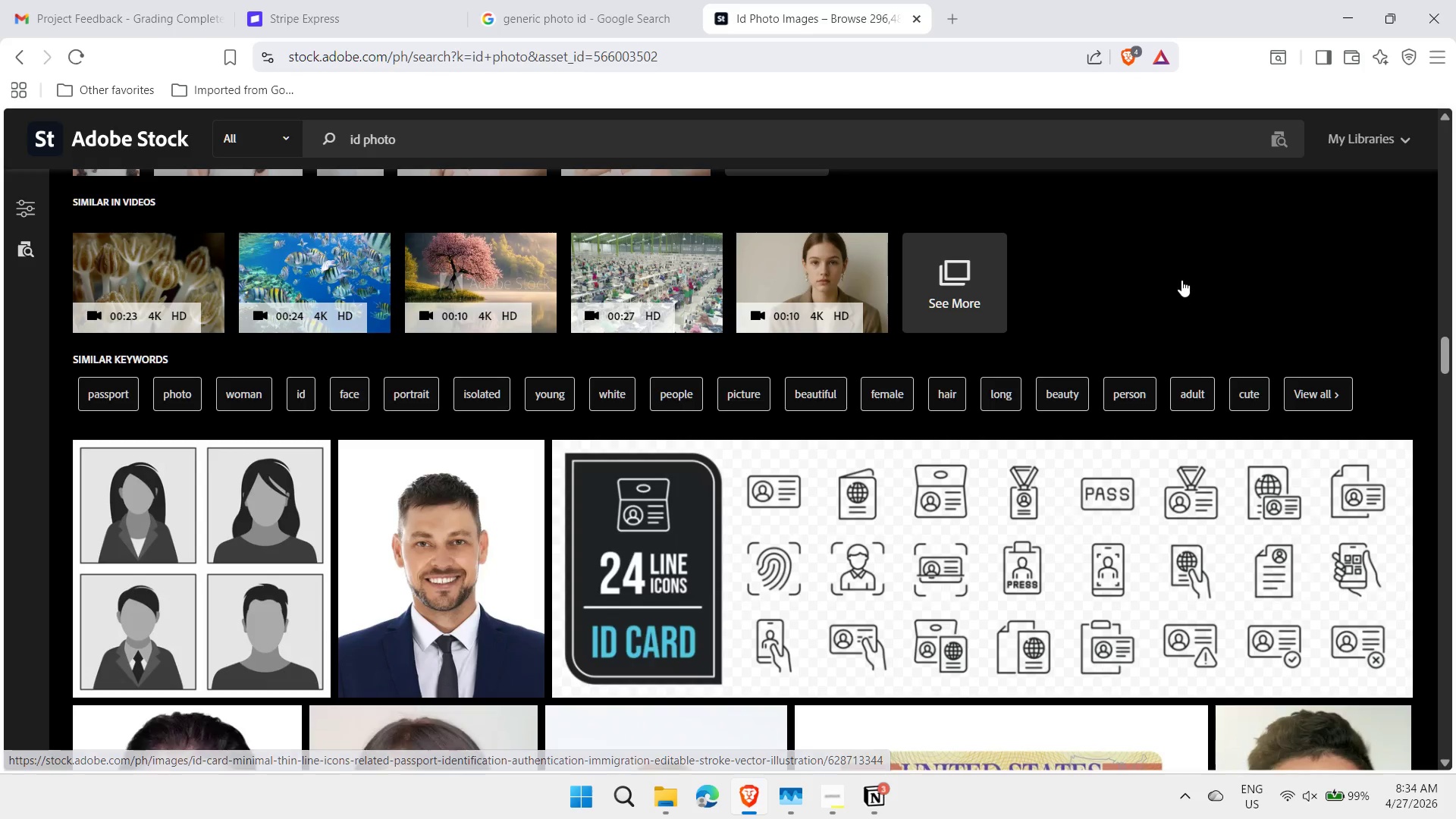 
scroll: coordinate [711, 526], scroll_direction: up, amount: 23.0
 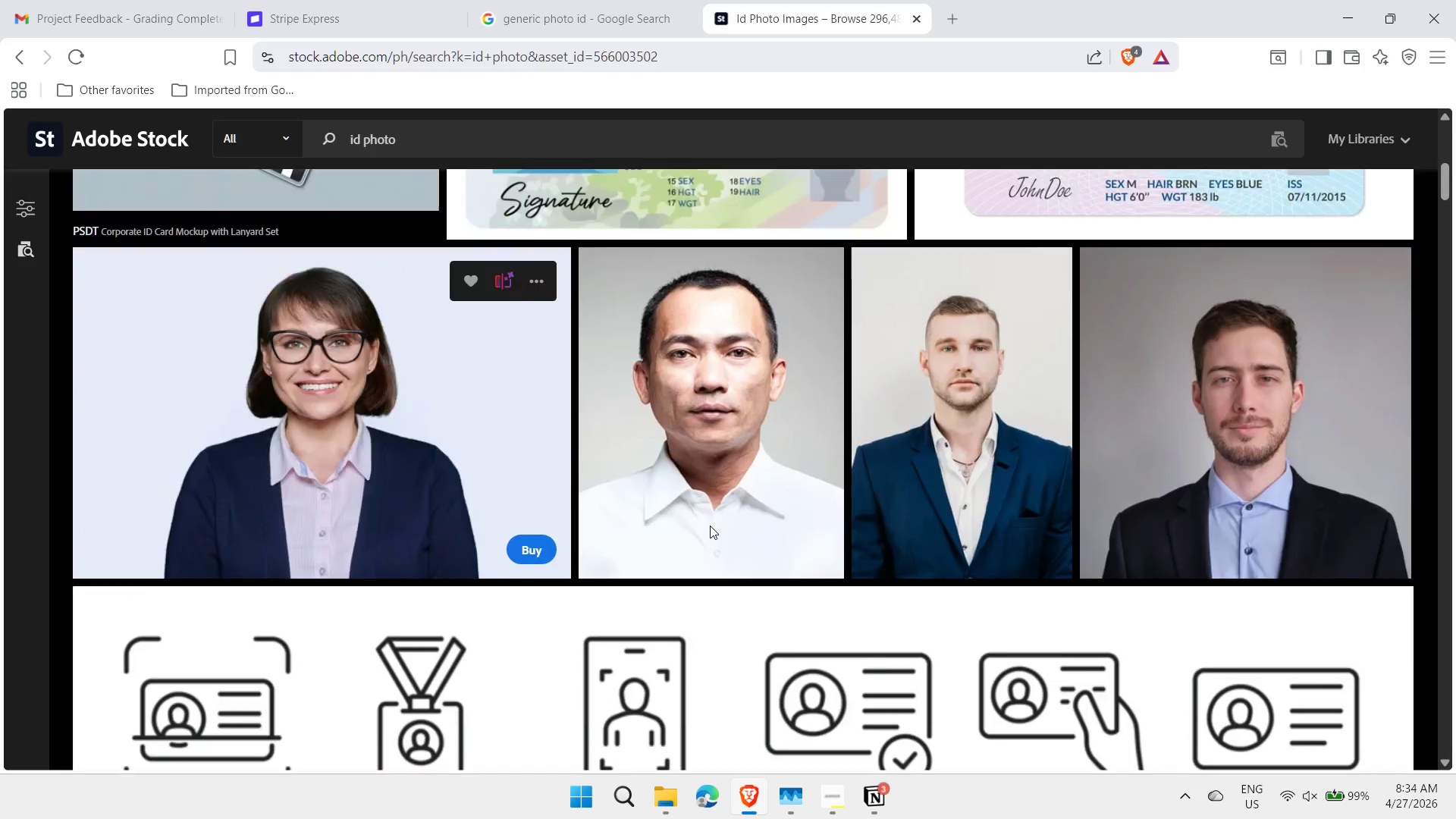 
scroll: coordinate [716, 486], scroll_direction: down, amount: 18.0
 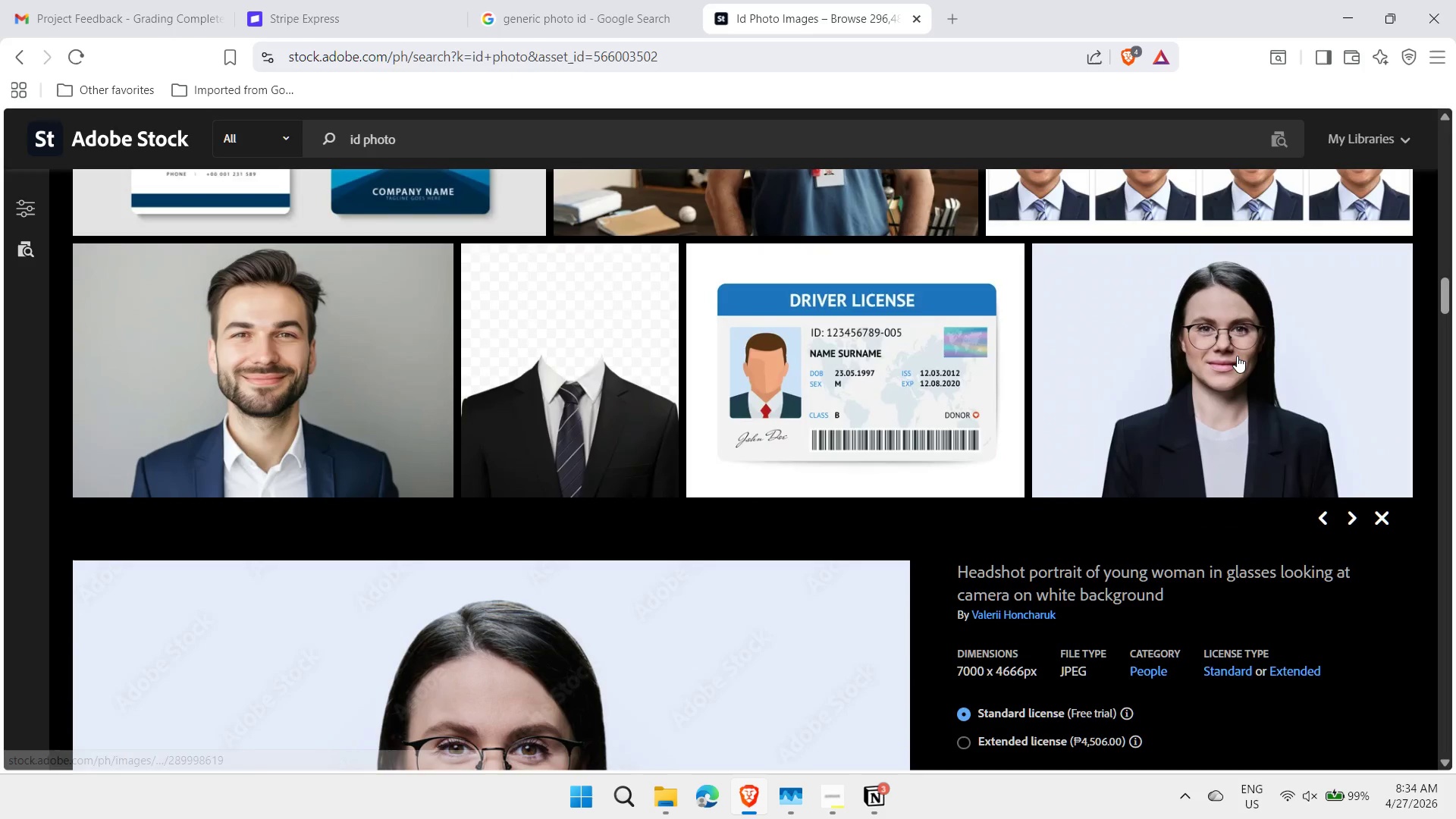 
left_click([1235, 357])
 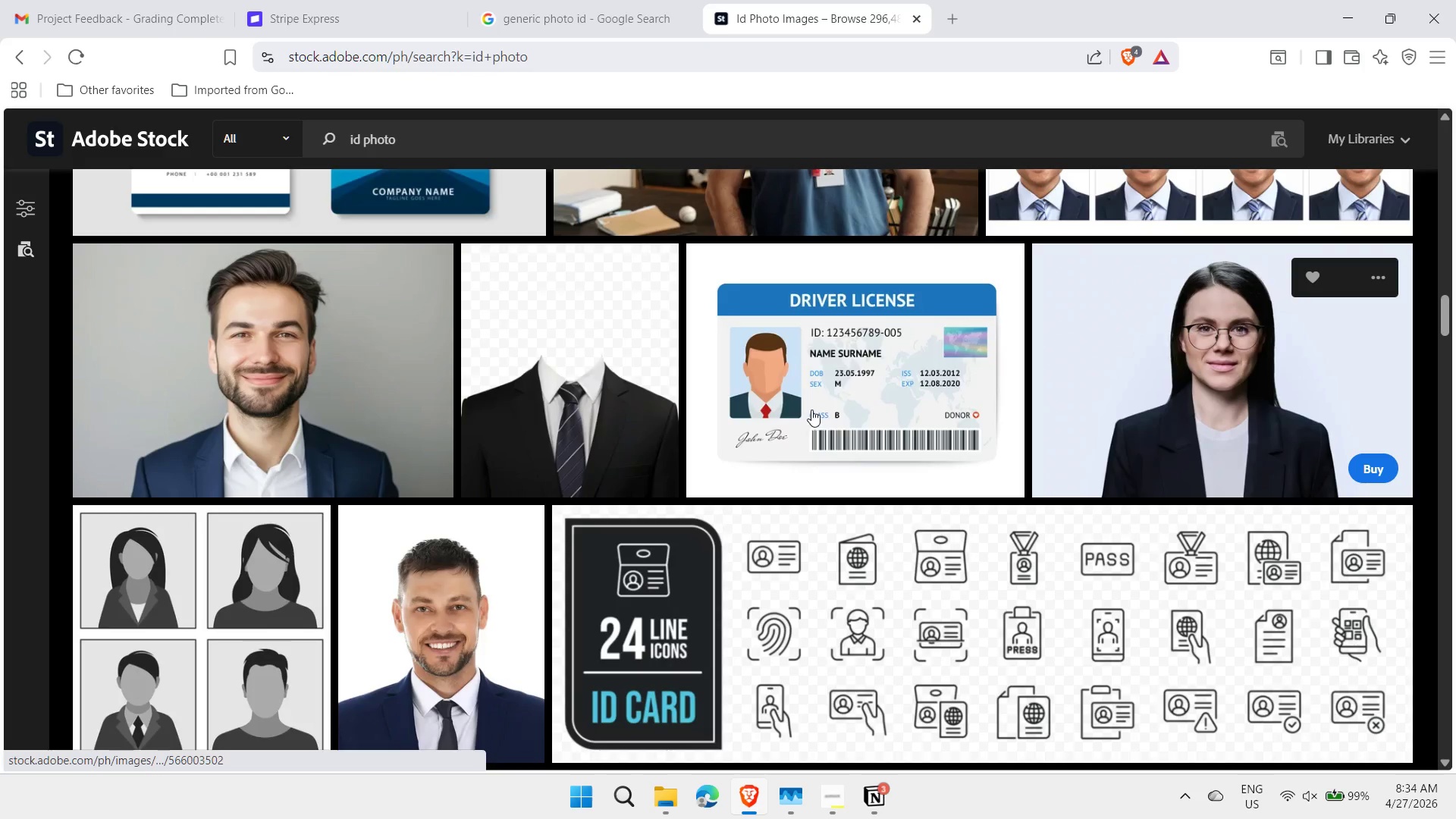 
left_click([1197, 334])
 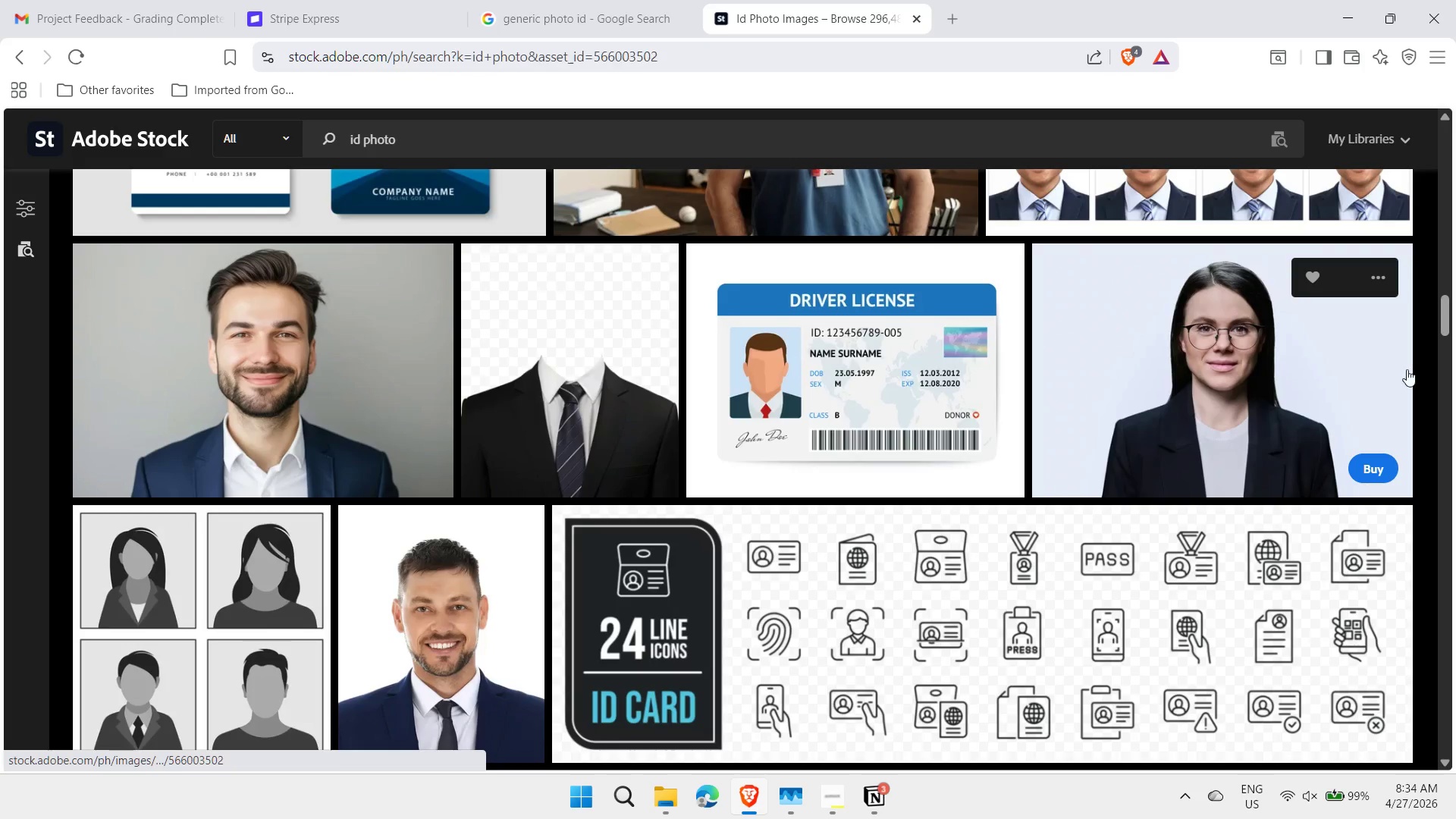 
left_click([1290, 360])
 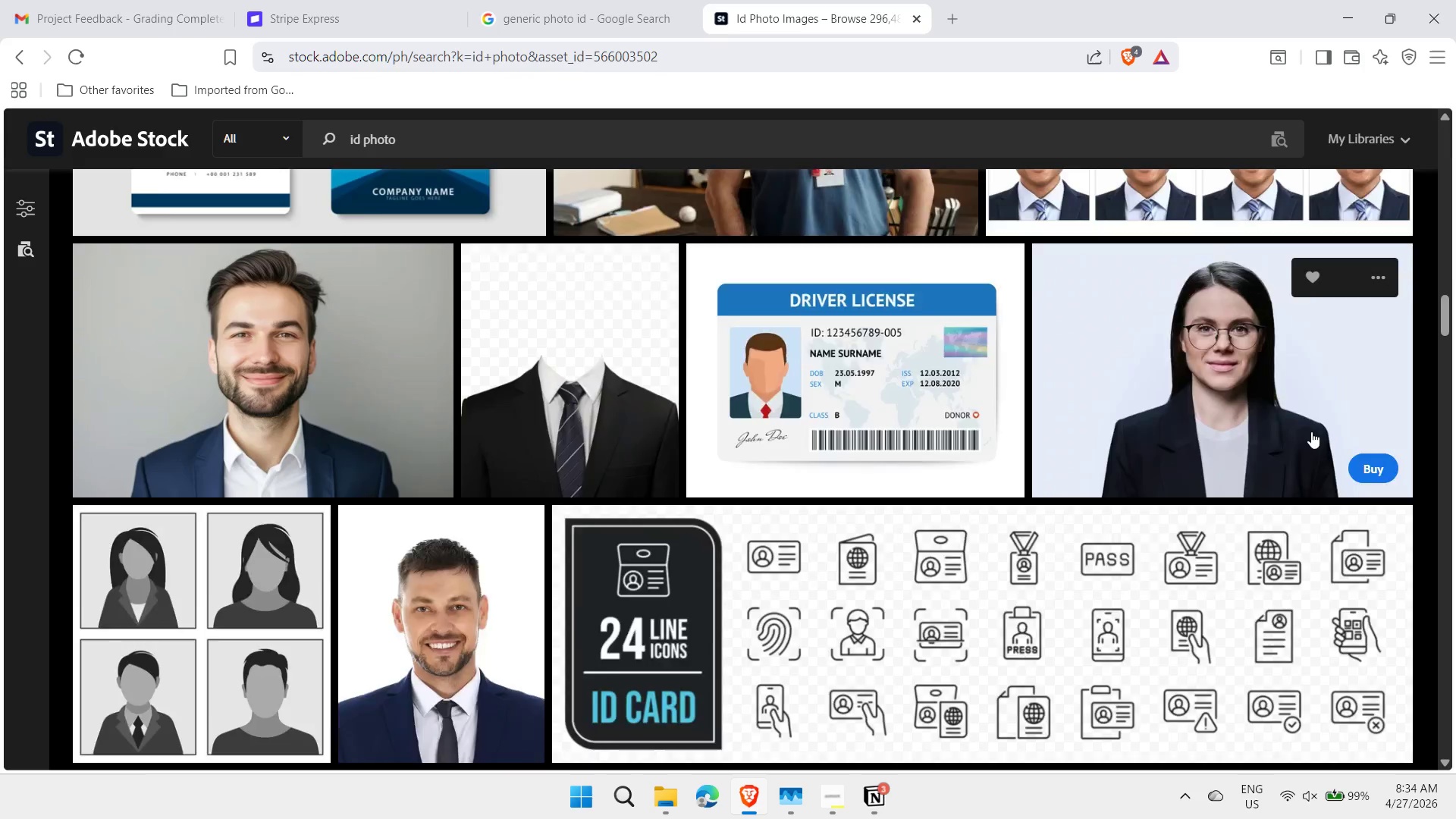 
scroll: coordinate [1311, 434], scroll_direction: up, amount: 1.0
 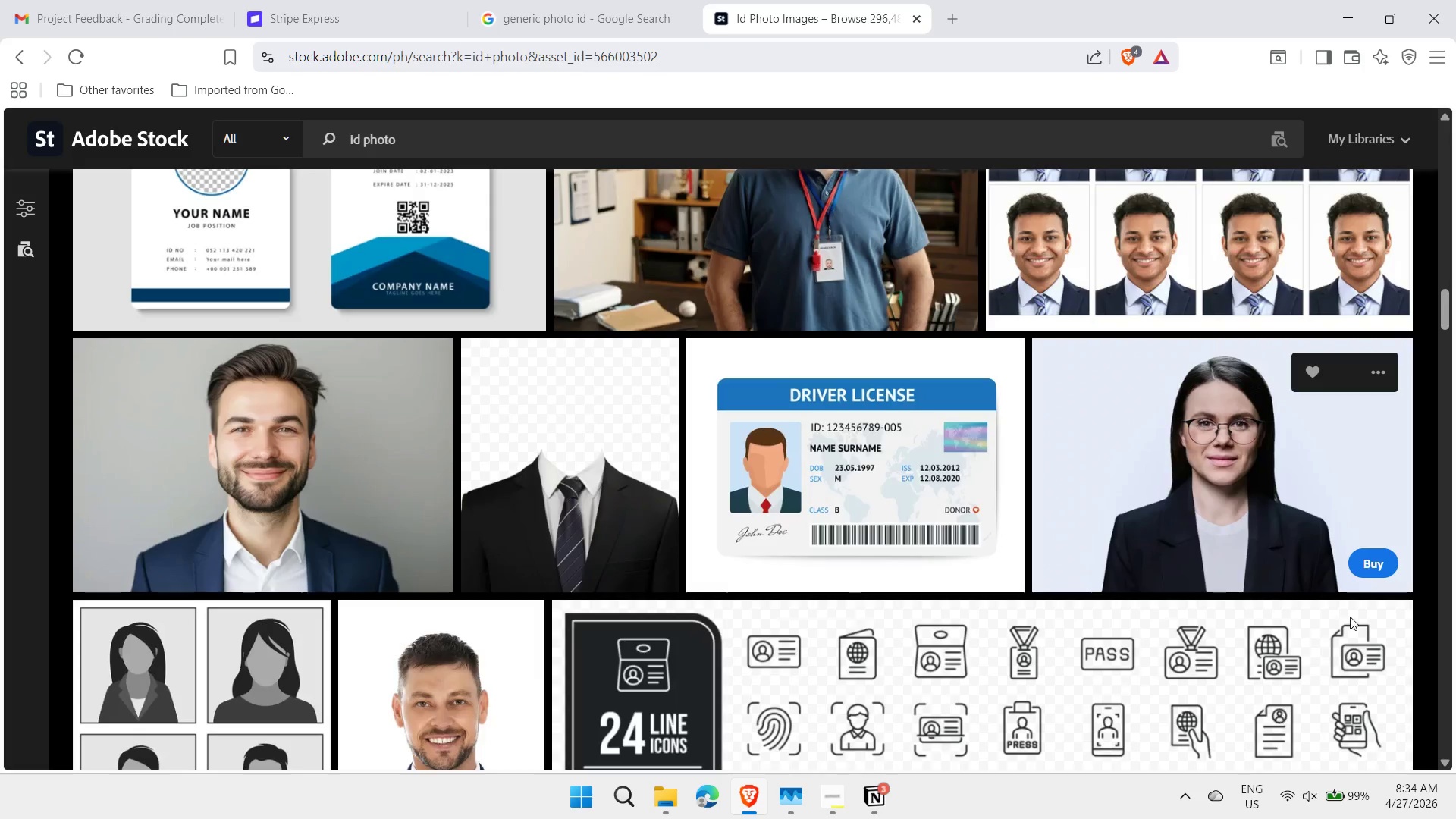 
scroll: coordinate [1009, 573], scroll_direction: down, amount: 5.0
 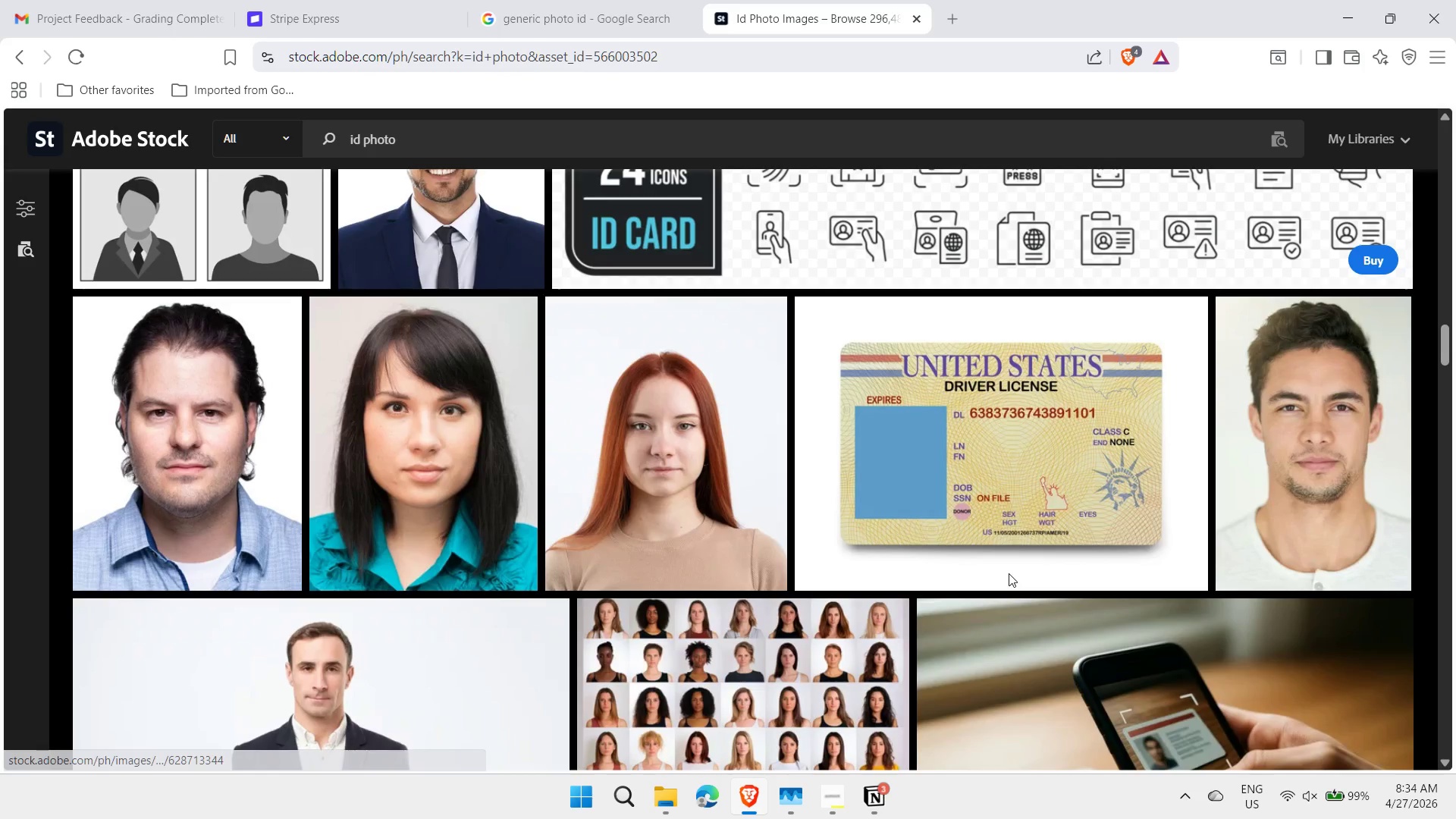 
scroll: coordinate [1009, 573], scroll_direction: up, amount: 6.0
 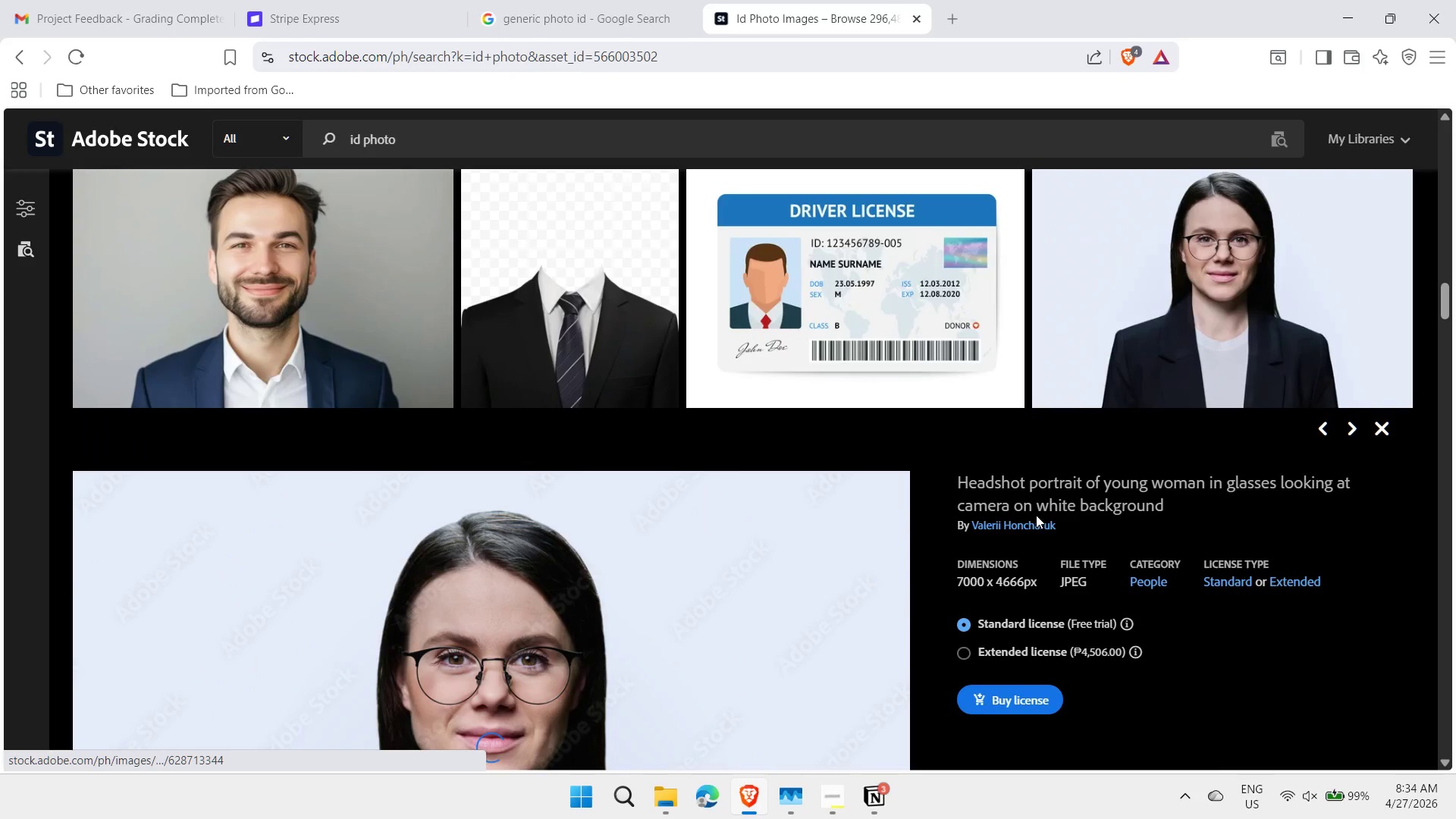 
scroll: coordinate [864, 527], scroll_direction: down, amount: 4.0
 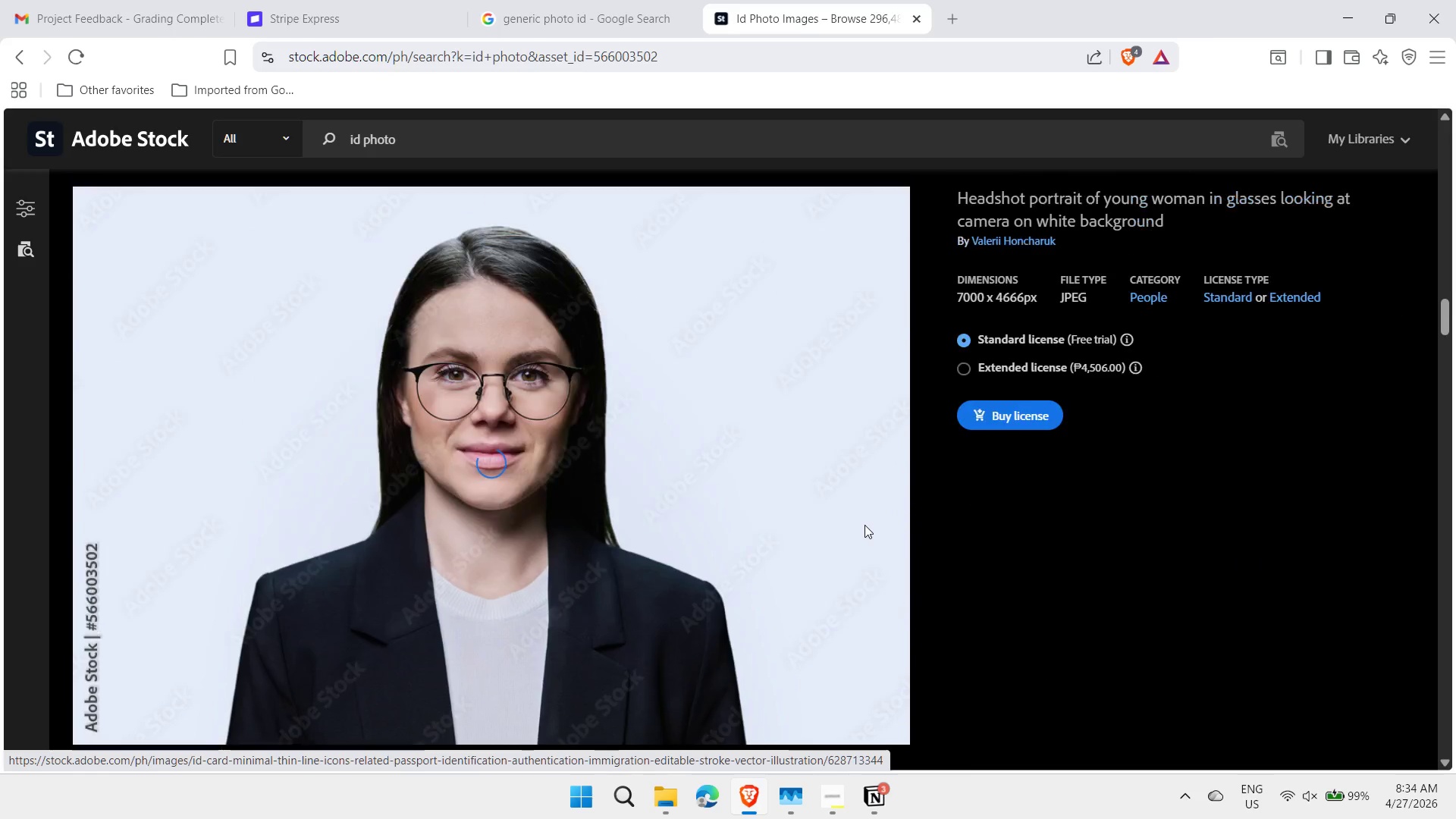 
scroll: coordinate [864, 525], scroll_direction: up, amount: 1.0
 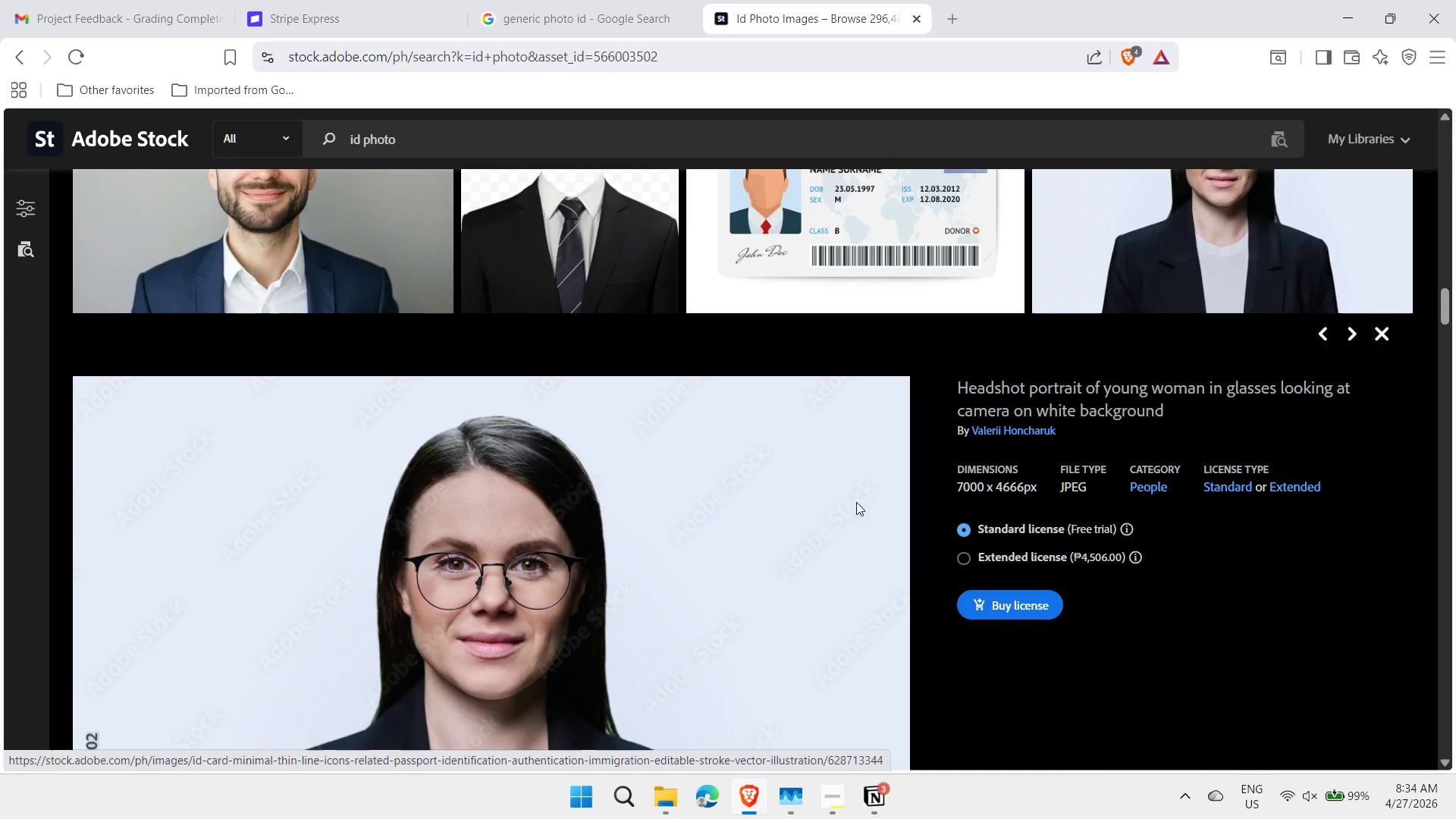 
scroll: coordinate [924, 527], scroll_direction: down, amount: 1.0
 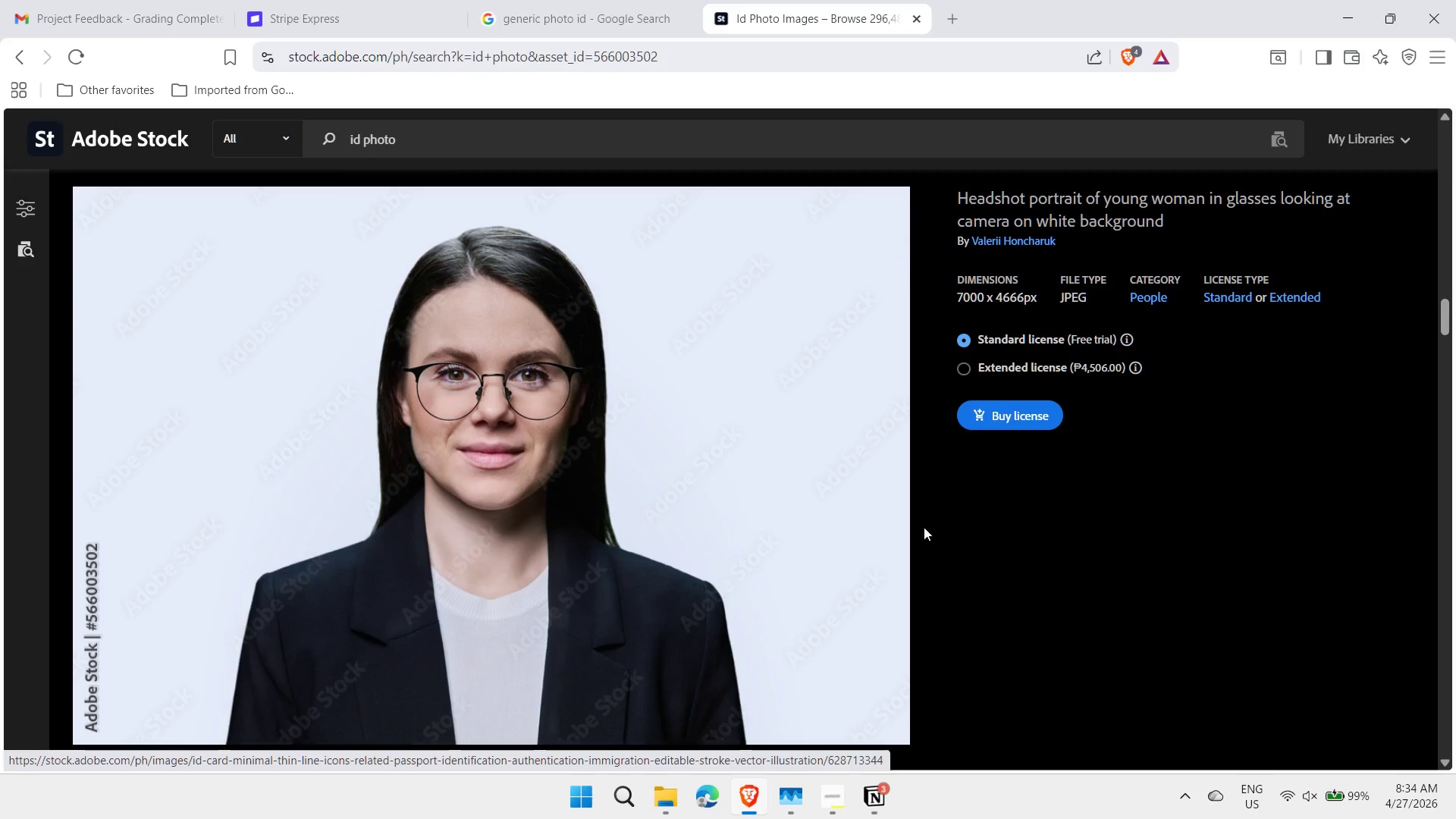 
key(Shift+ShiftLeft)
 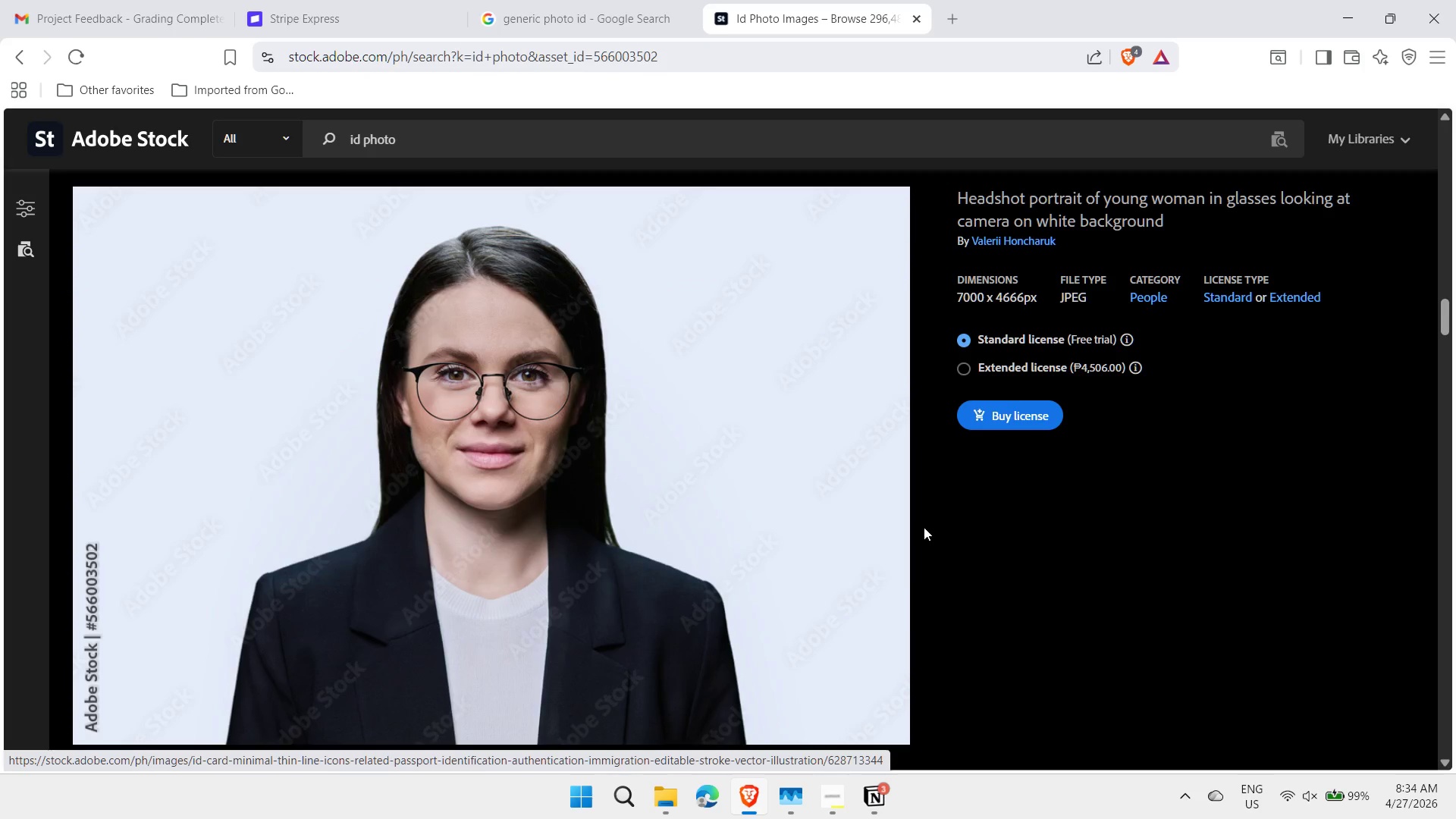 
key(Meta+Shift+MetaLeft)
 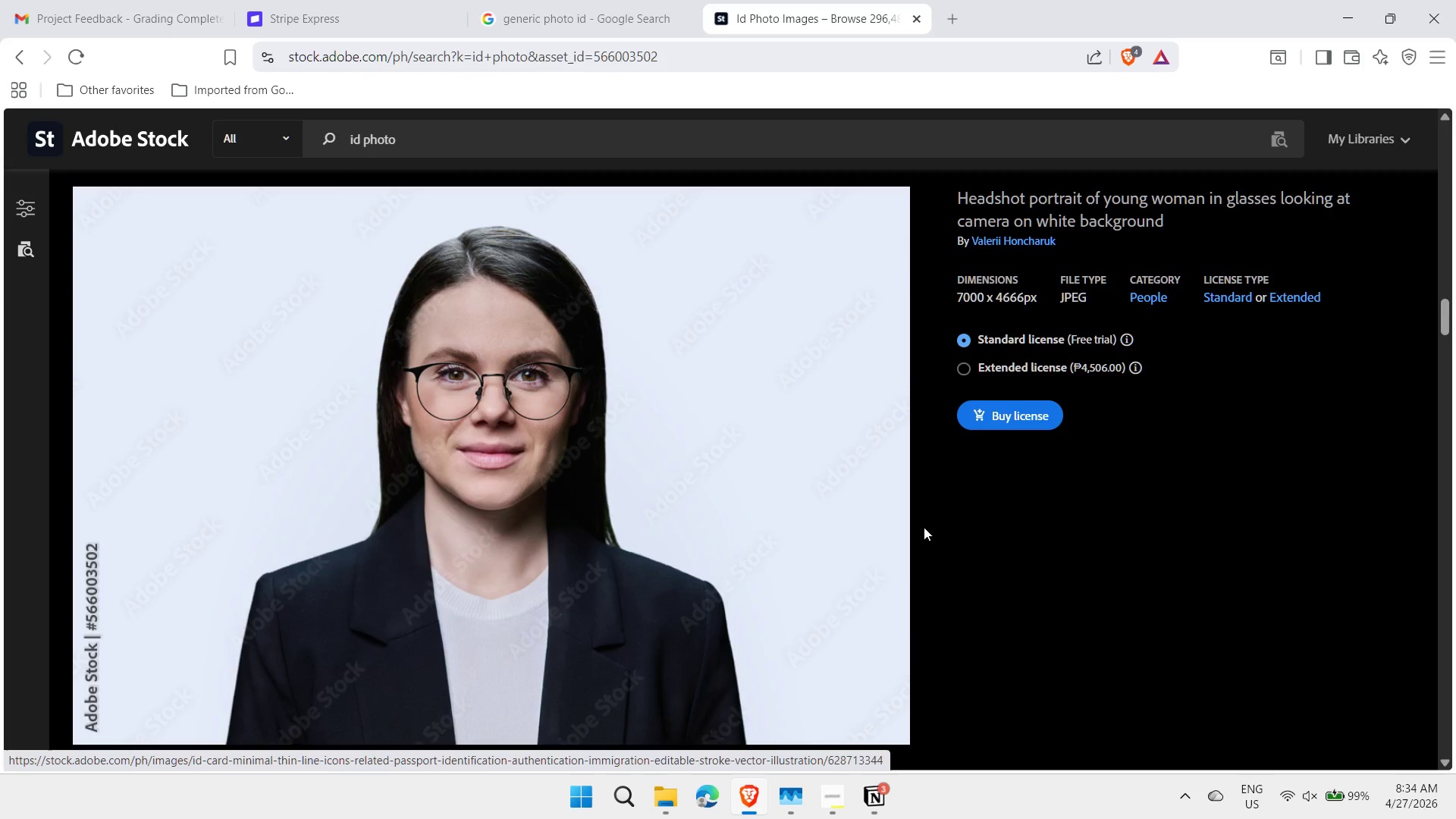 
key(Meta+Shift+S)
 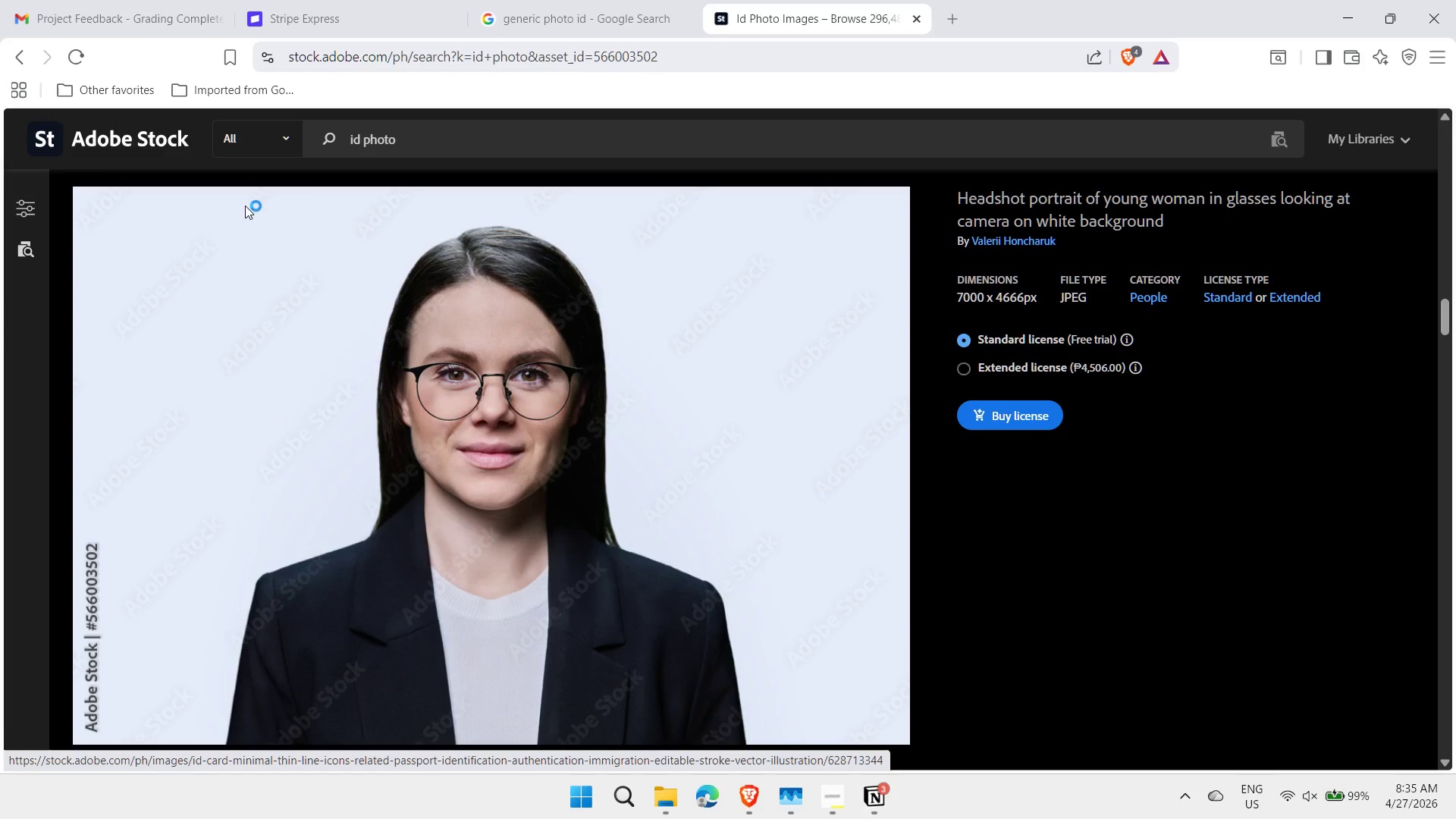 
wait(6.06)
 